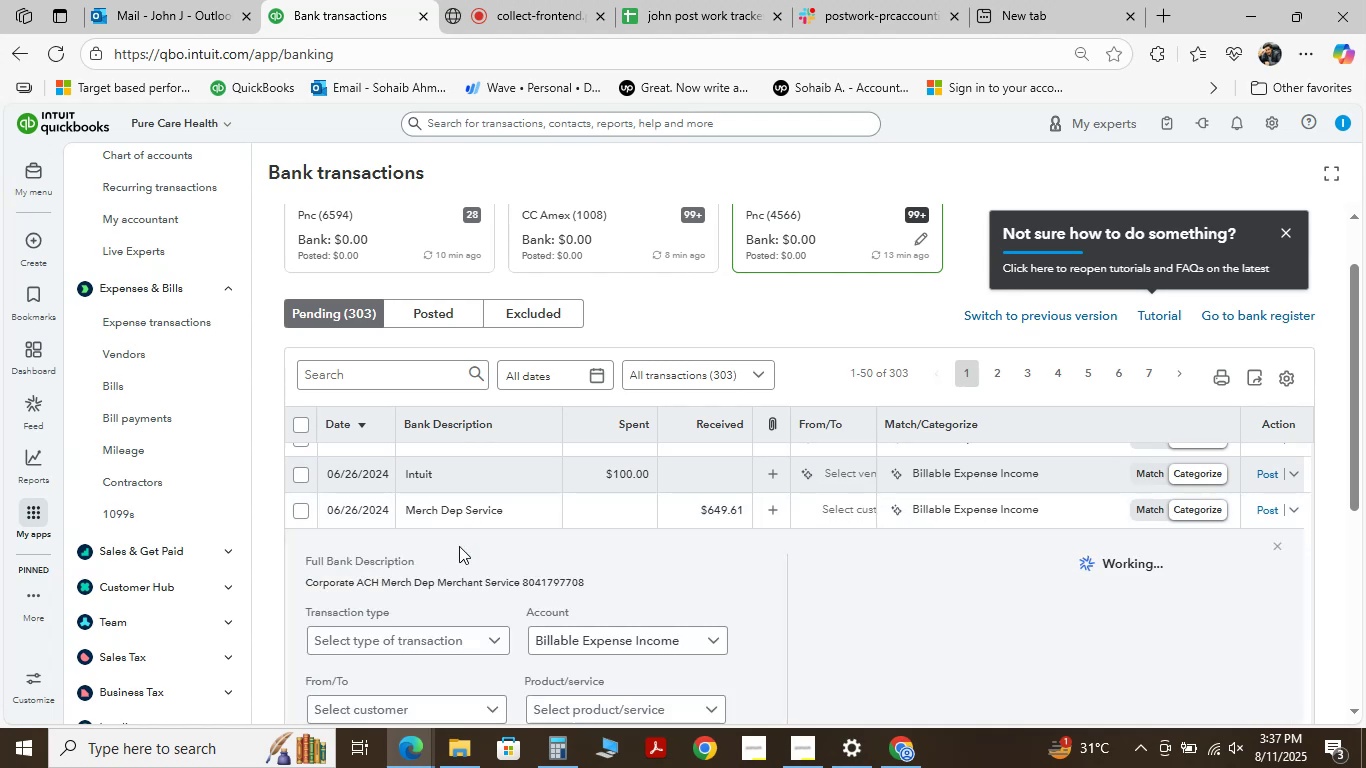 
scroll: coordinate [434, 609], scroll_direction: down, amount: 1.0
 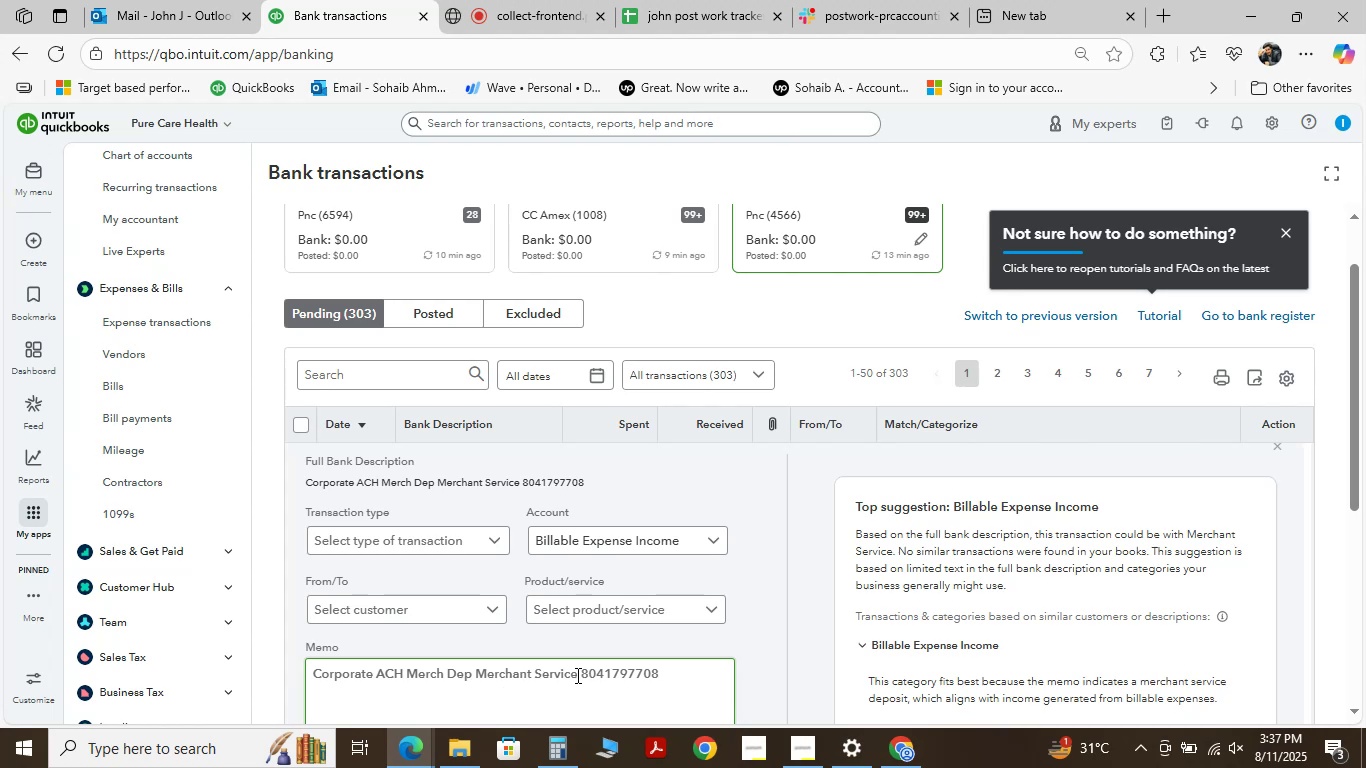 
left_click_drag(start_coordinate=[576, 675], to_coordinate=[310, 647])
 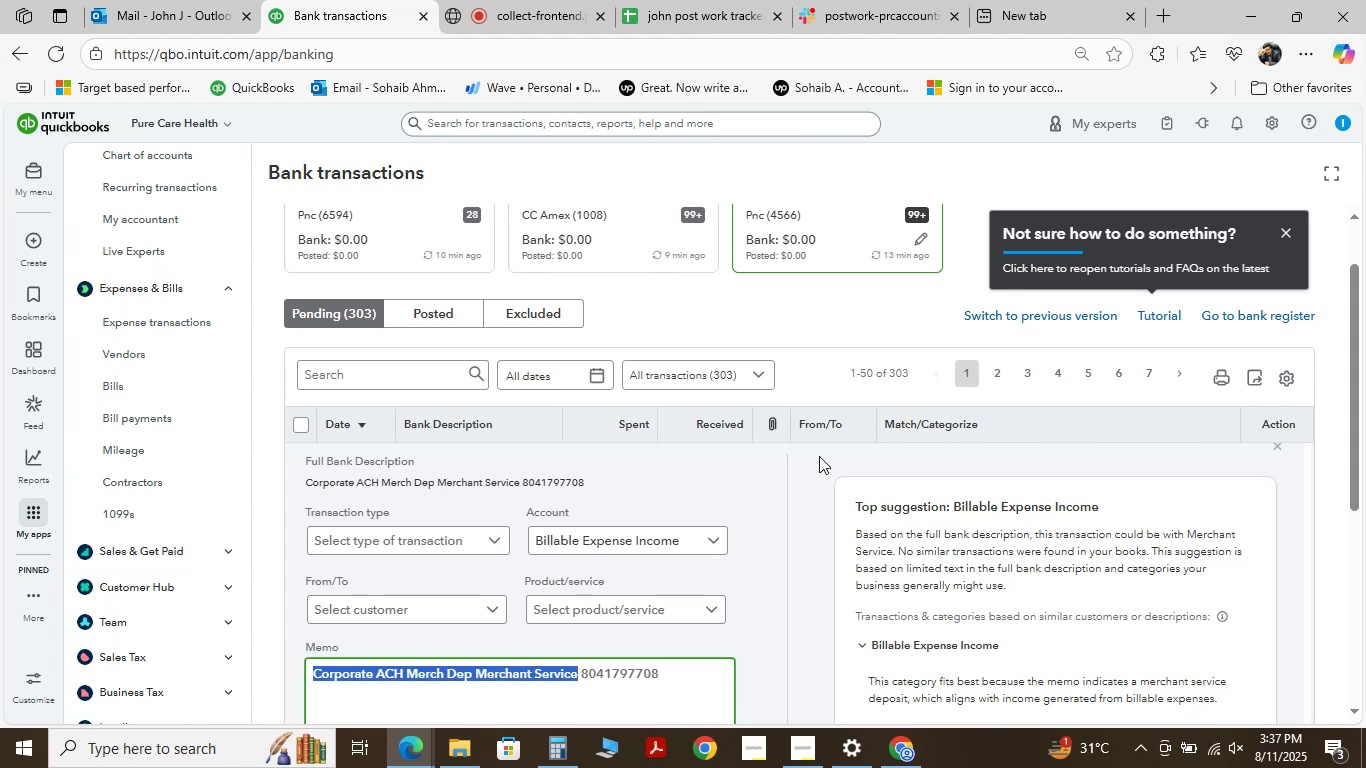 
key(Control+C)
 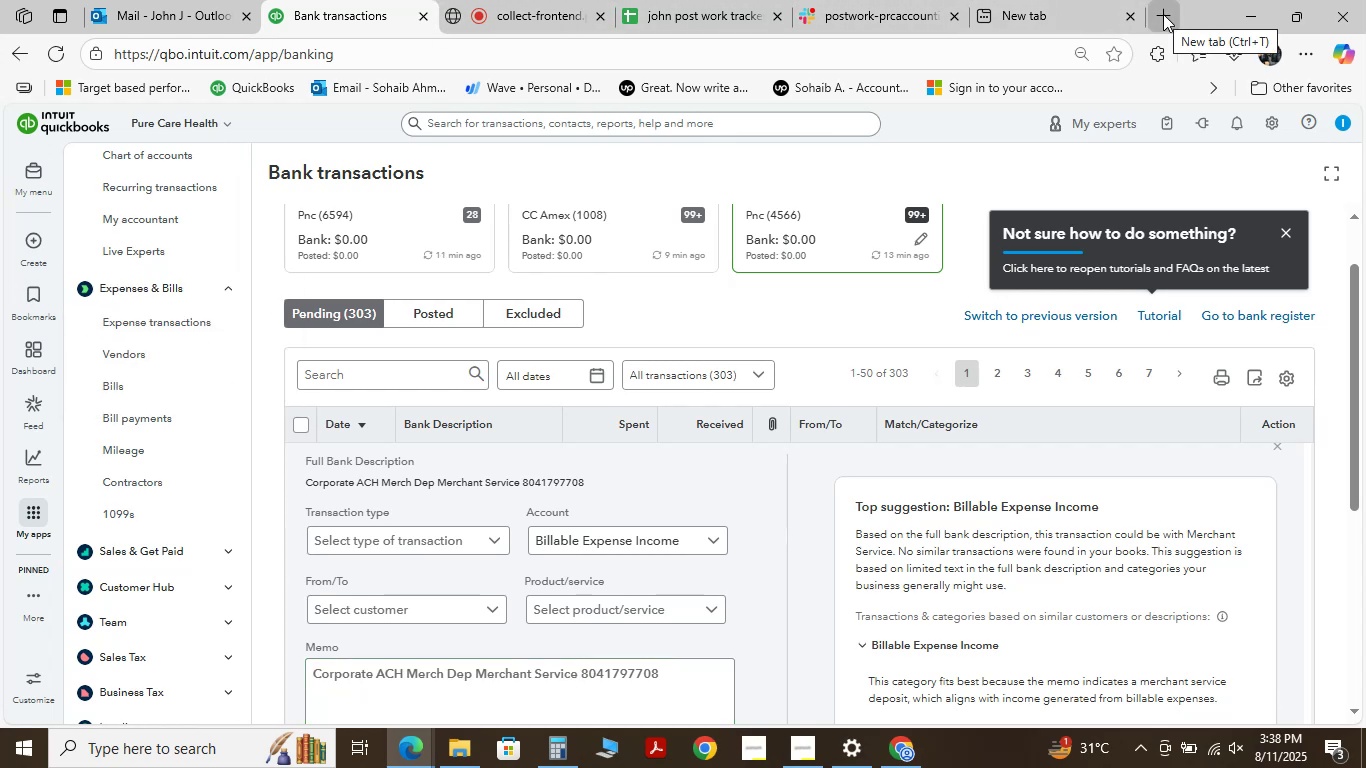 
wait(11.79)
 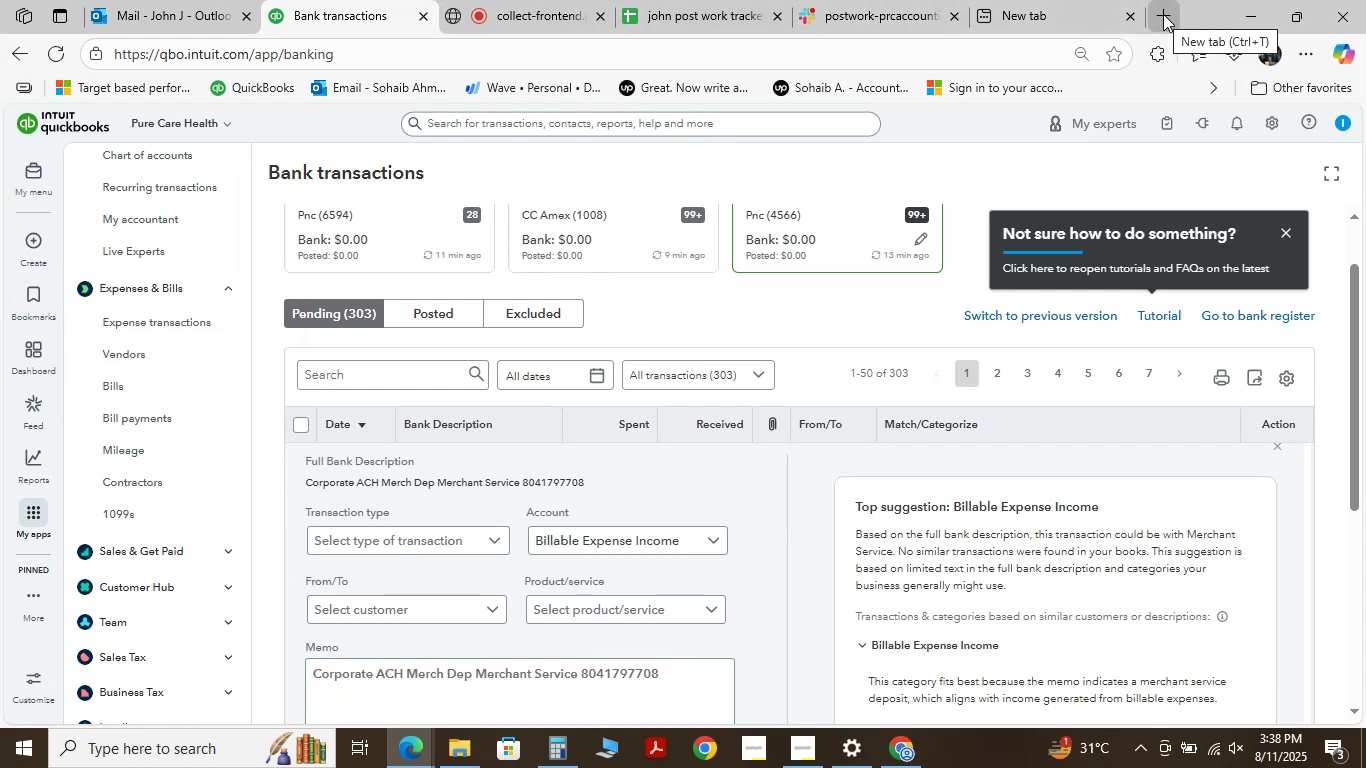 
left_click([900, 746])
 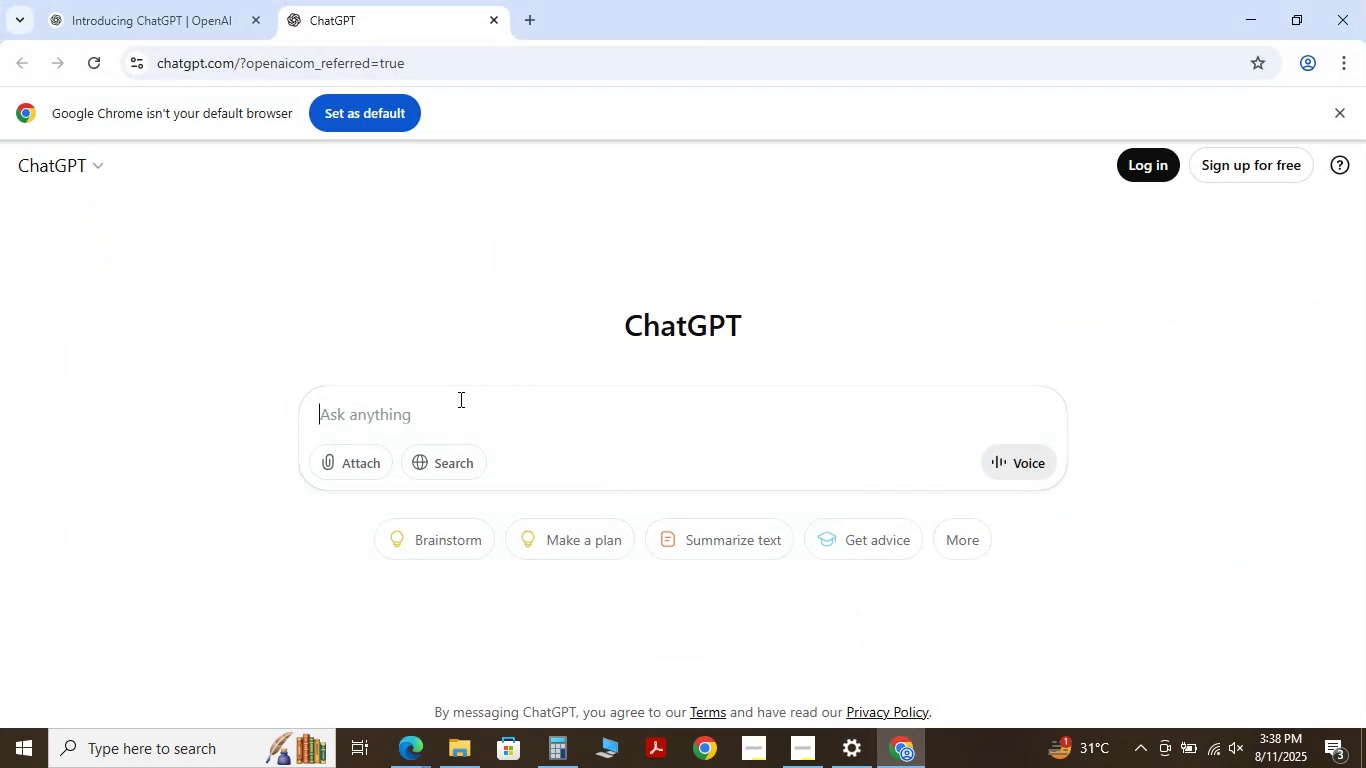 
key(Control+V)
 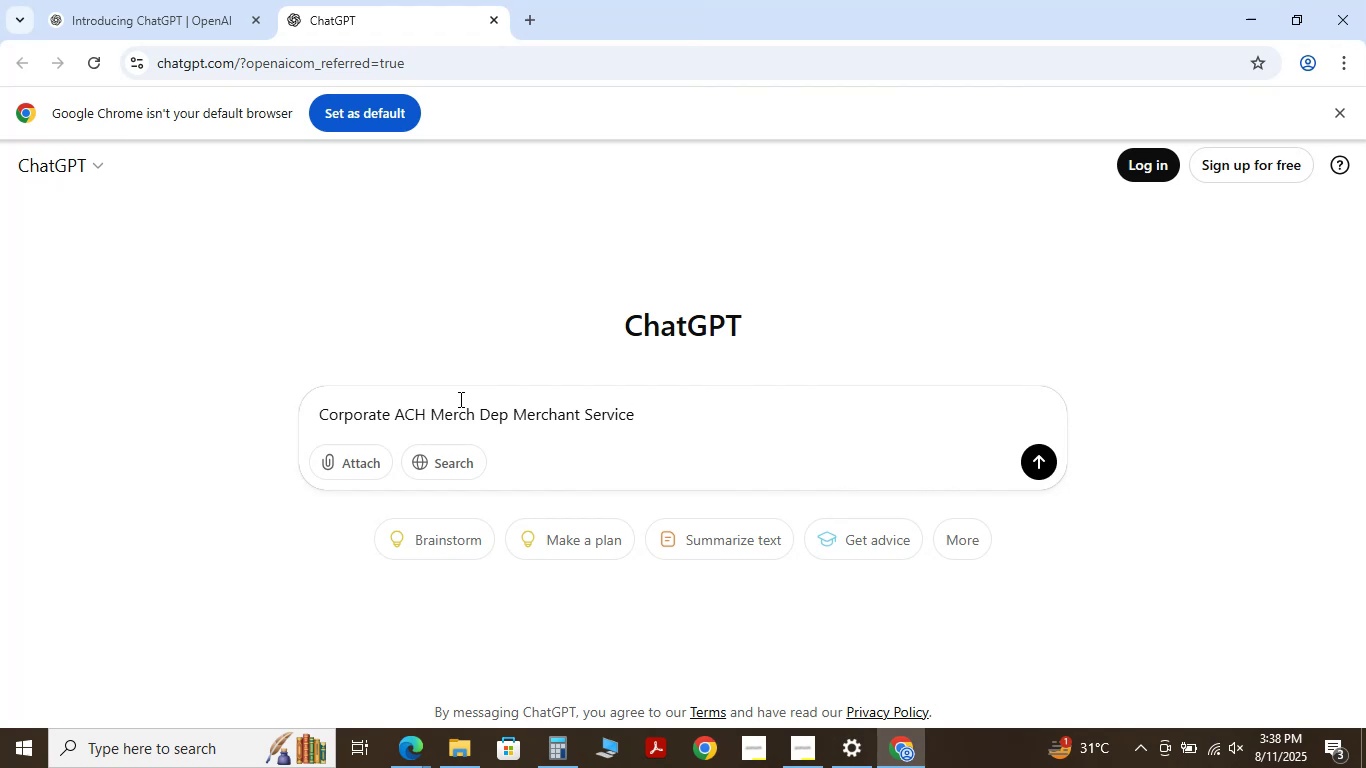 
type( should be classified)
key(NumpadEnter)
 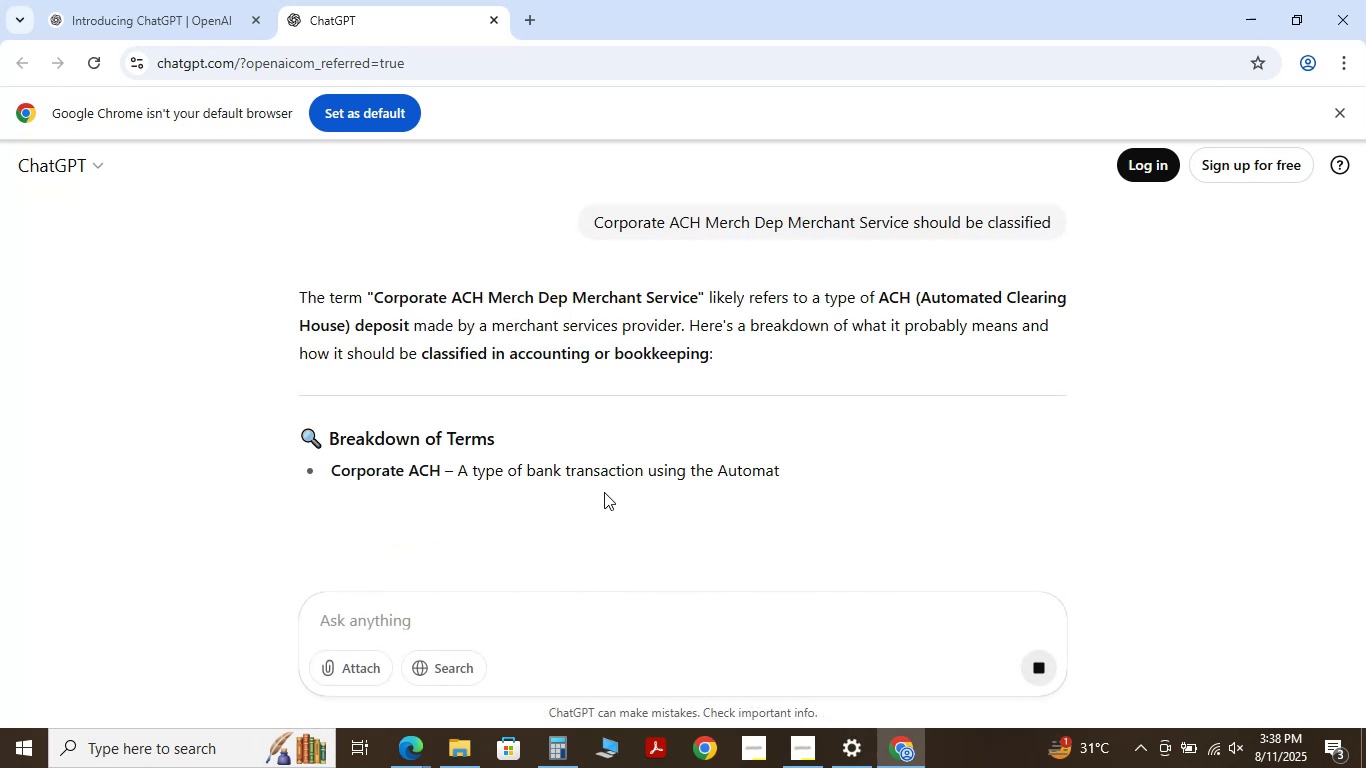 
wait(5.84)
 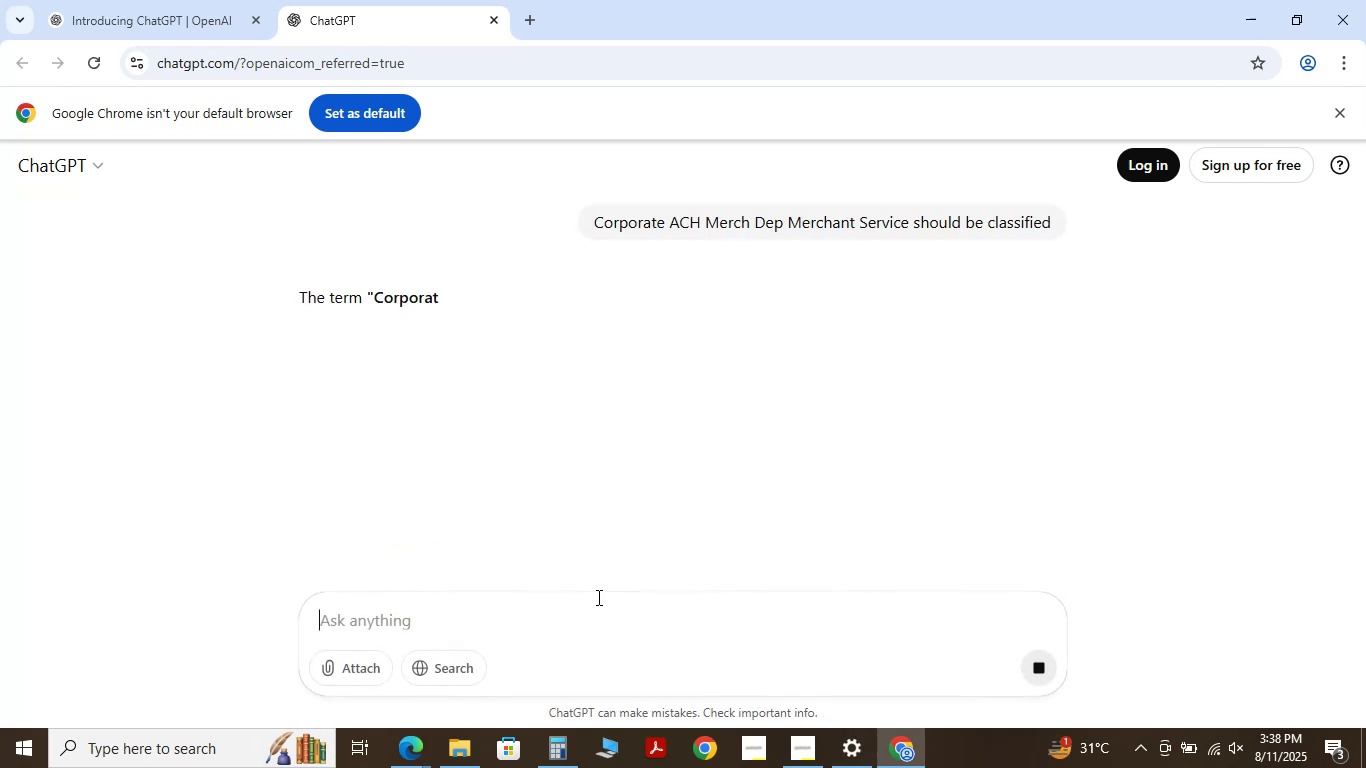 
scroll: coordinate [687, 485], scroll_direction: down, amount: 3.0
 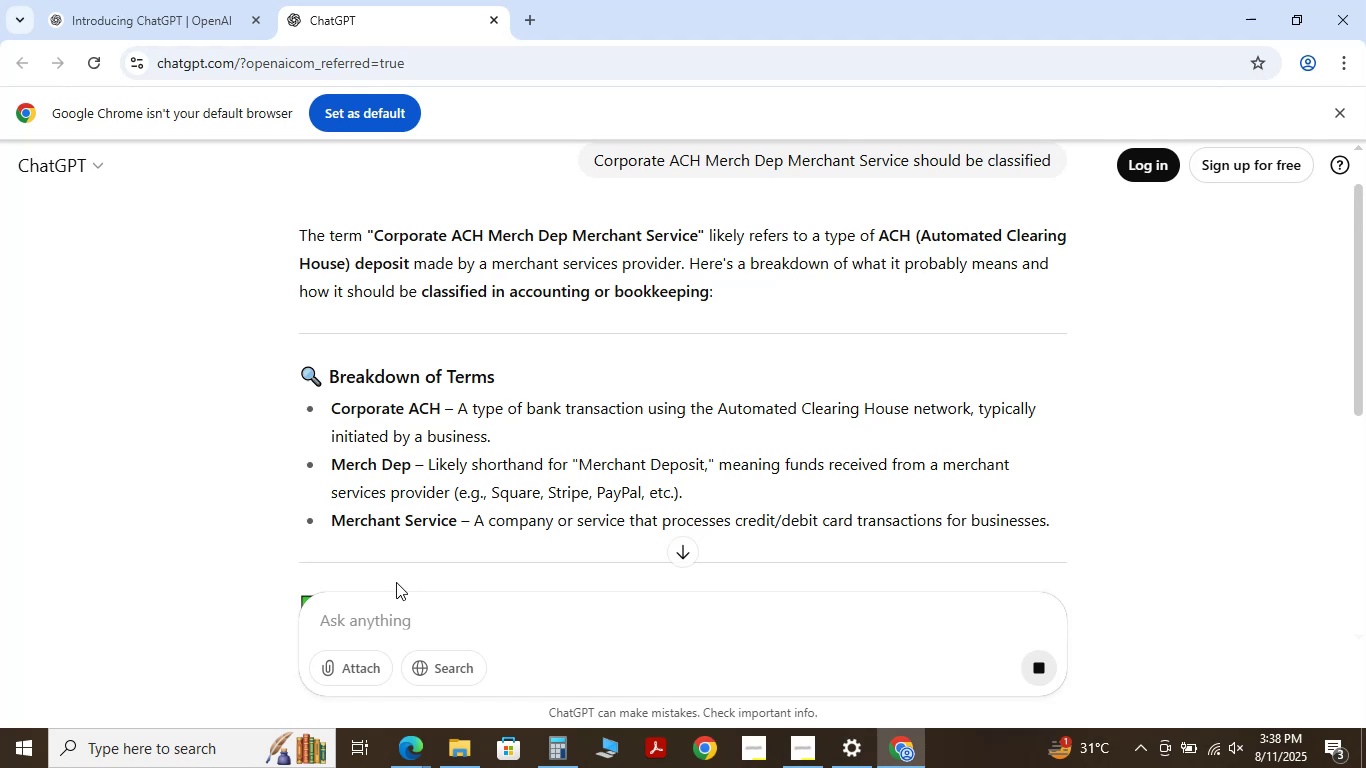 
wait(5.97)
 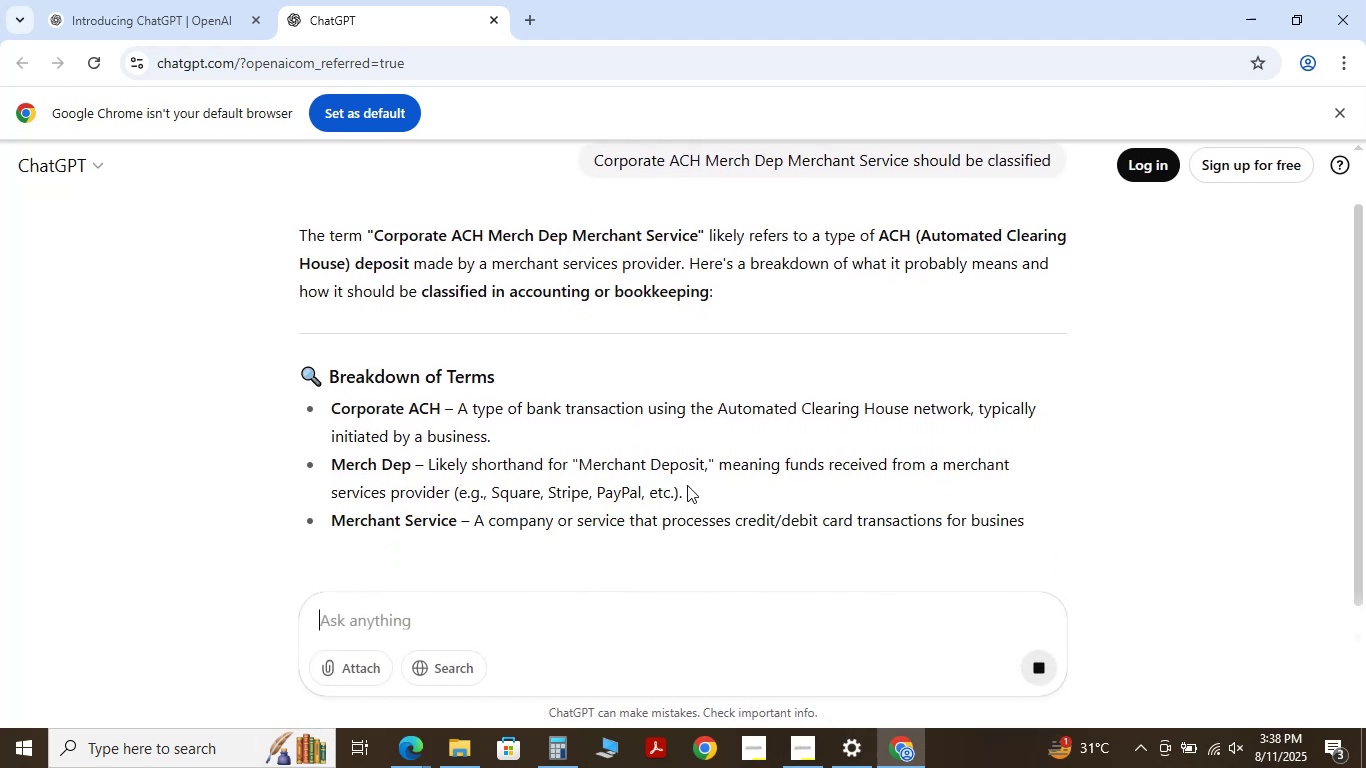 
left_click([413, 628])
 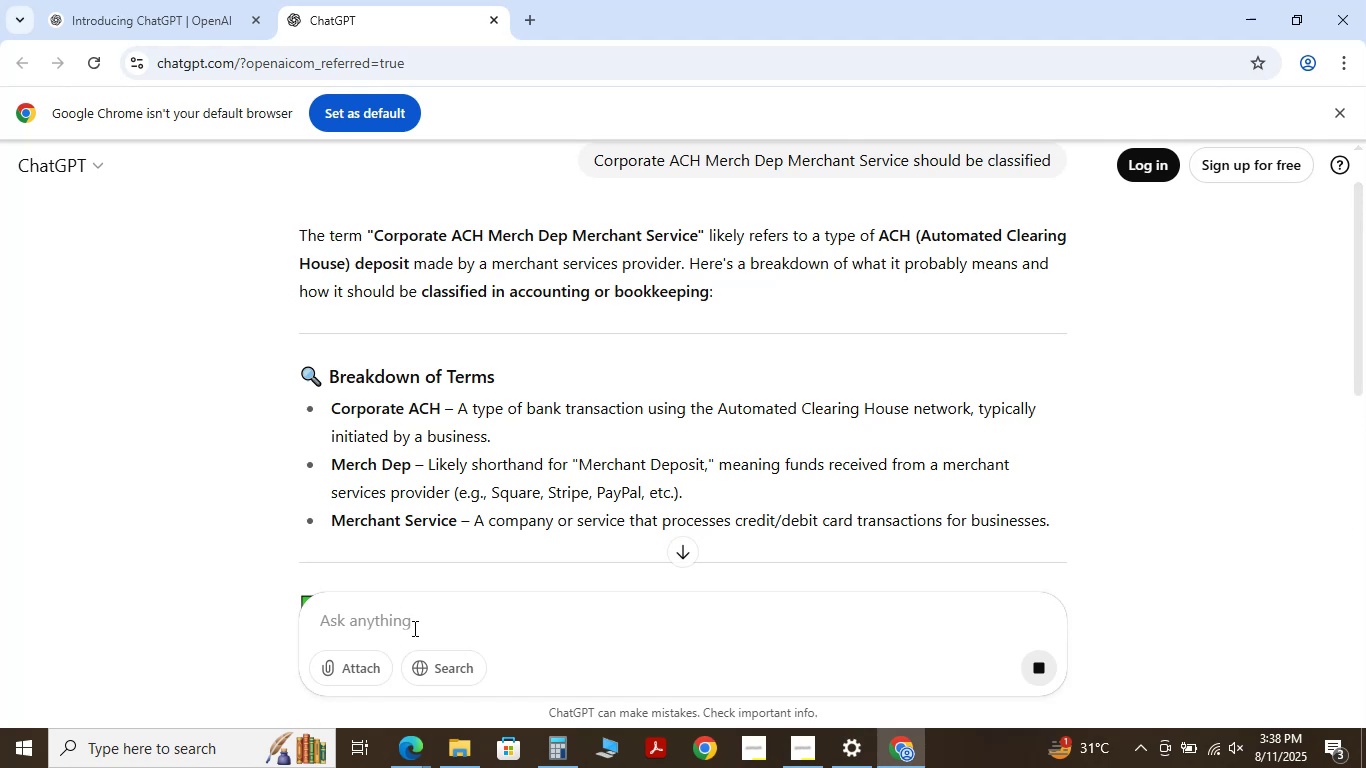 
scroll: coordinate [411, 423], scroll_direction: down, amount: 8.0
 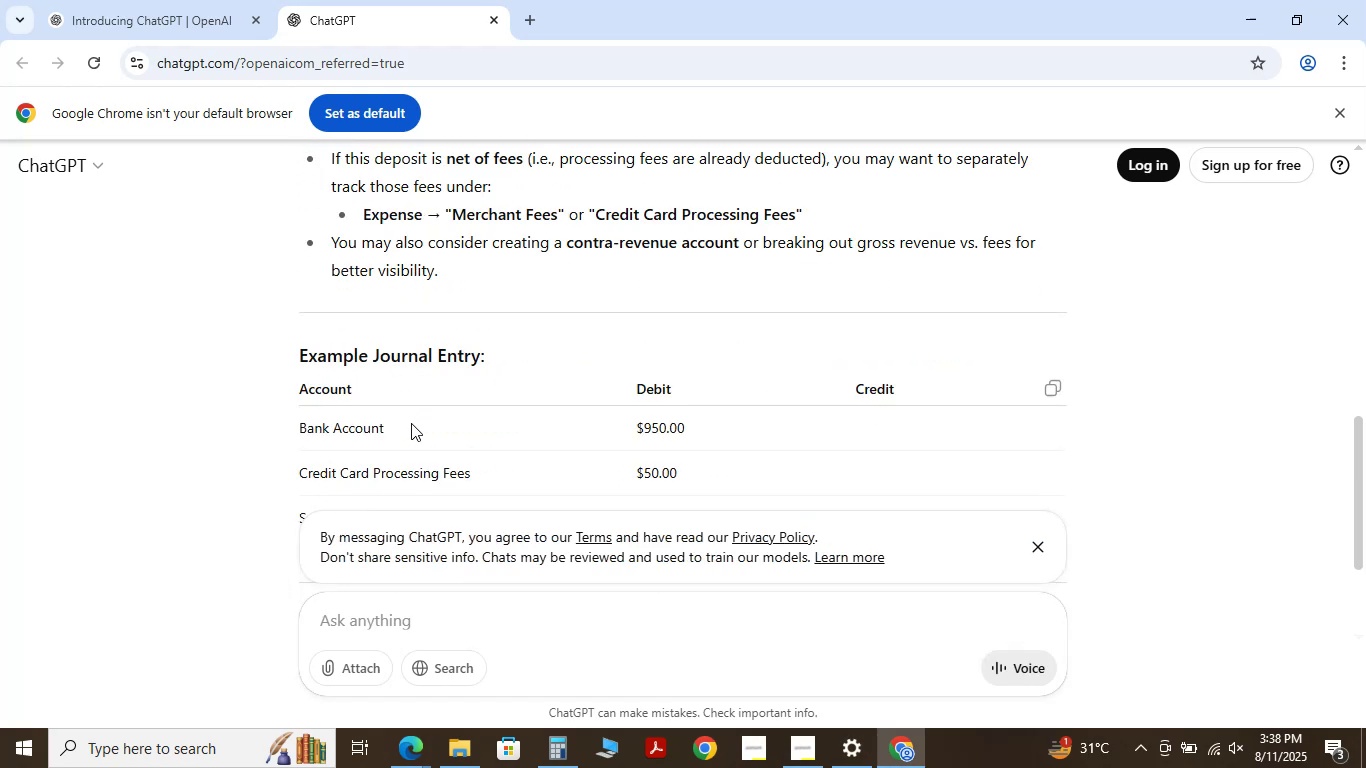 
scroll: coordinate [411, 423], scroll_direction: up, amount: 3.0
 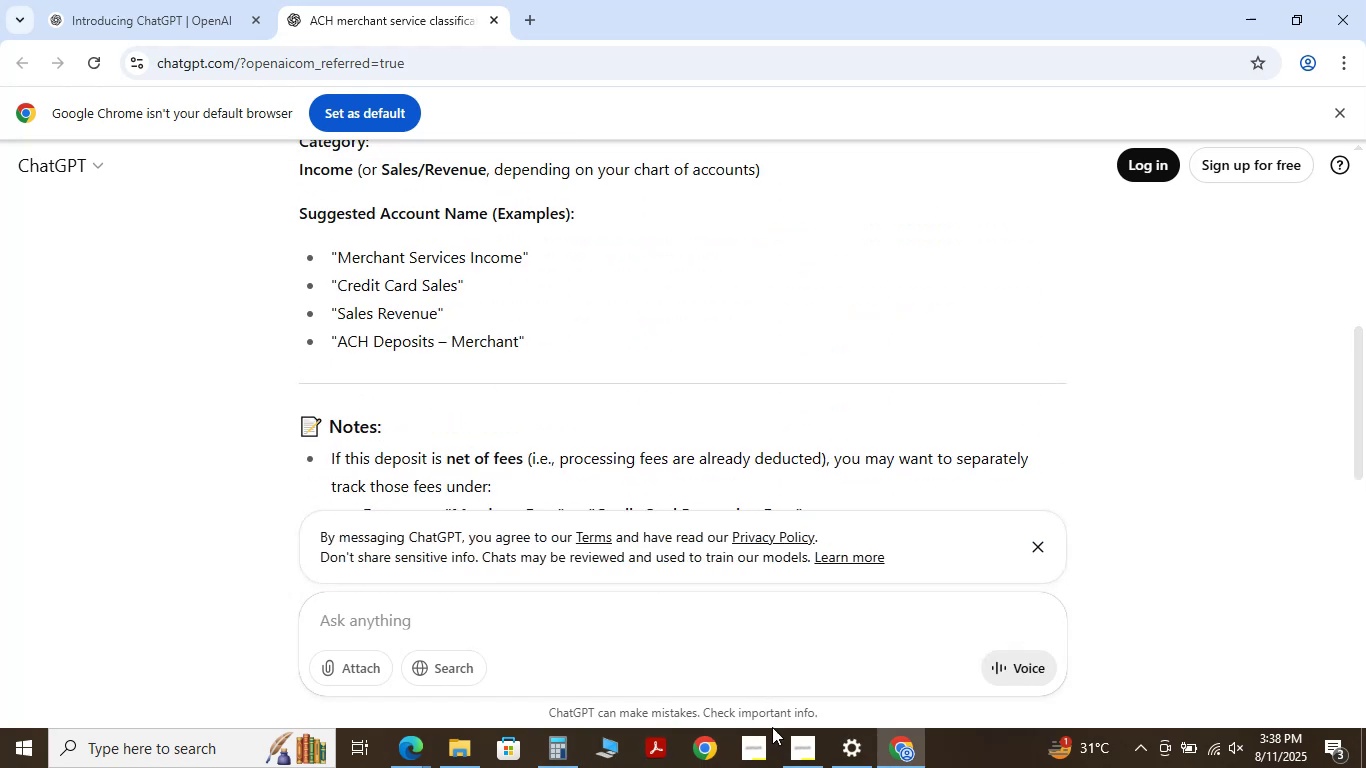 
wait(5.24)
 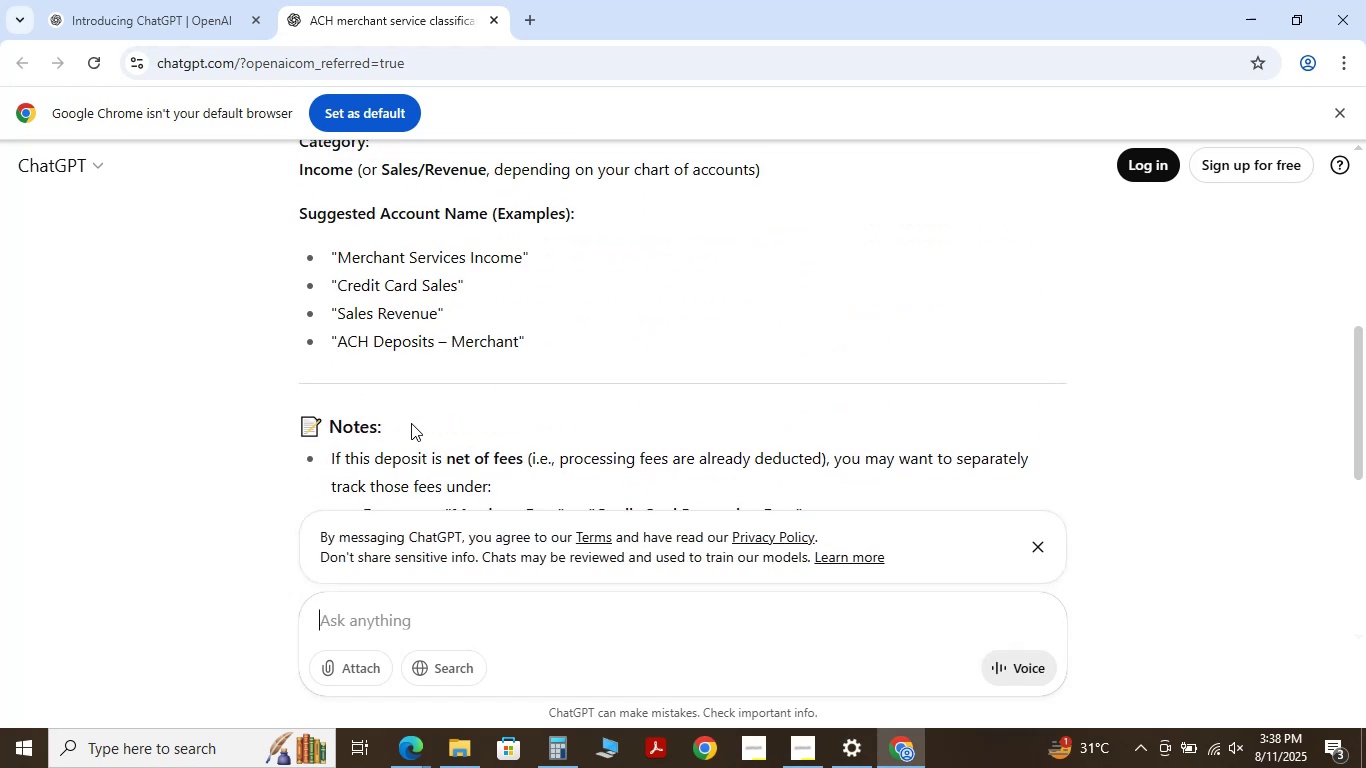 
mouse_move([195, 99])
 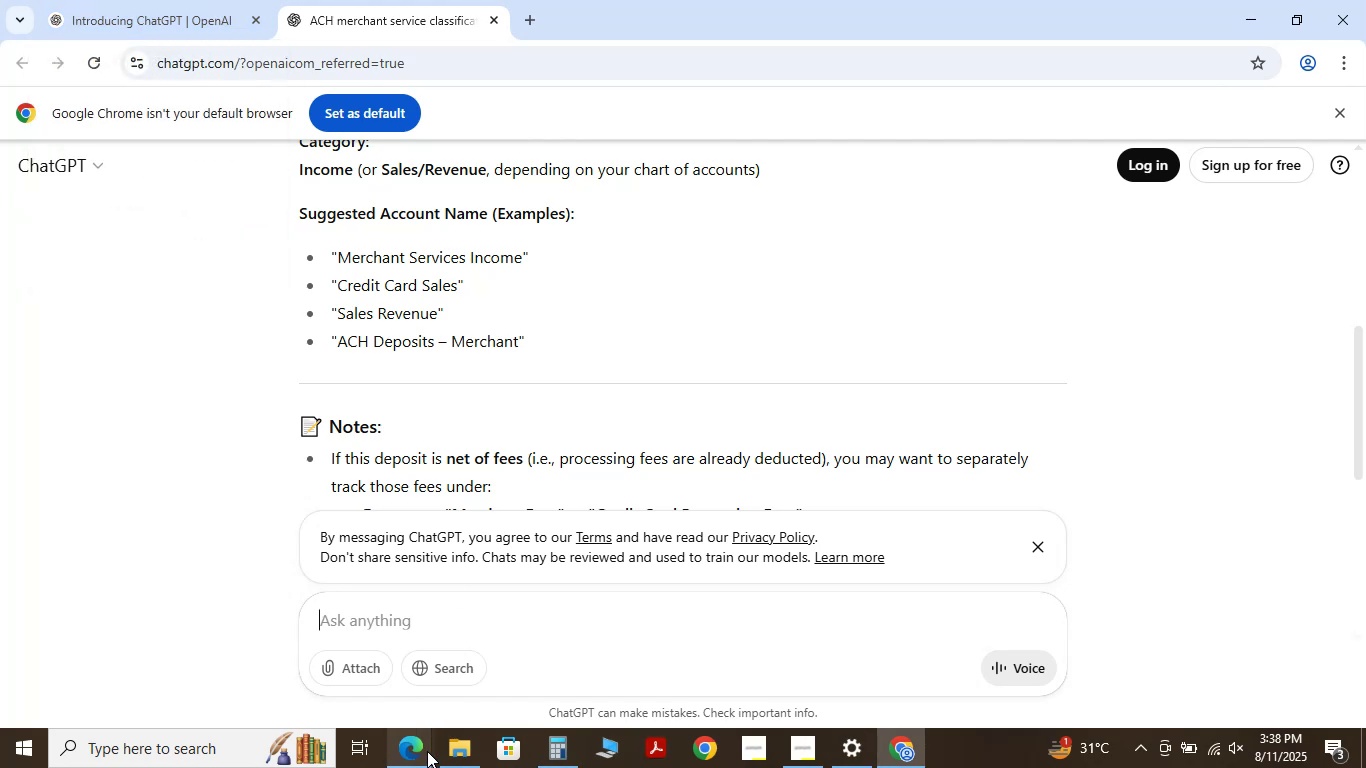 
left_click([402, 754])
 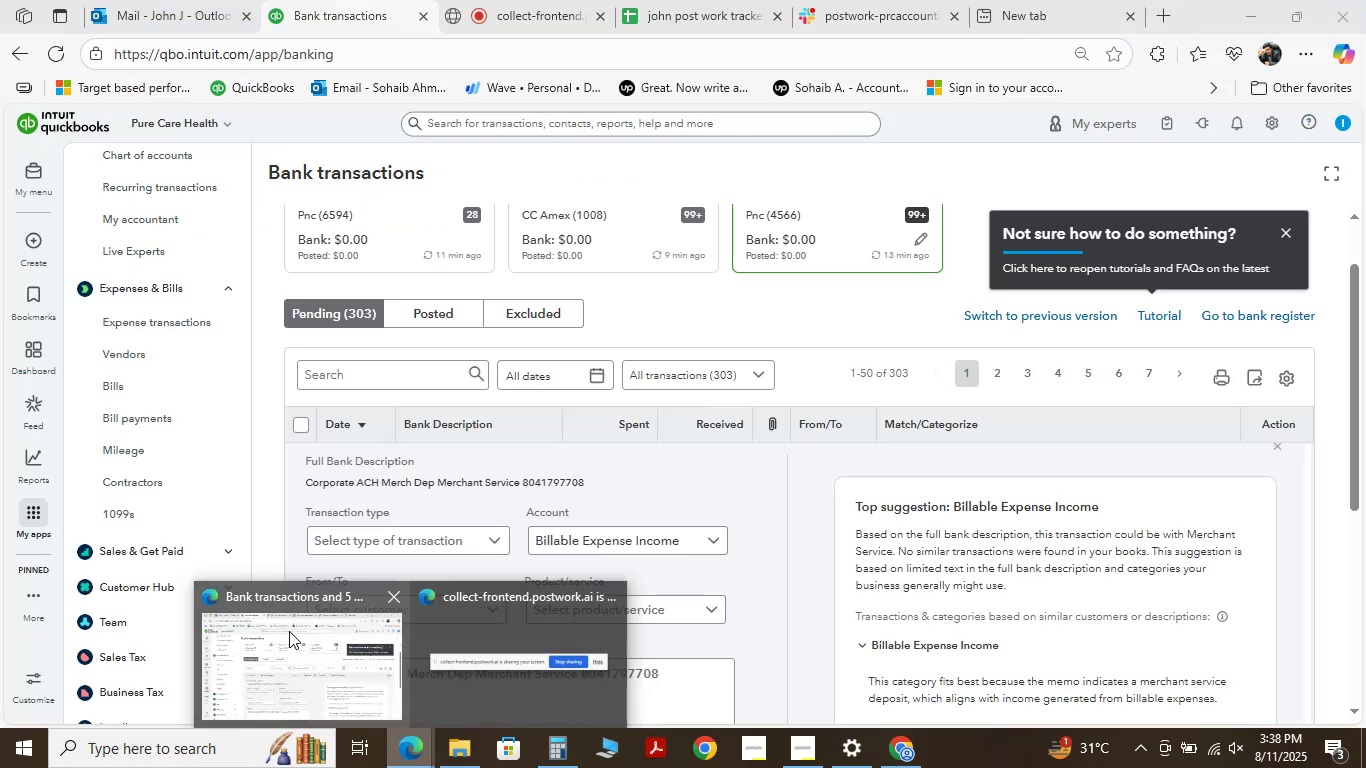 
left_click([289, 631])
 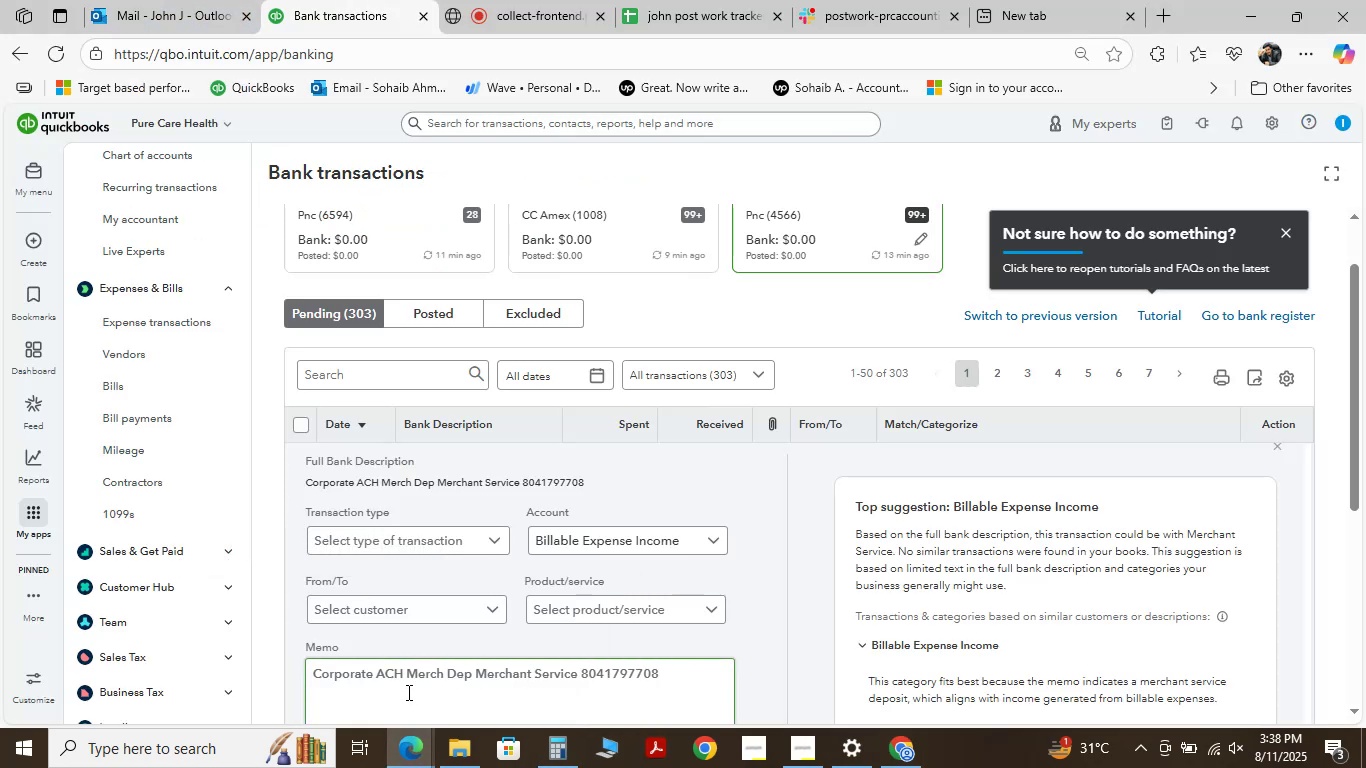 
wait(6.55)
 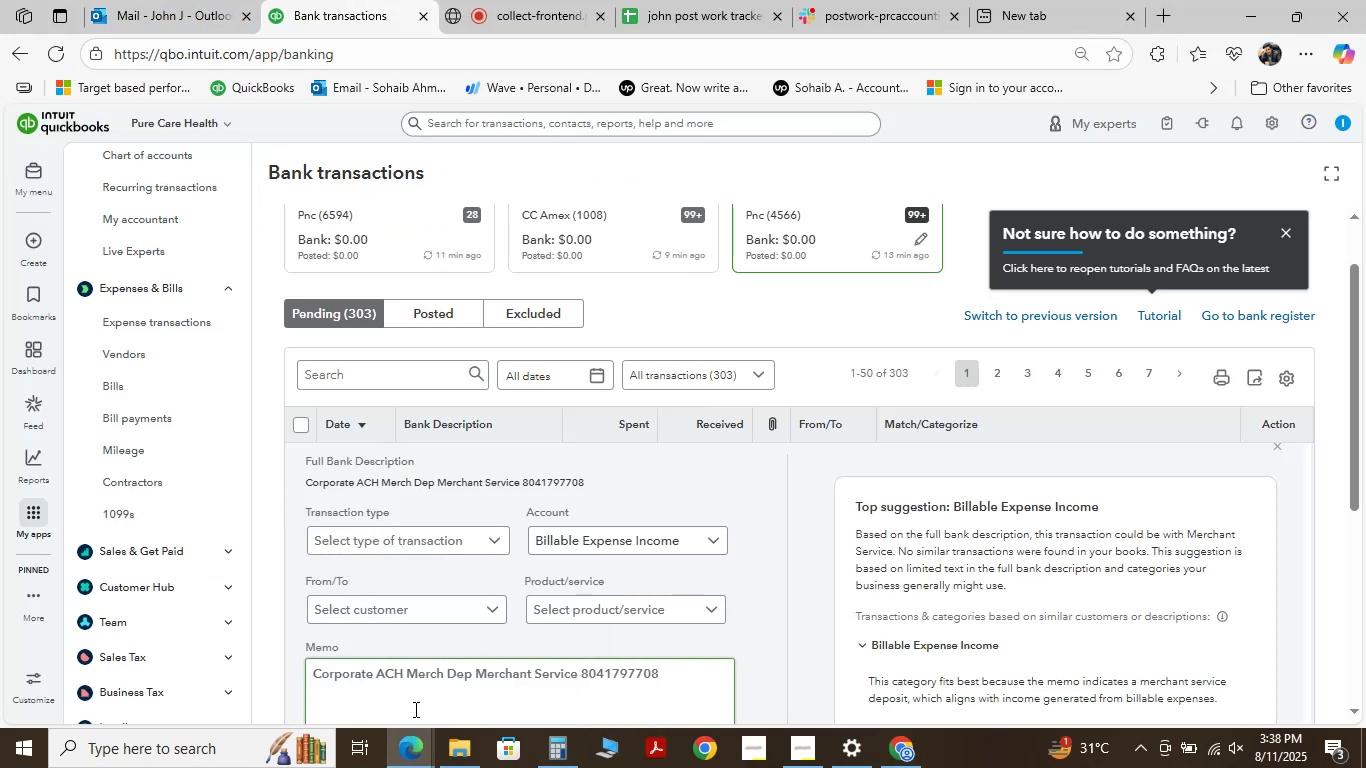 
left_click_drag(start_coordinate=[404, 672], to_coordinate=[277, 652])
 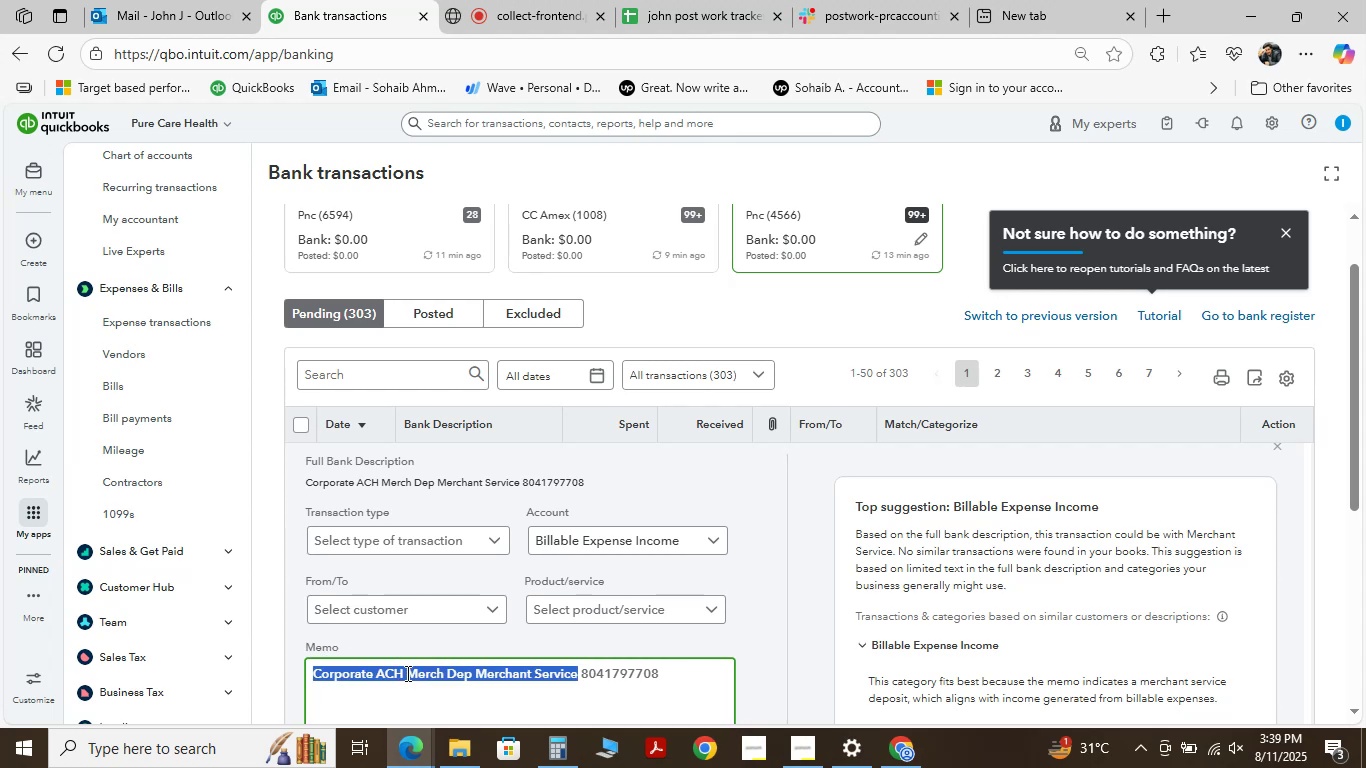 
left_click([405, 671])
 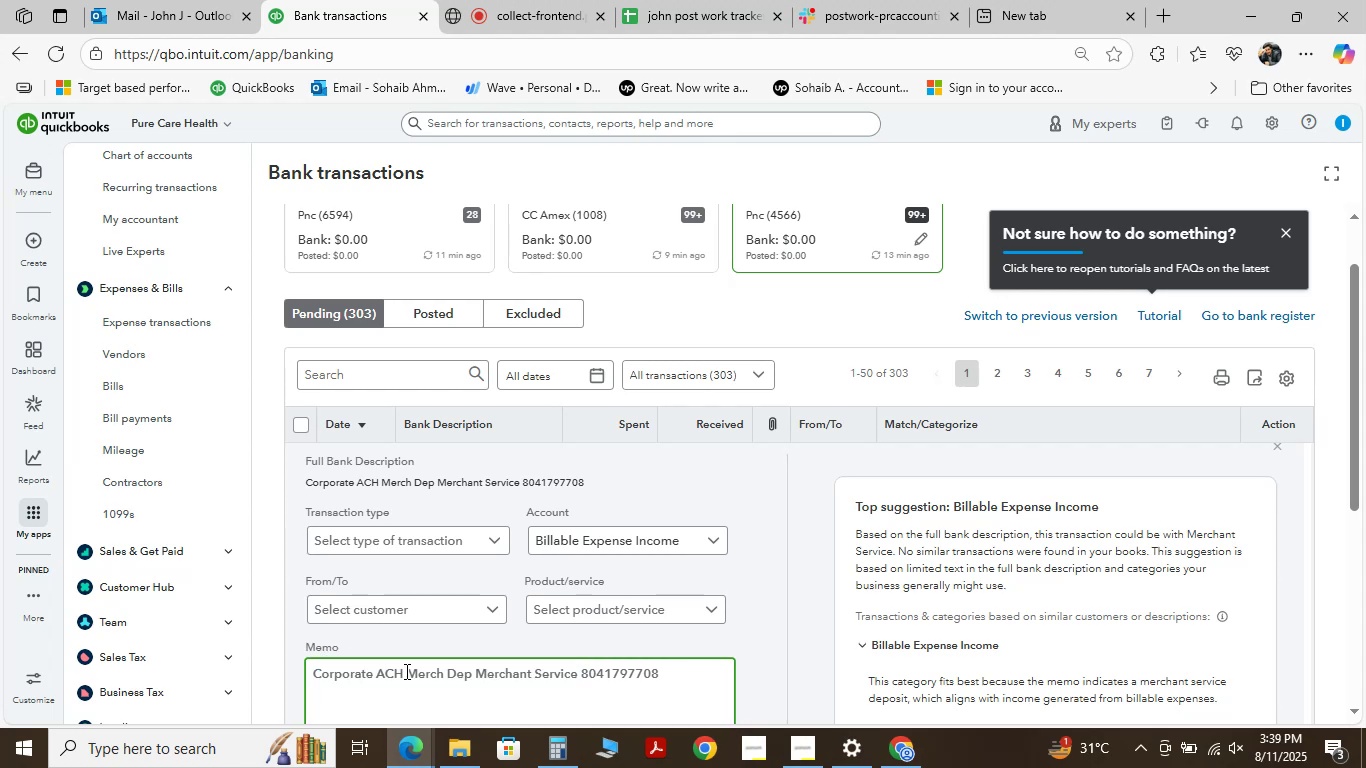 
left_click_drag(start_coordinate=[405, 671], to_coordinate=[338, 661])
 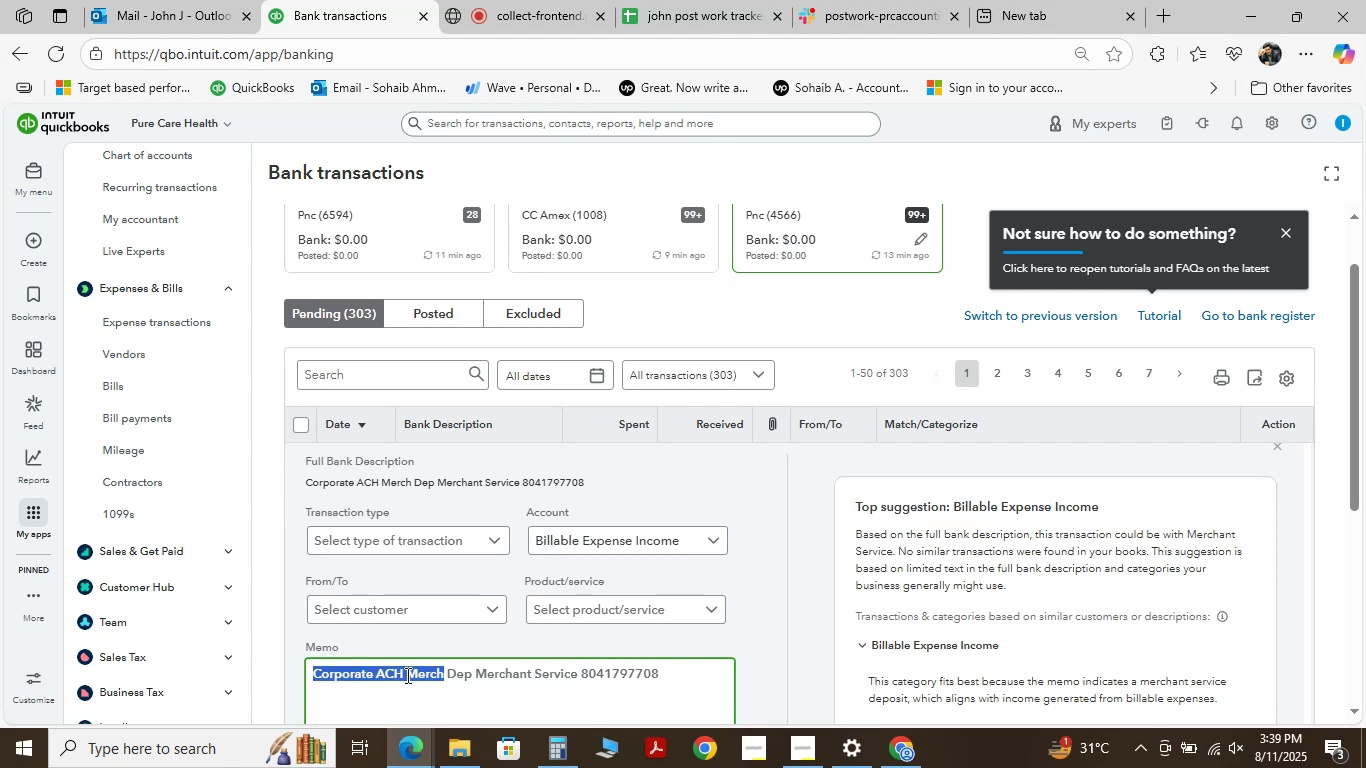 
left_click([405, 675])
 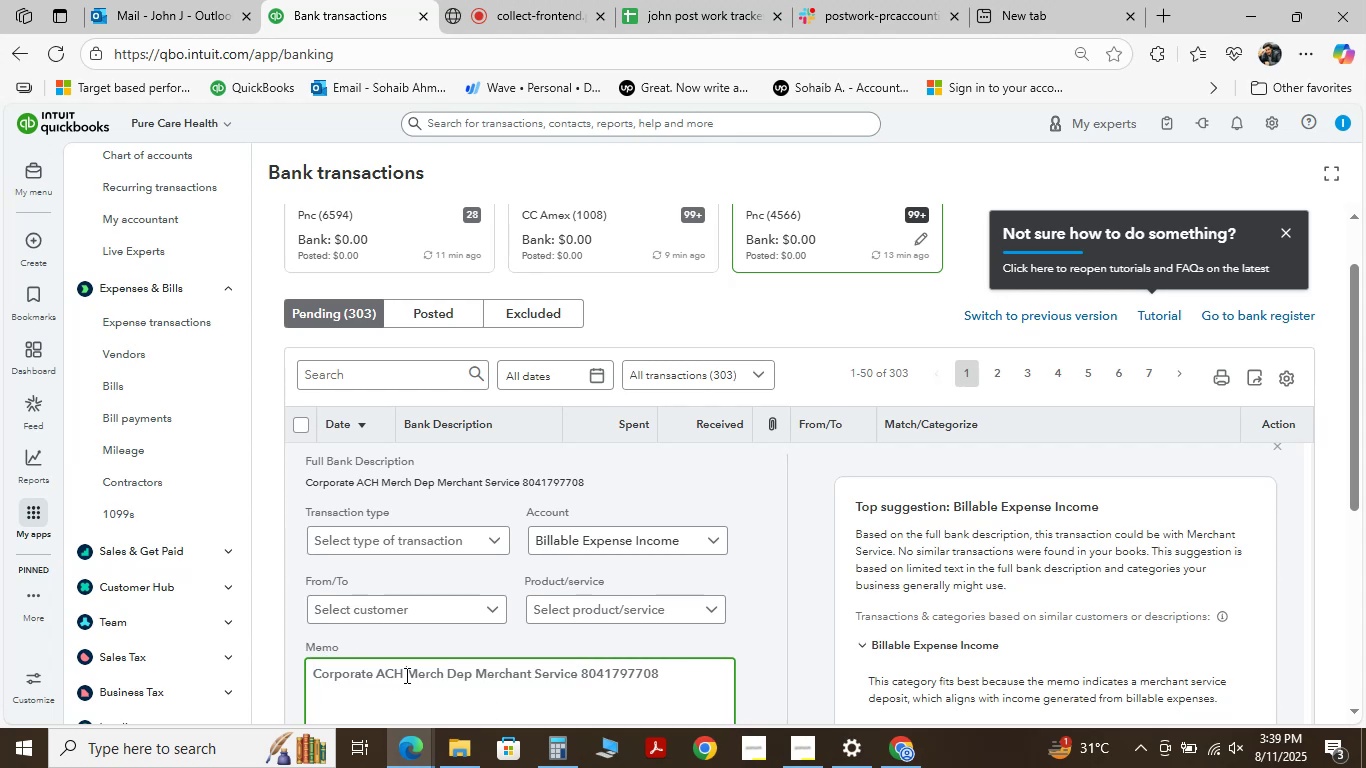 
left_click_drag(start_coordinate=[405, 675], to_coordinate=[315, 663])
 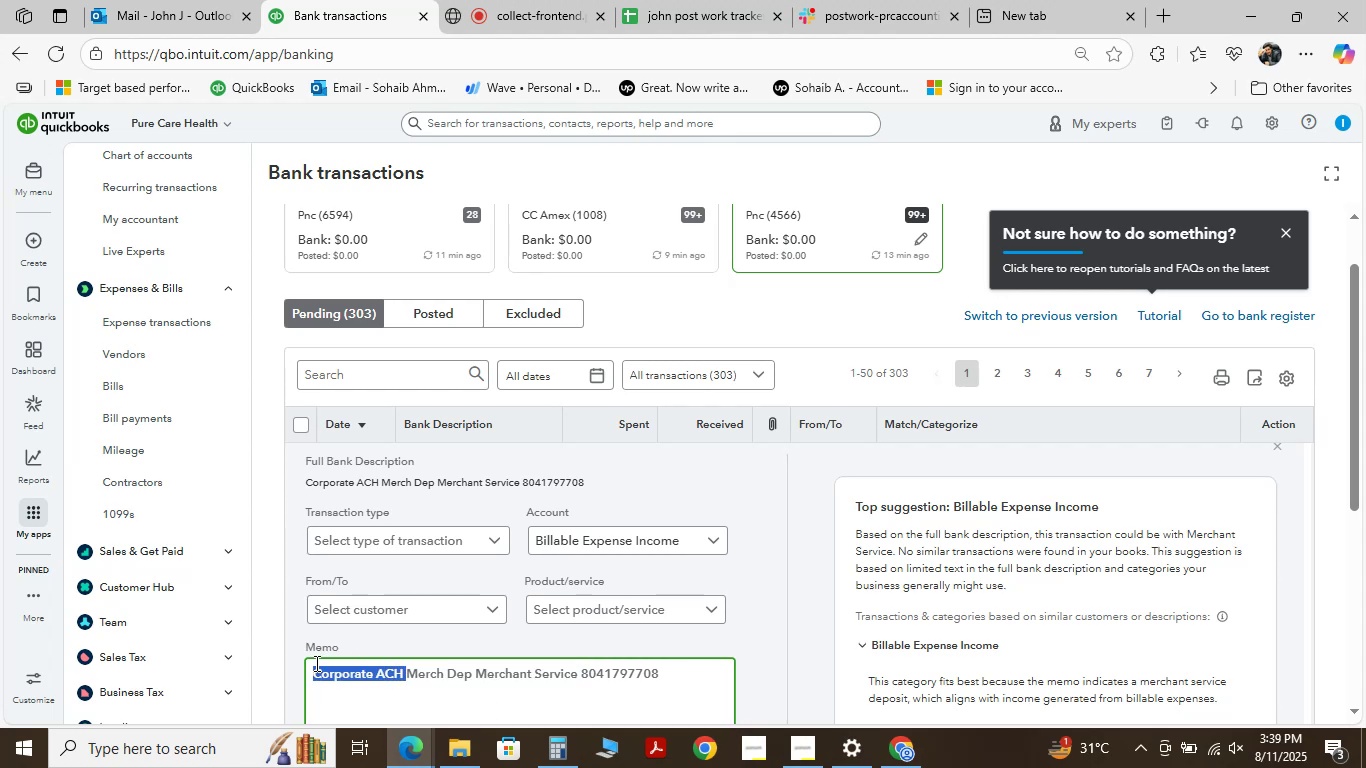 
key(Control+C)
 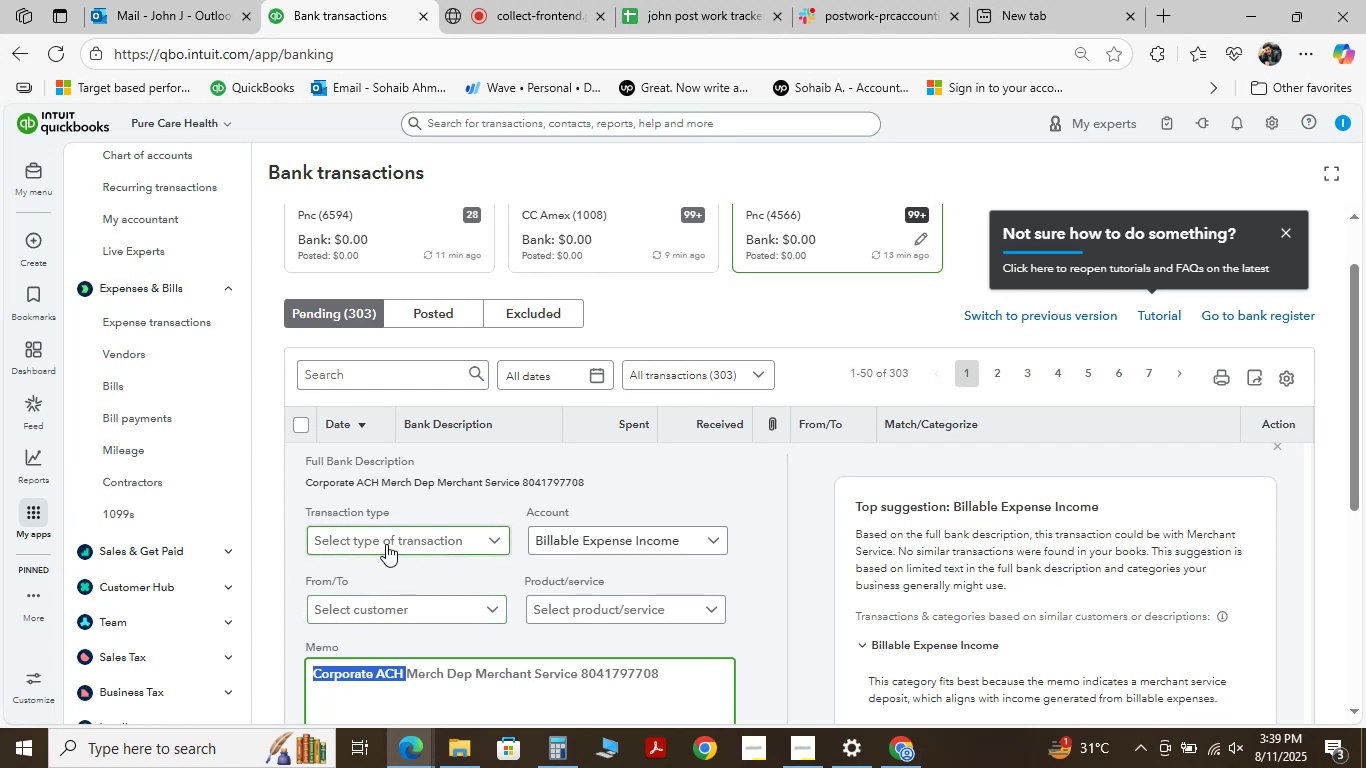 
left_click([407, 614])
 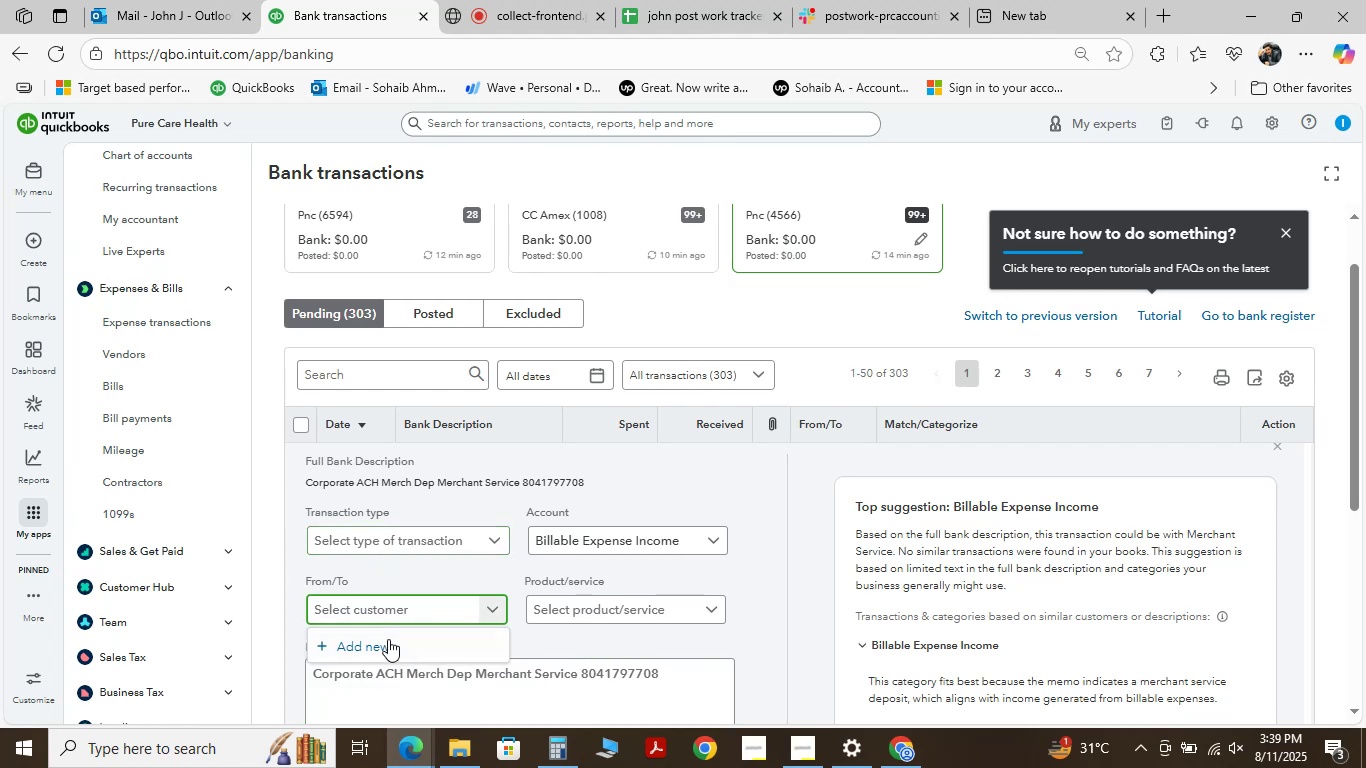 
left_click([387, 641])
 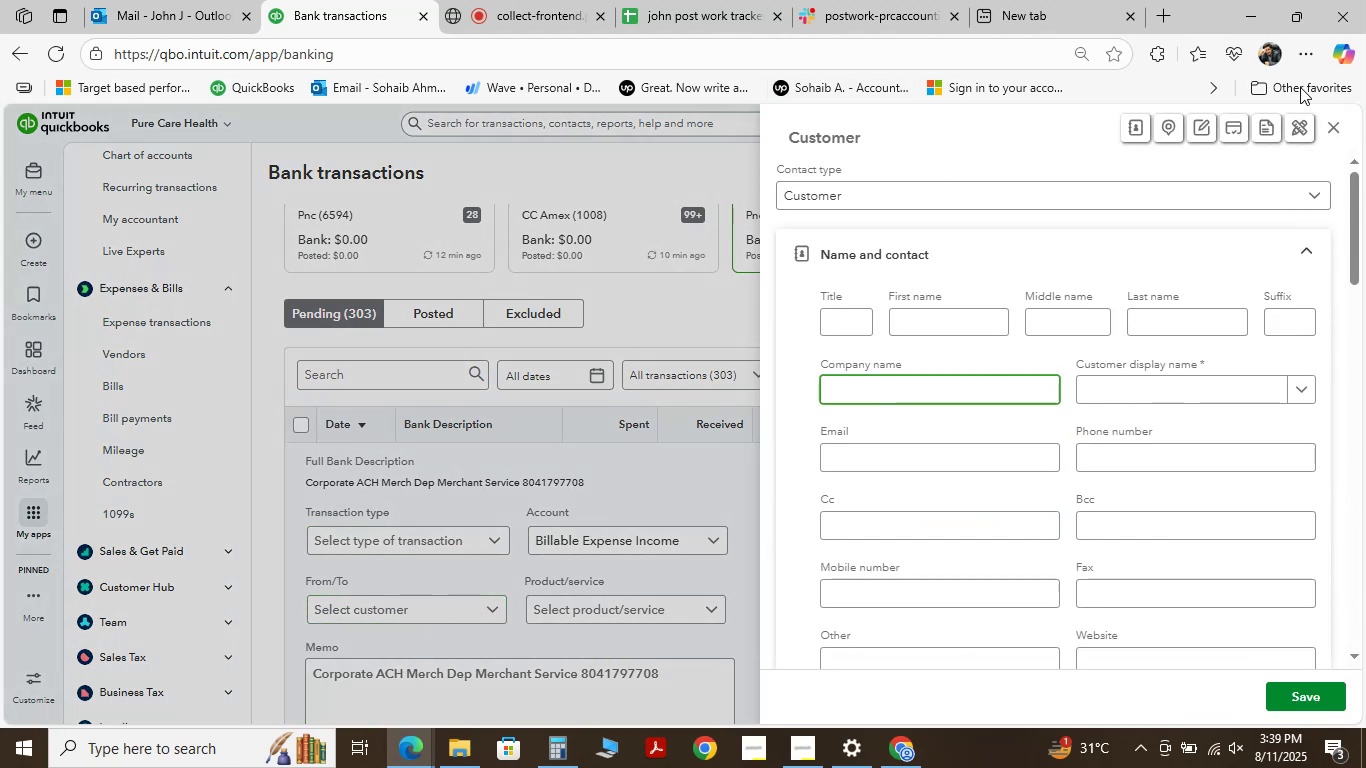 
wait(6.82)
 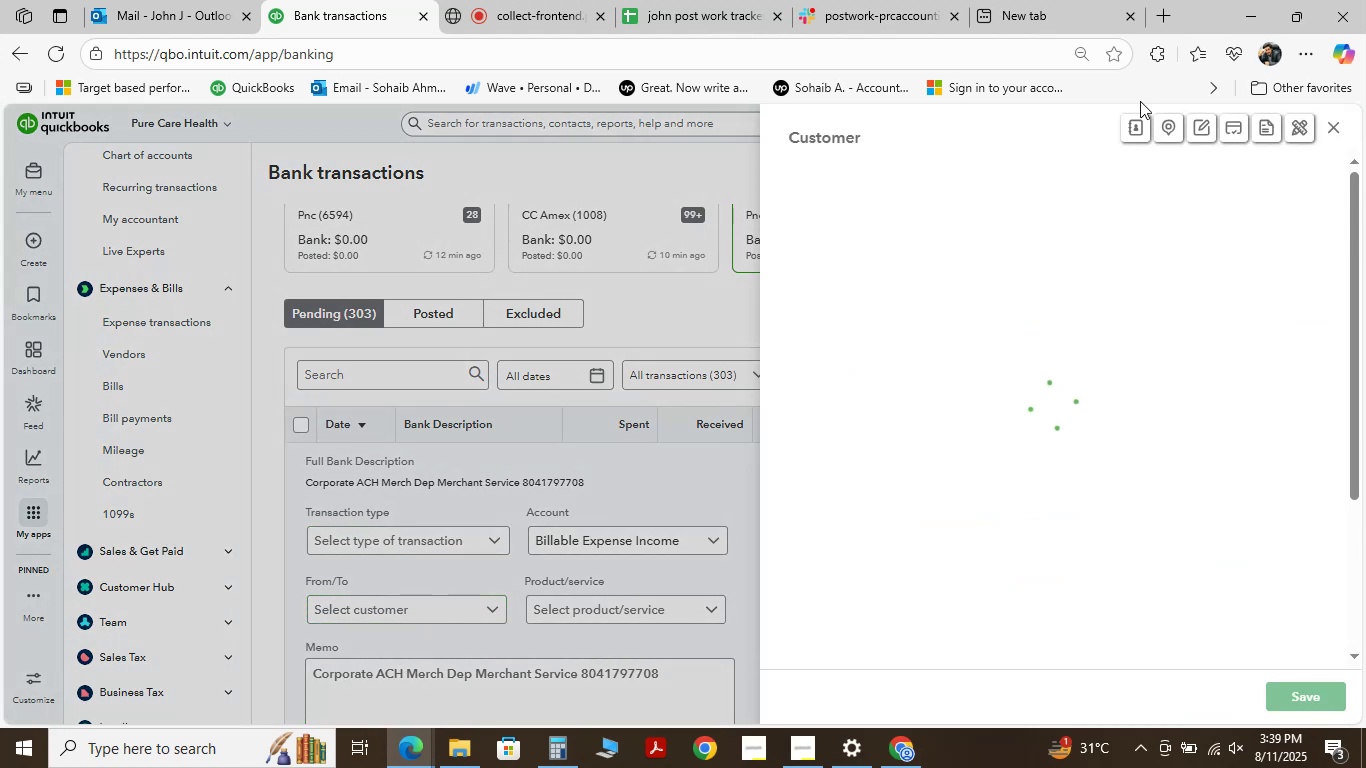 
left_click([1333, 122])
 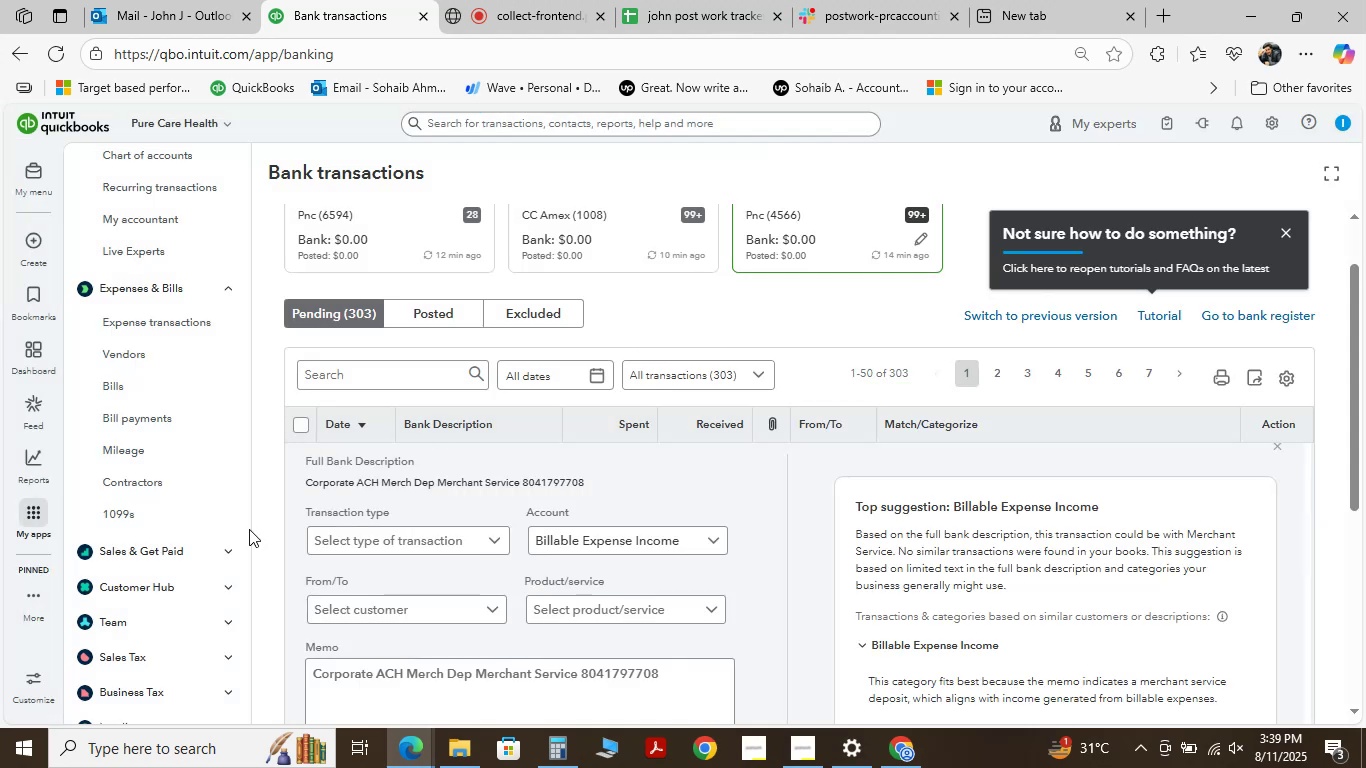 
scroll: coordinate [444, 602], scroll_direction: down, amount: 3.0
 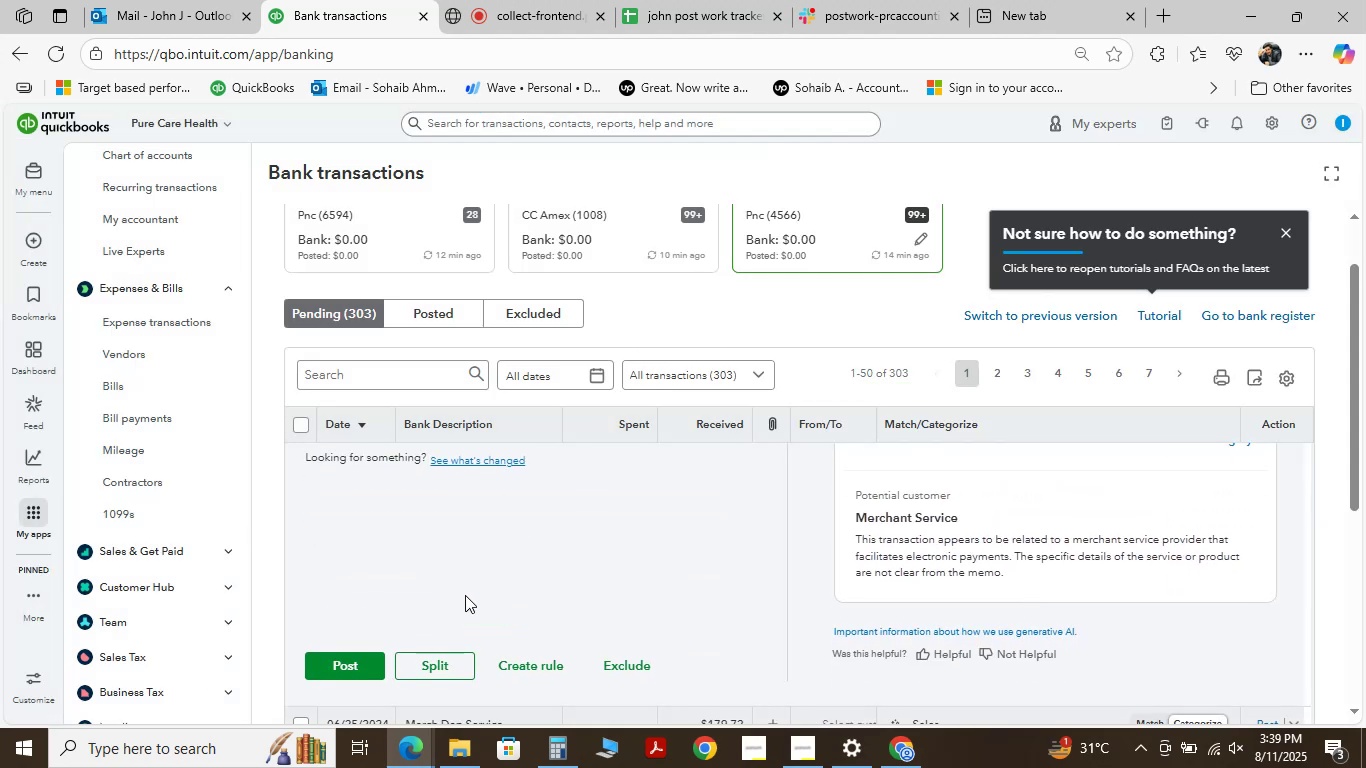 
scroll: coordinate [524, 472], scroll_direction: up, amount: 44.0
 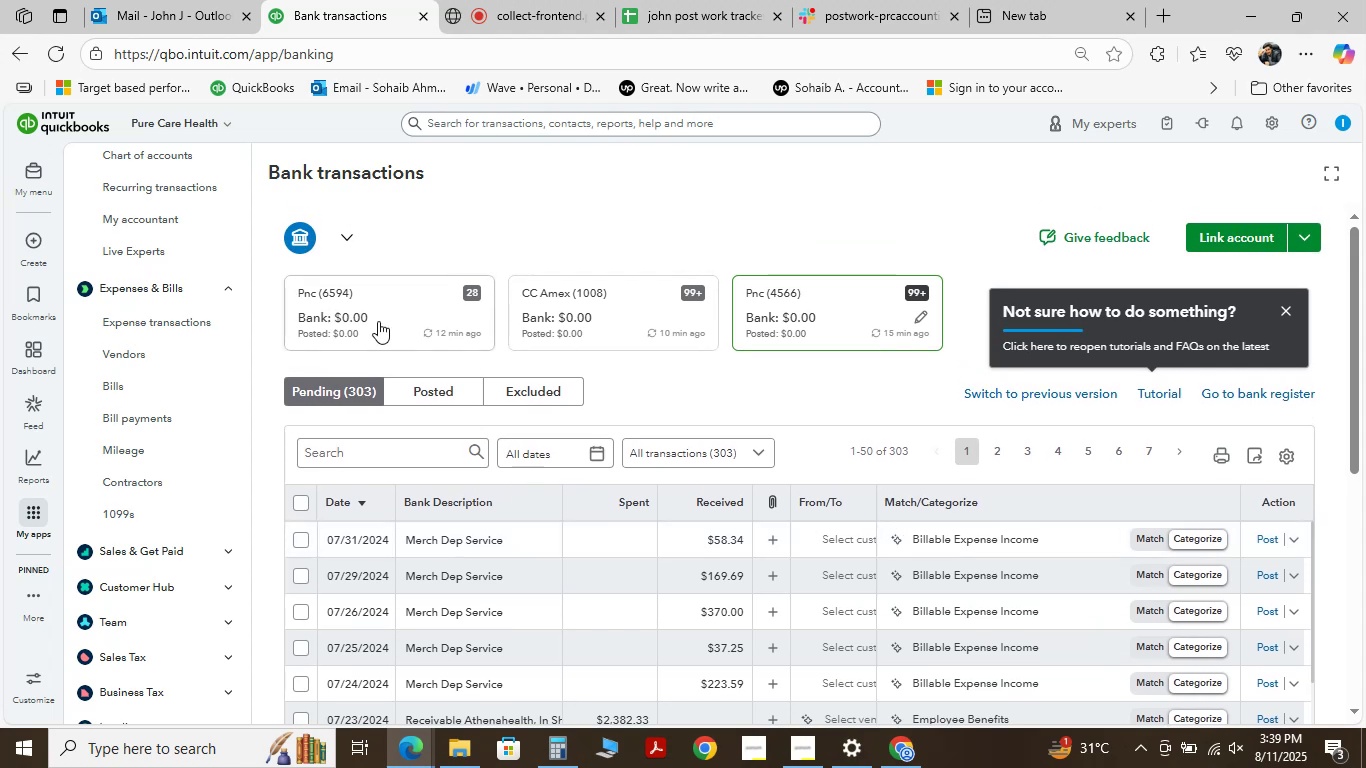 
left_click([378, 321])
 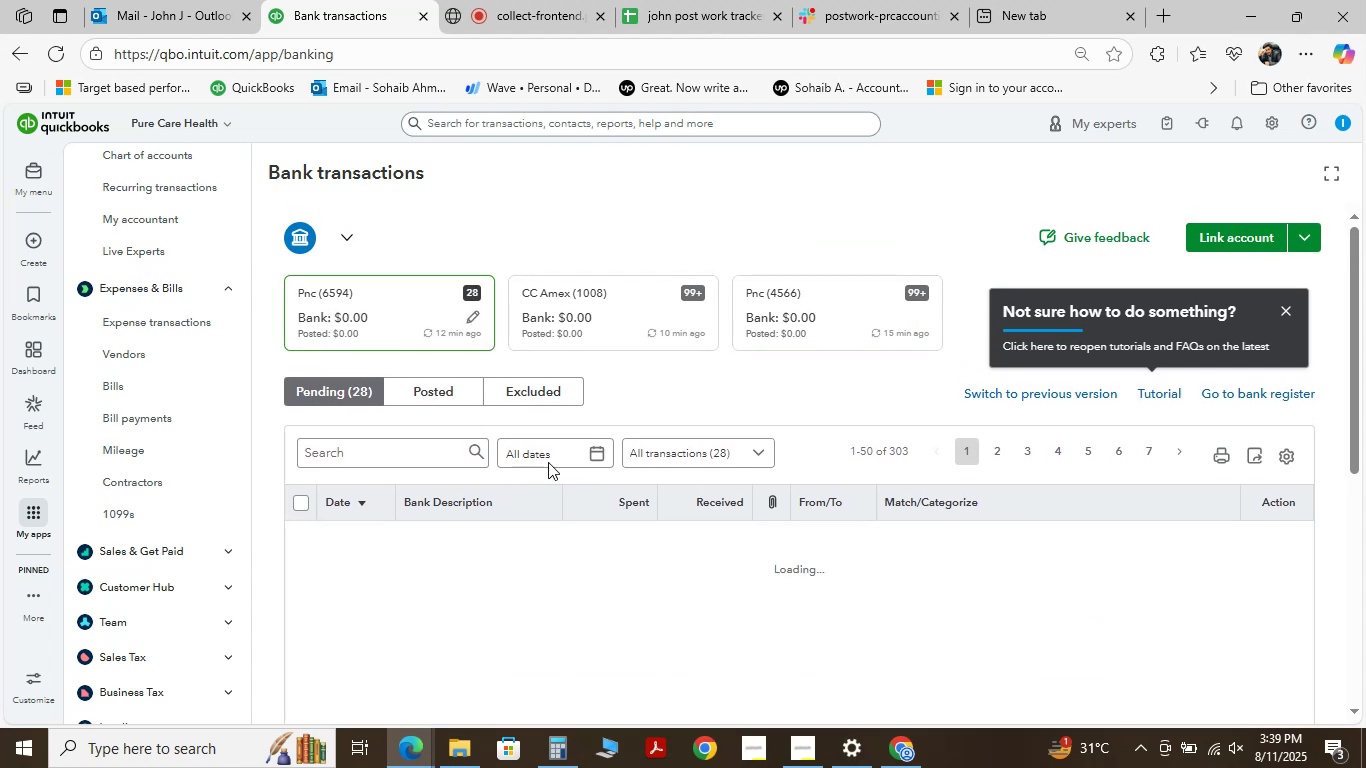 
scroll: coordinate [328, 420], scroll_direction: down, amount: 14.0
 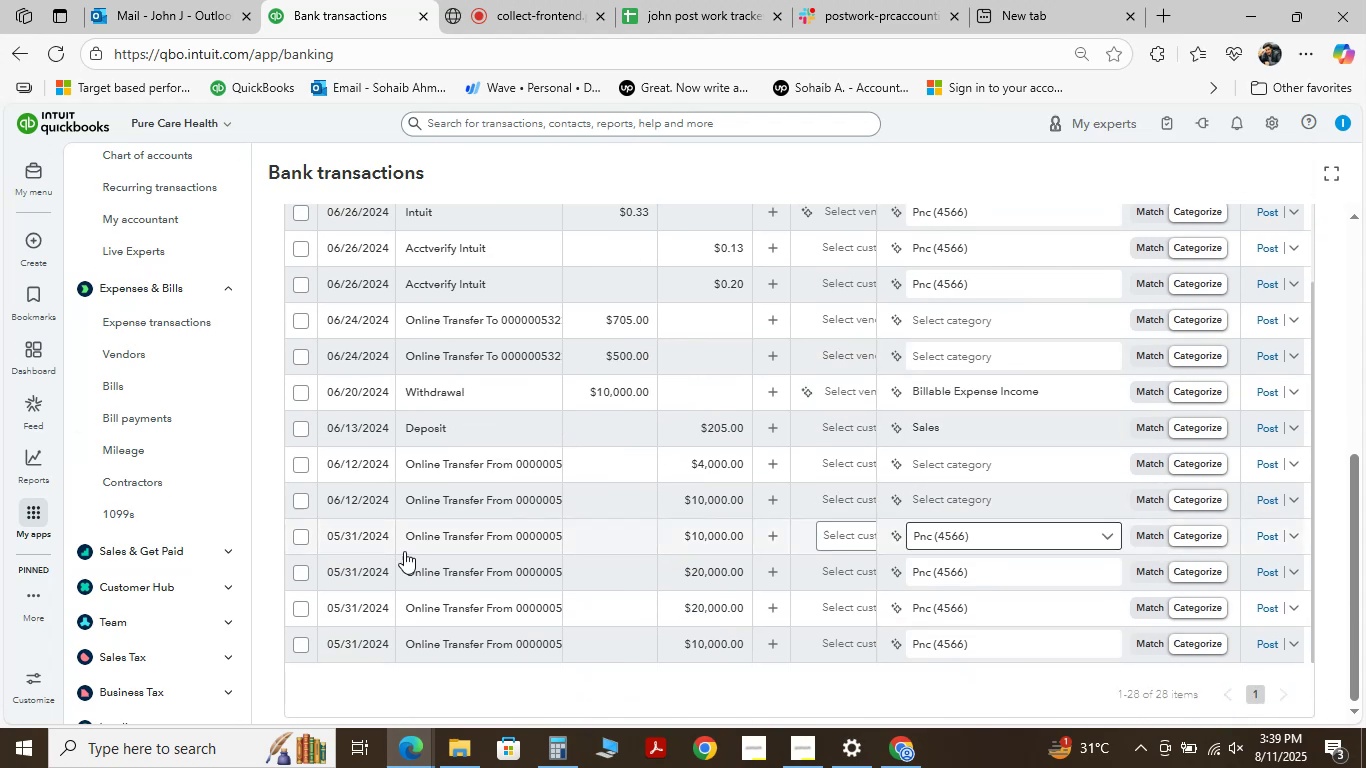 
scroll: coordinate [487, 593], scroll_direction: up, amount: 31.0
 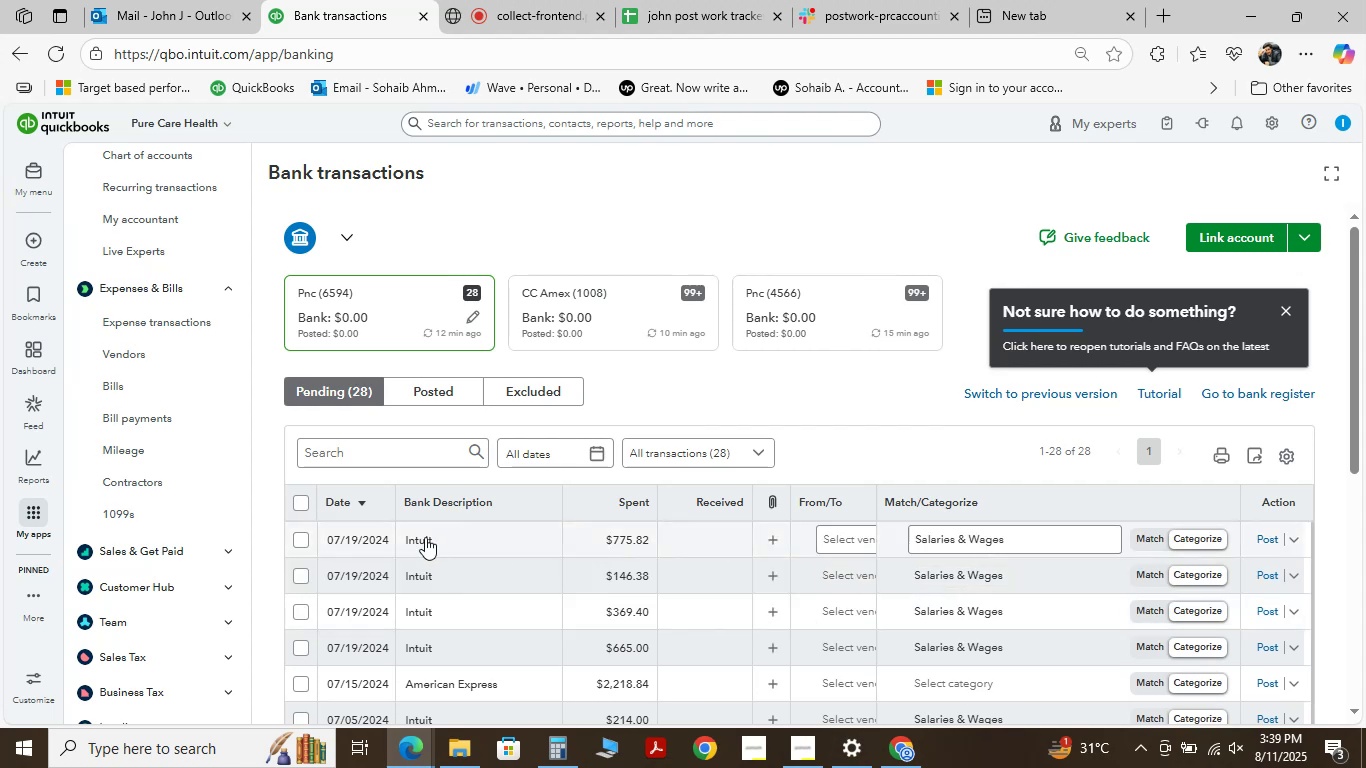 
left_click([425, 537])
 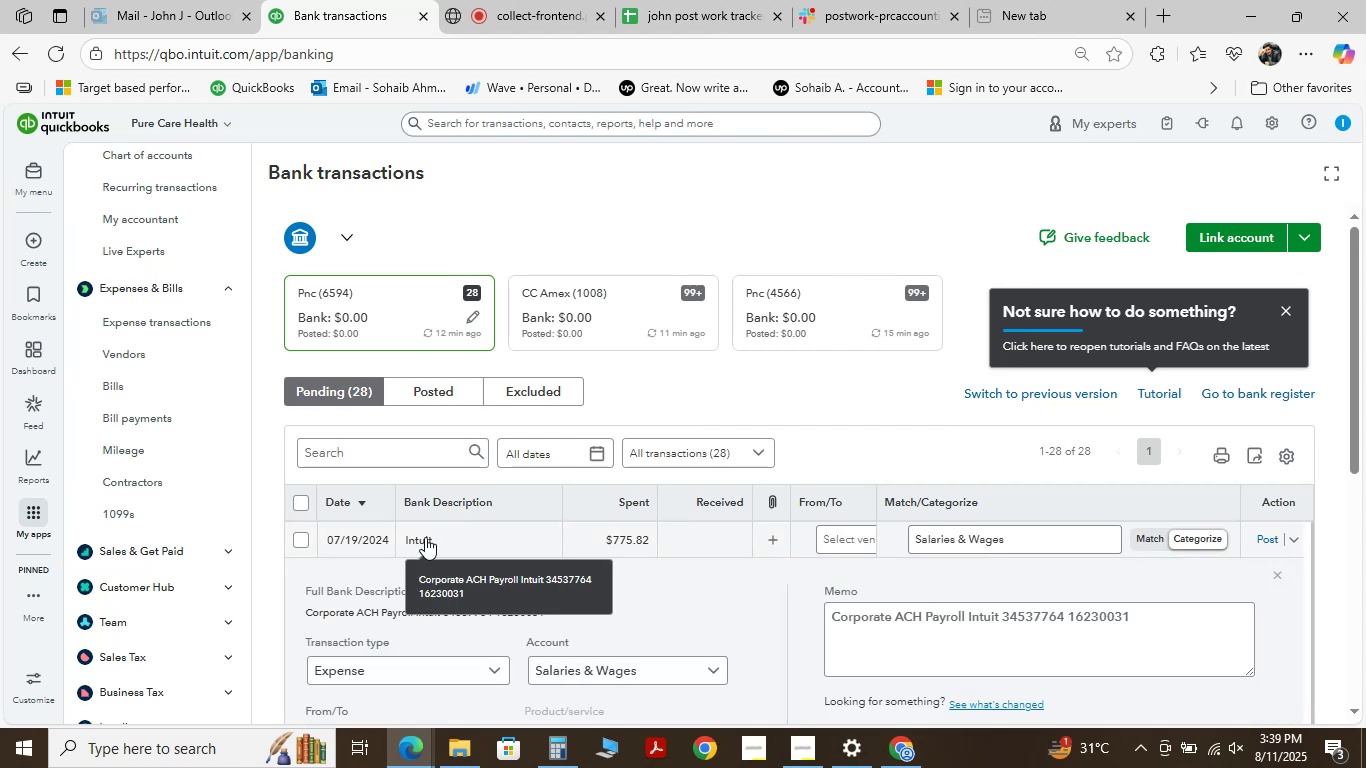 
scroll: coordinate [488, 536], scroll_direction: down, amount: 3.0
 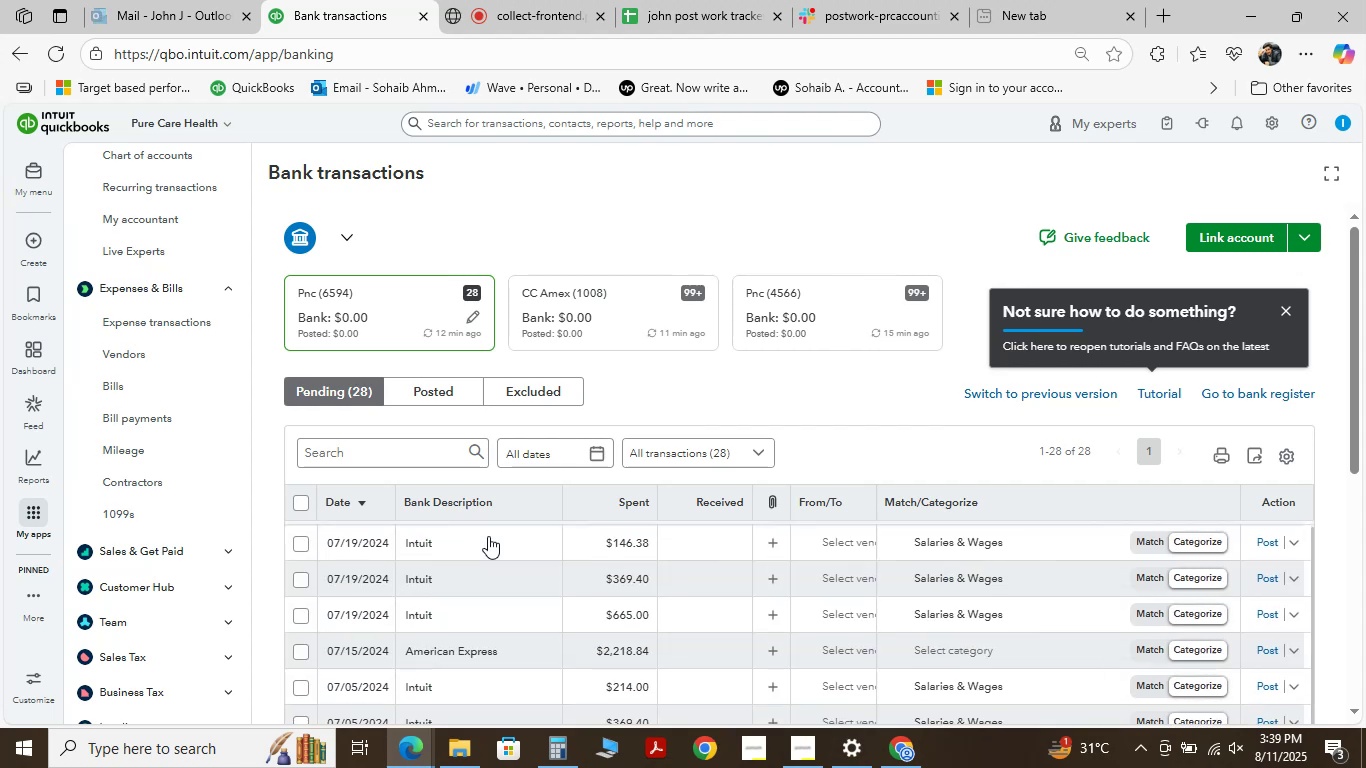 
scroll: coordinate [488, 536], scroll_direction: up, amount: 2.0
 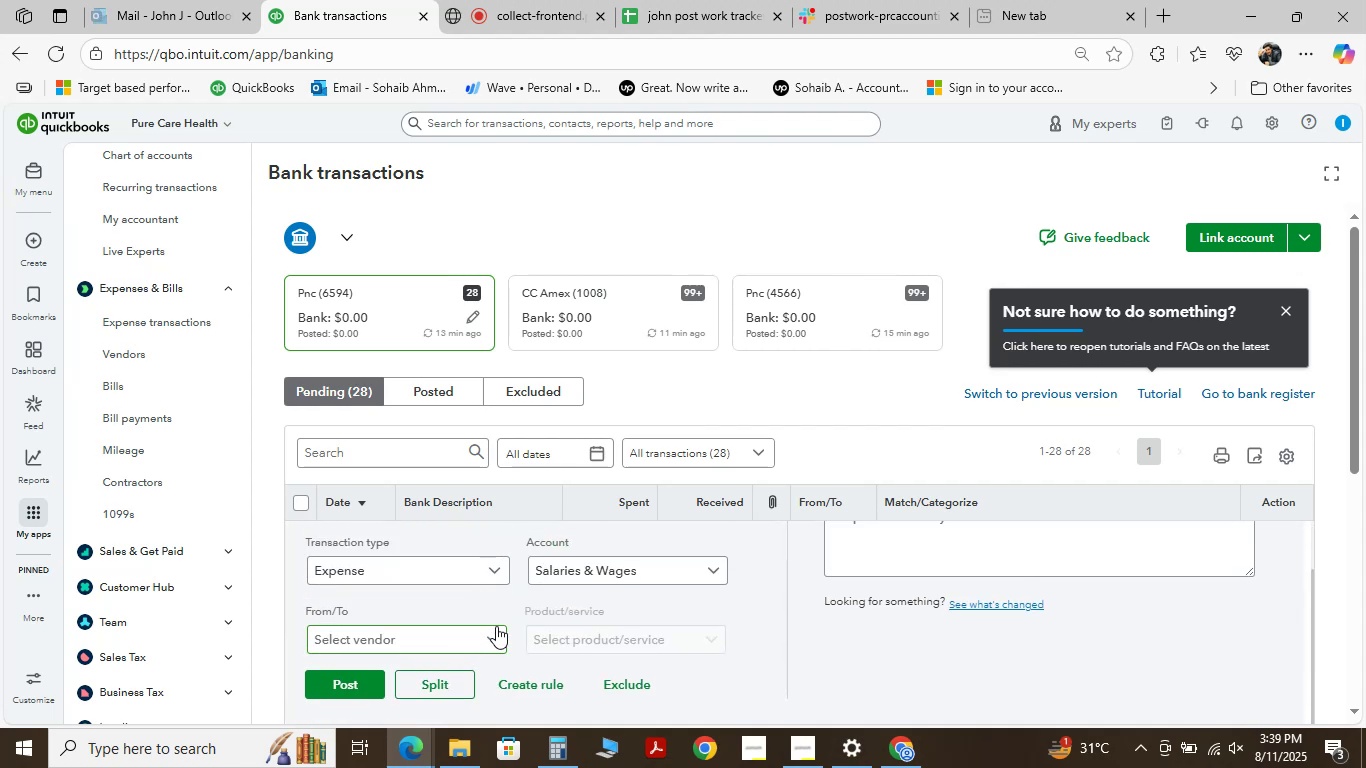 
scroll: coordinate [462, 596], scroll_direction: down, amount: 1.0
 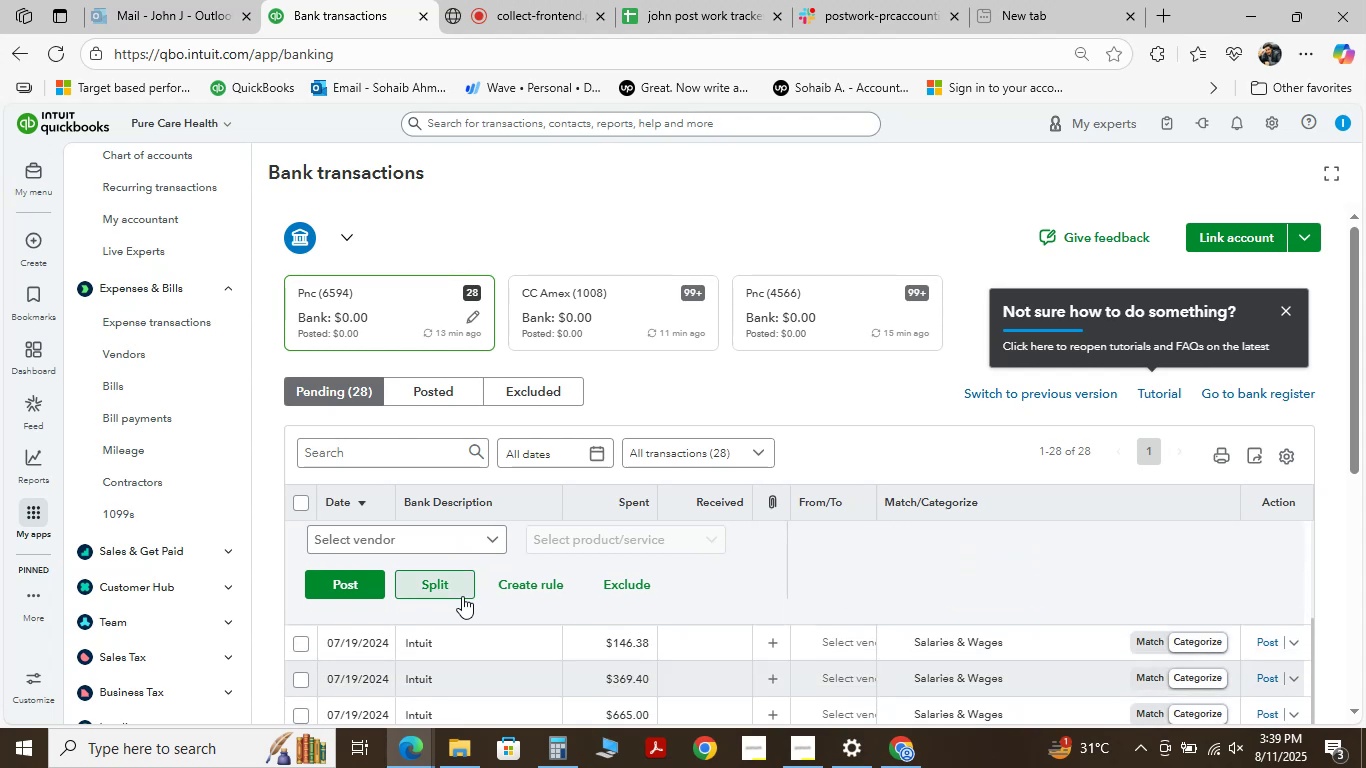 
scroll: coordinate [466, 579], scroll_direction: up, amount: 2.0
 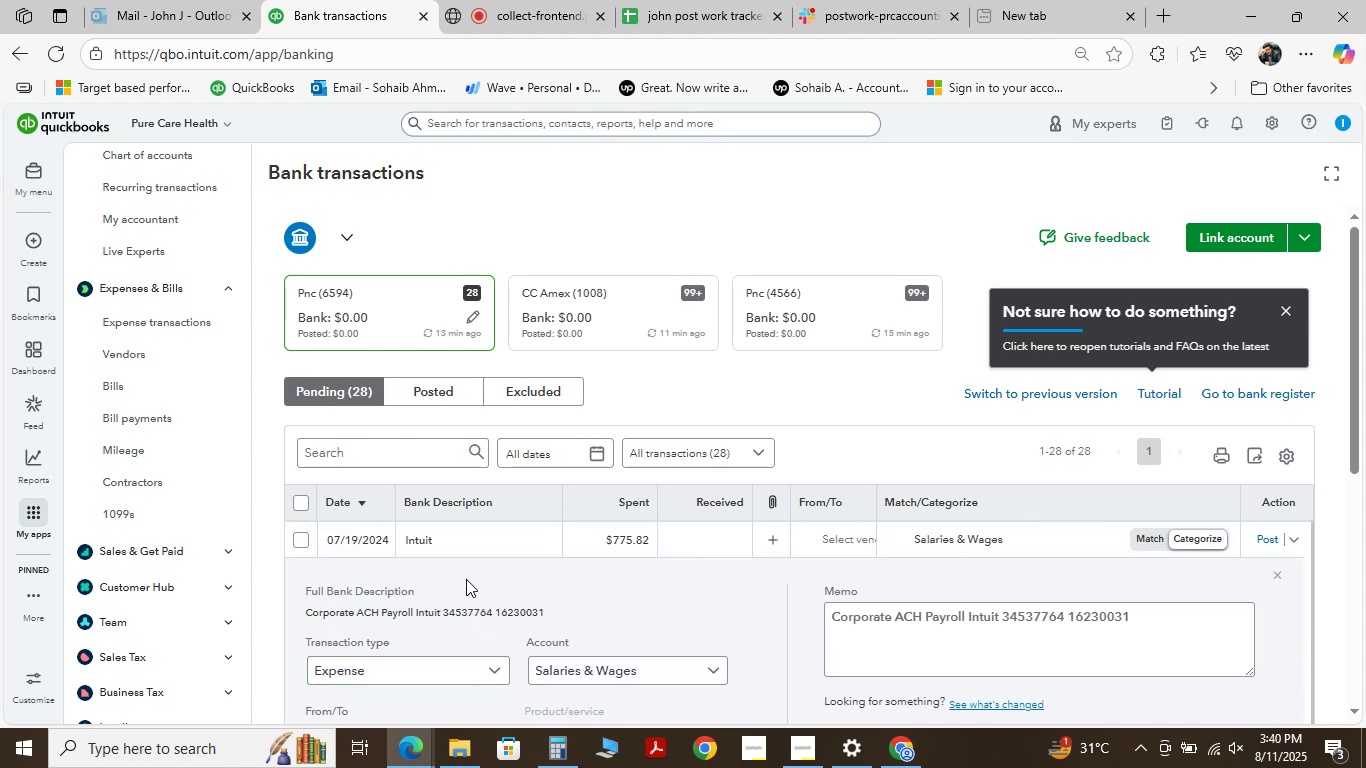 
scroll: coordinate [466, 579], scroll_direction: down, amount: 2.0
 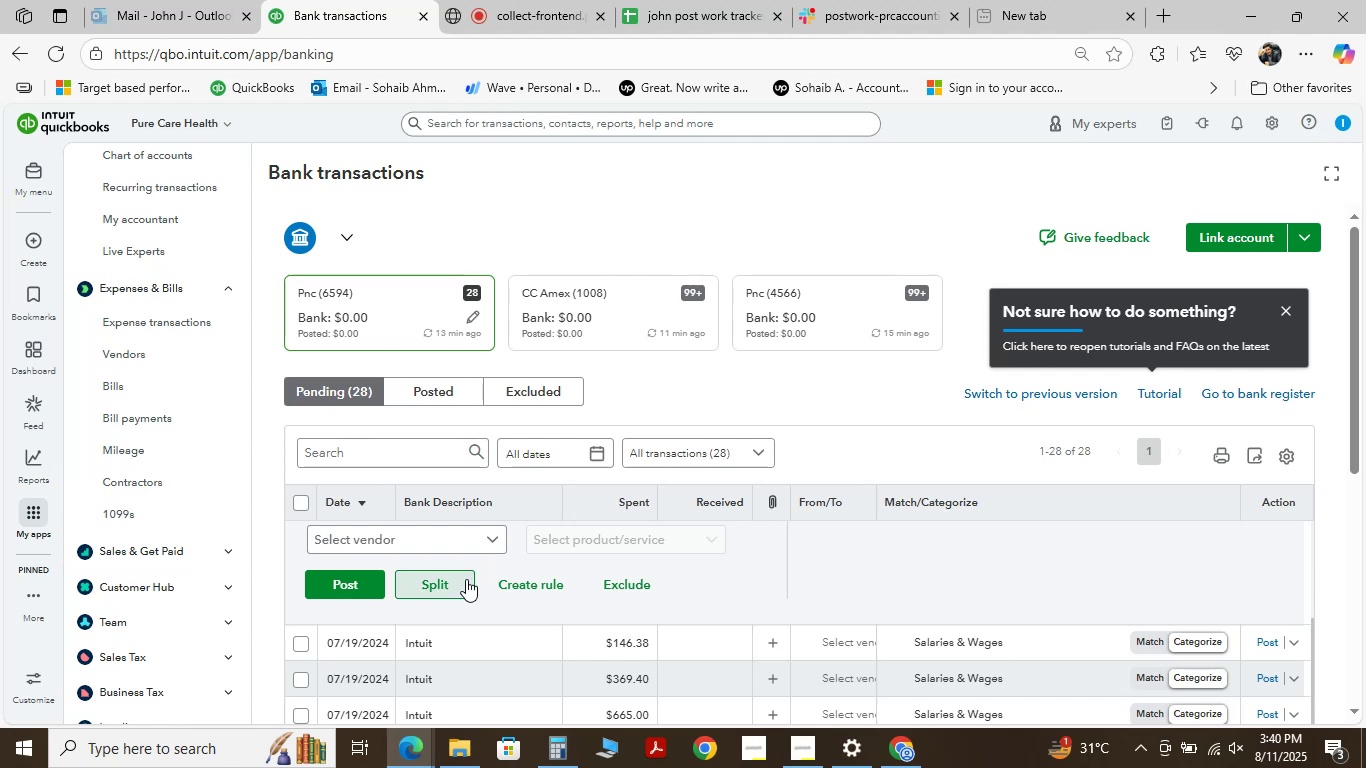 
scroll: coordinate [466, 579], scroll_direction: up, amount: 2.0
 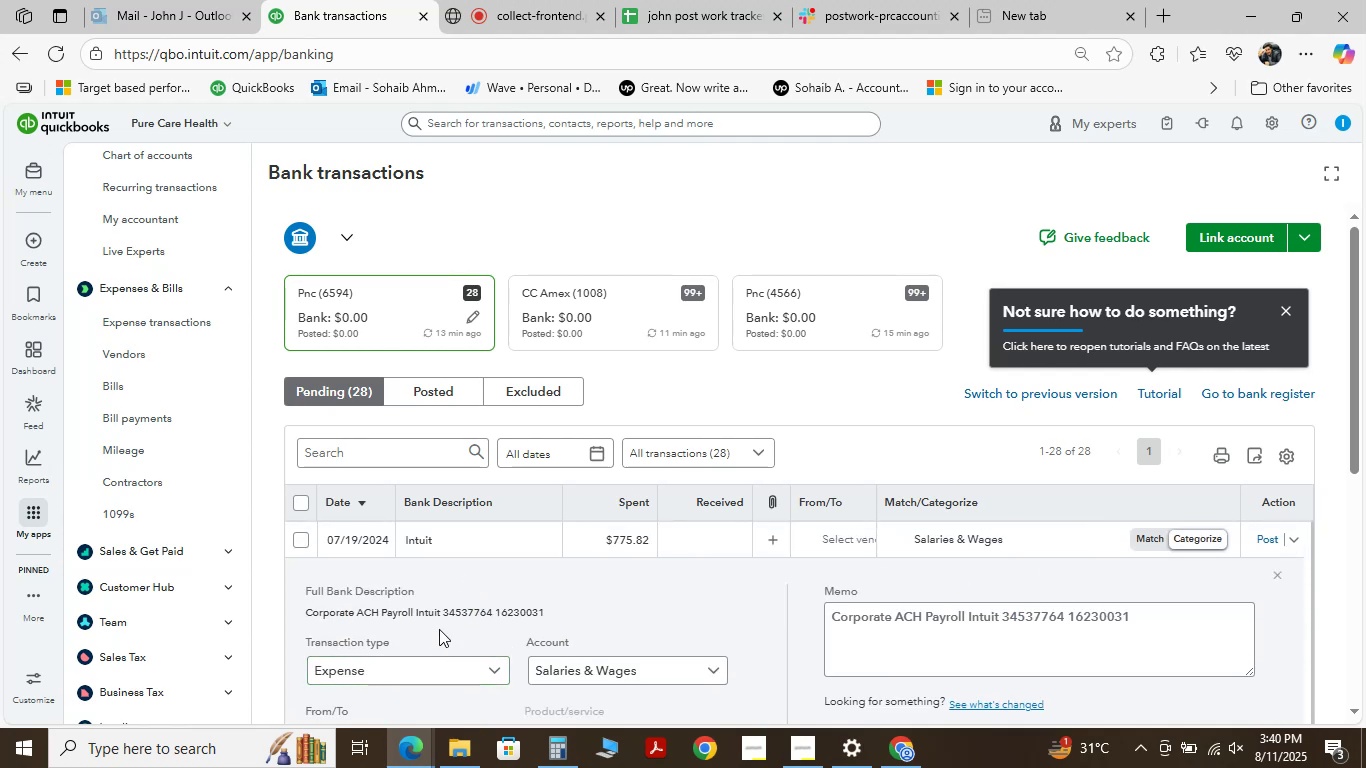 
left_click_drag(start_coordinate=[442, 611], to_coordinate=[266, 607])
 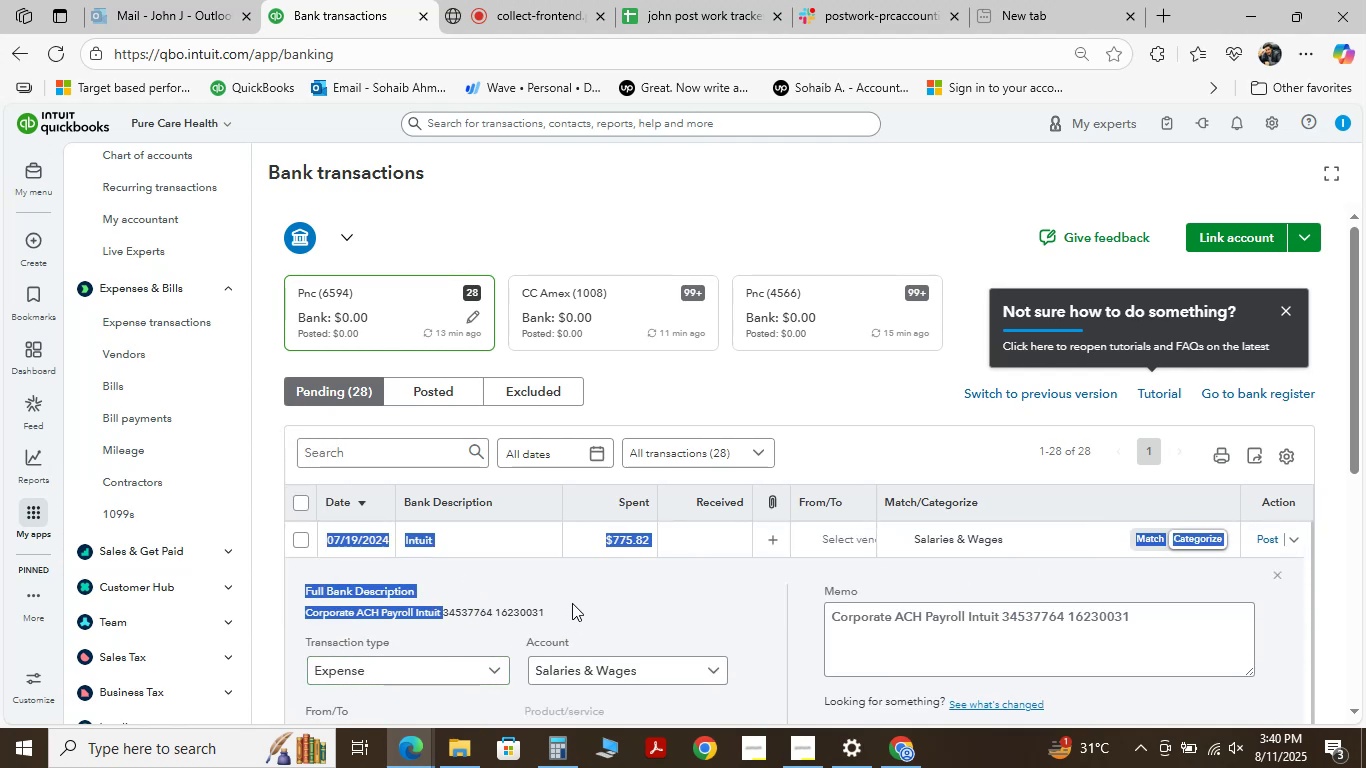 
left_click([573, 602])
 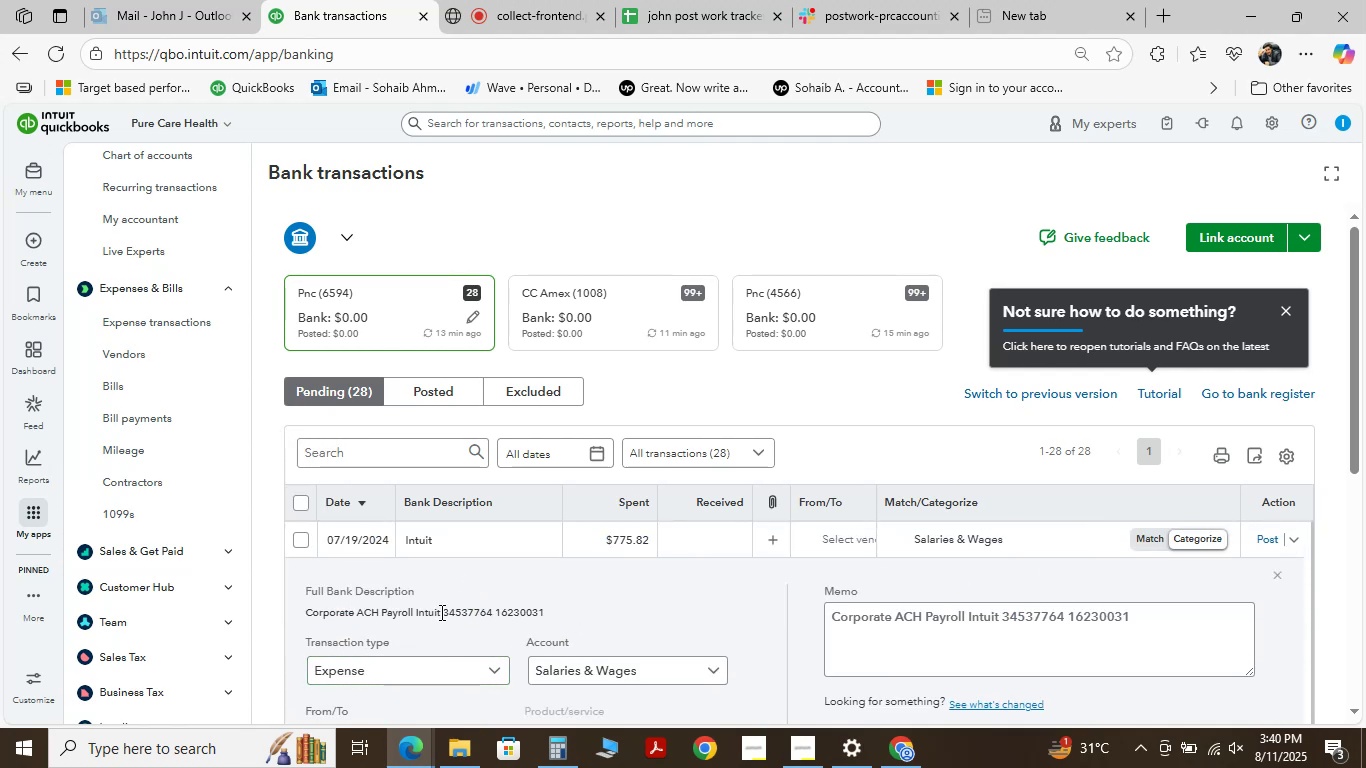 
left_click_drag(start_coordinate=[439, 612], to_coordinate=[298, 617])
 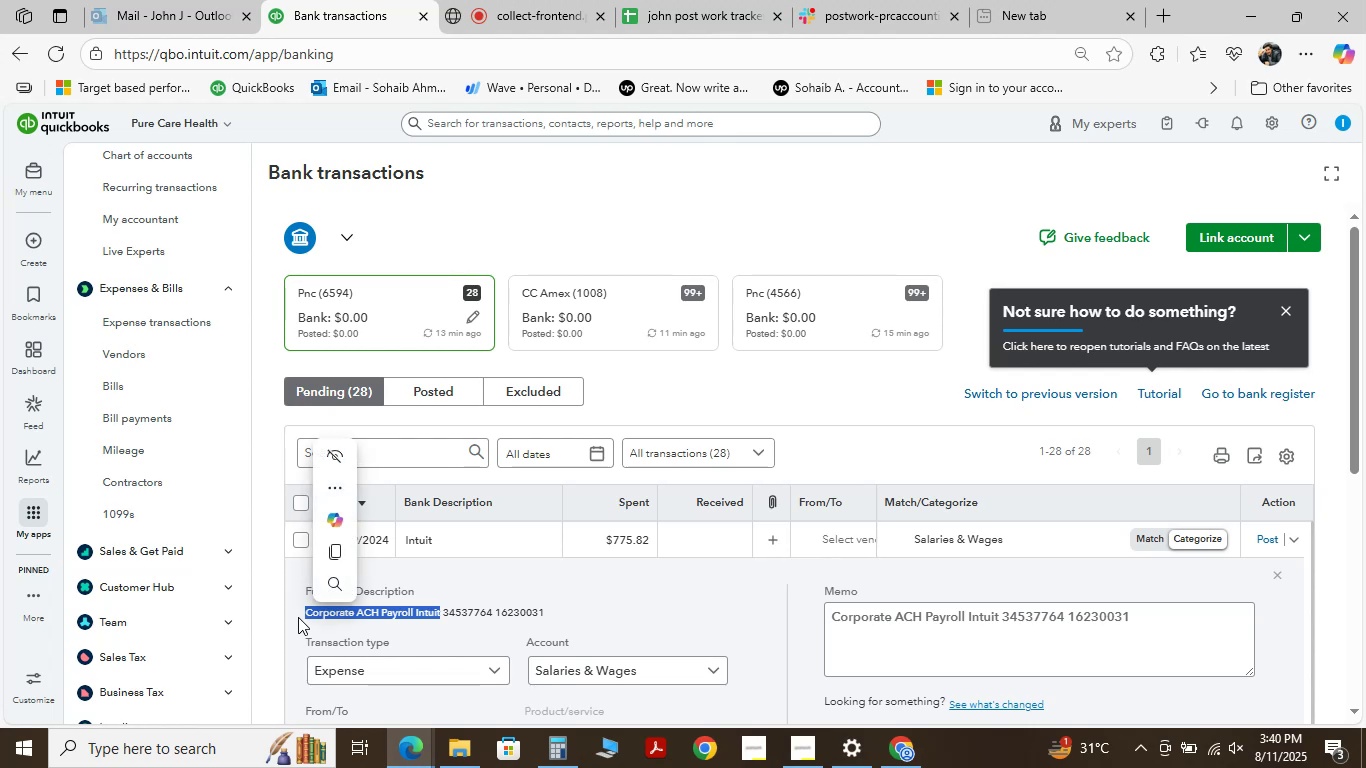 
key(Control+C)
 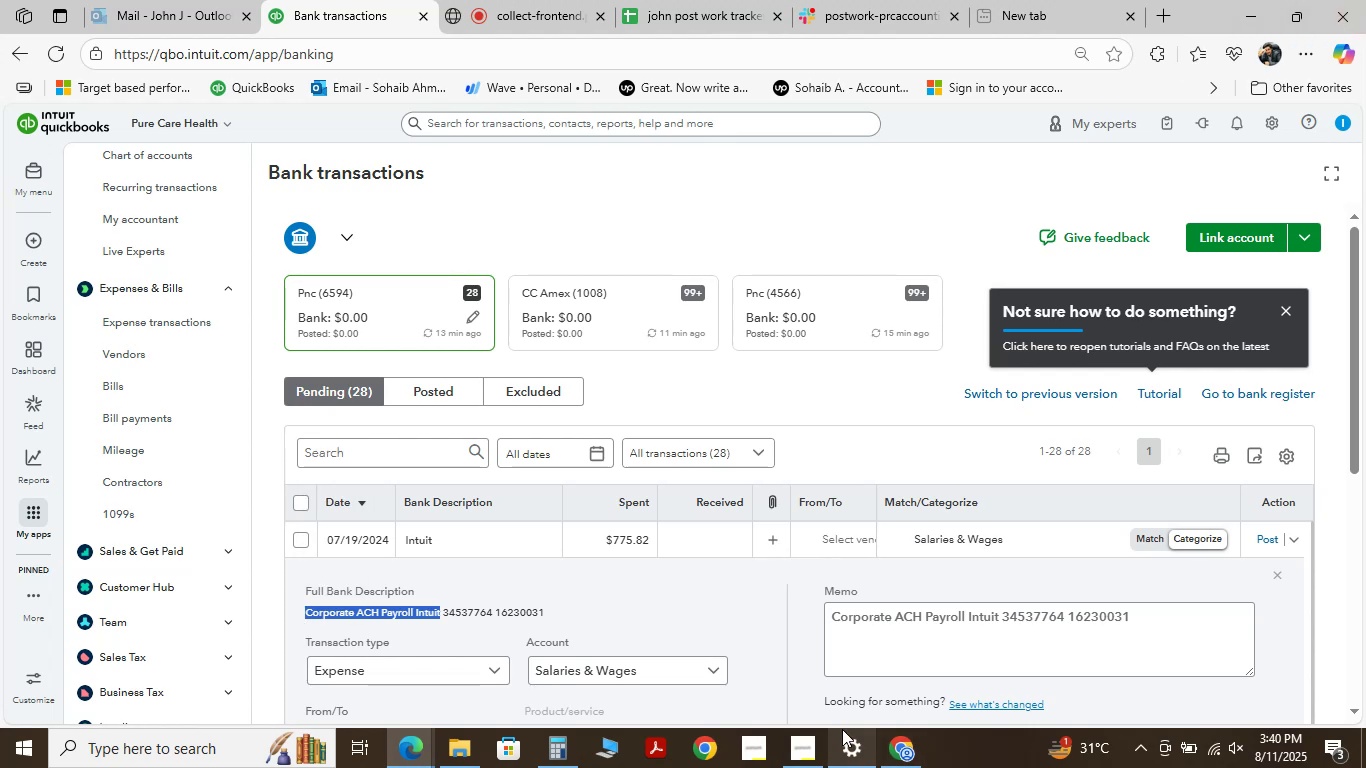 
left_click([889, 744])
 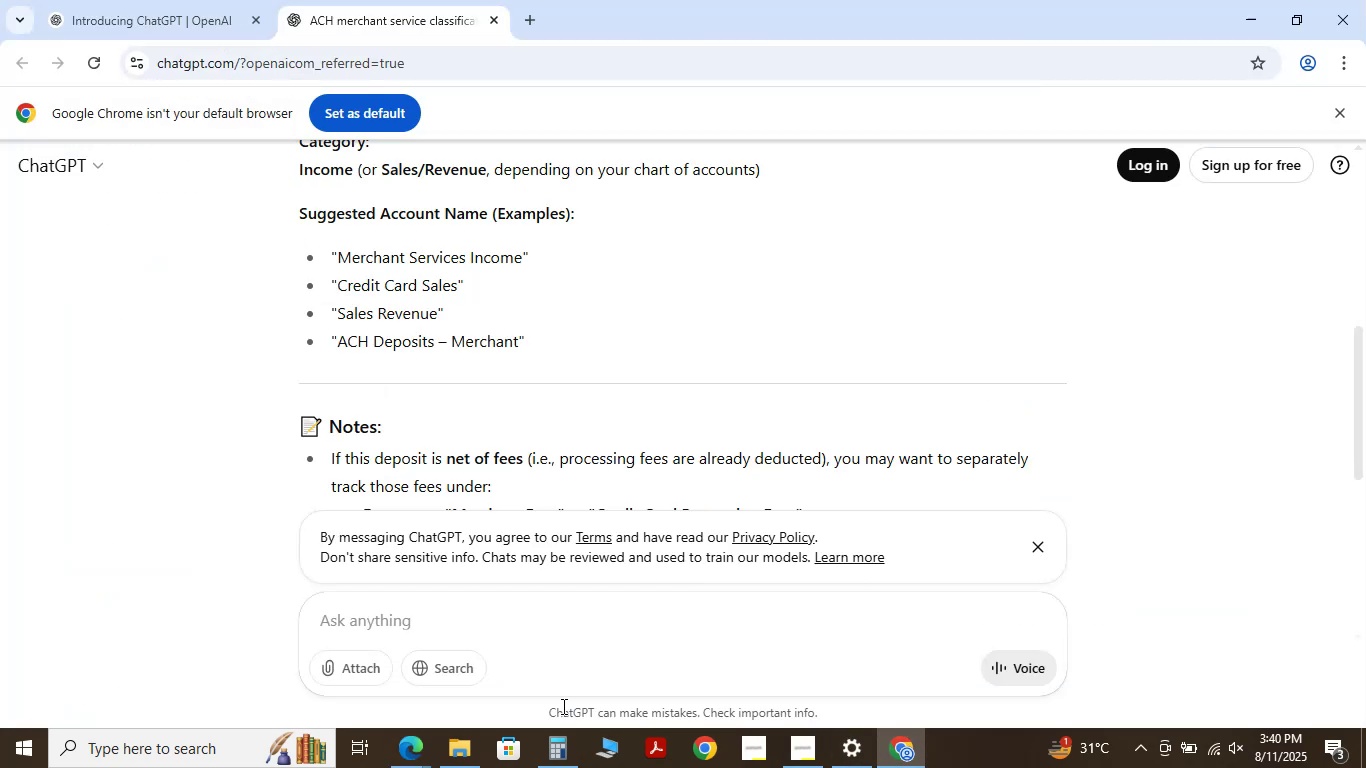 
key(Control+V)
 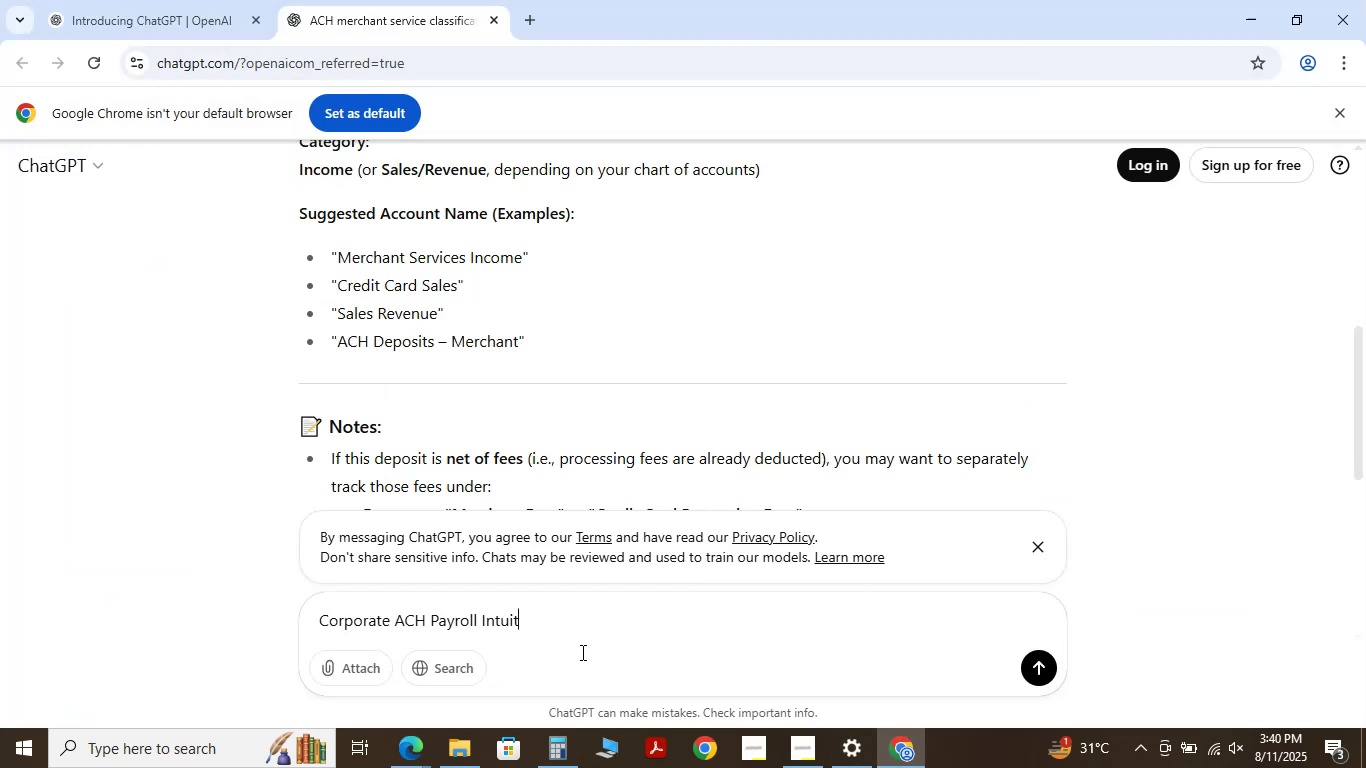 
type( shoib be classified)
key(NumpadEnter)
 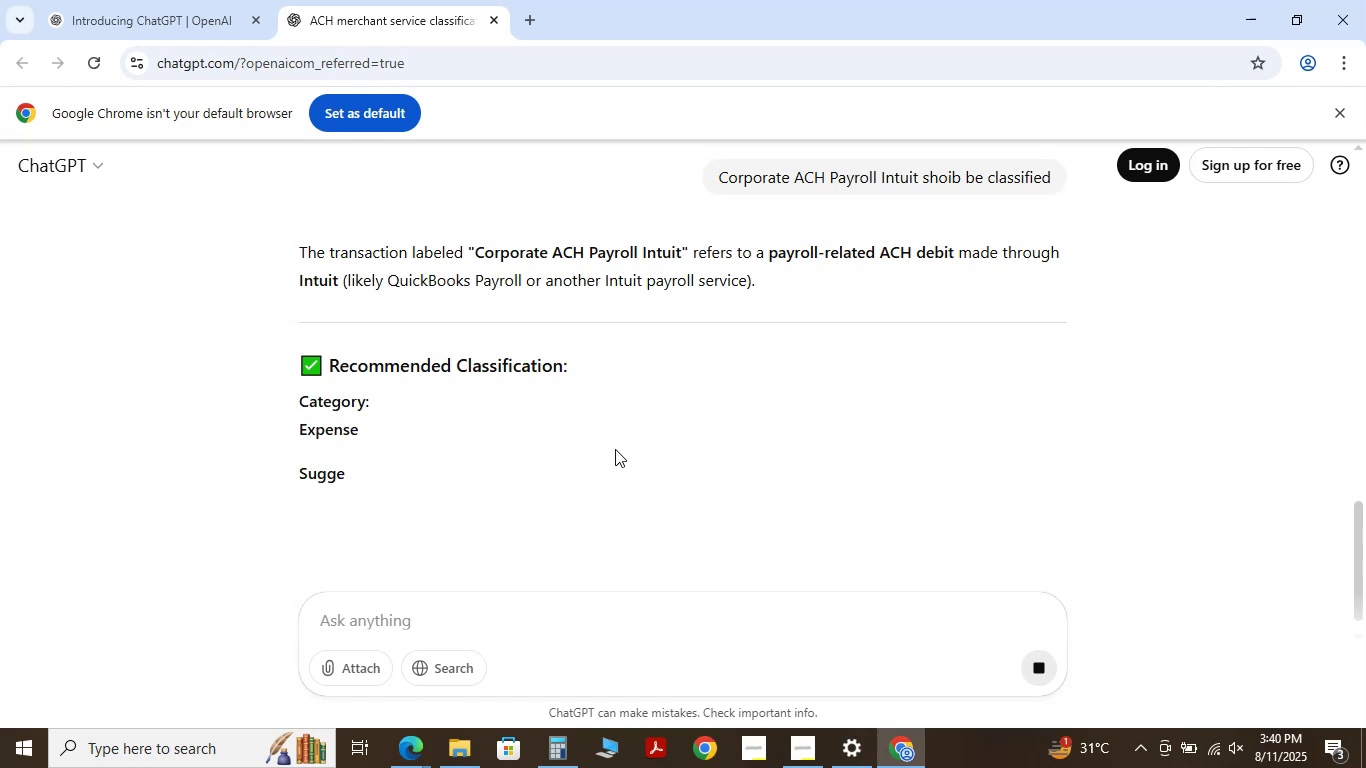 
scroll: coordinate [615, 449], scroll_direction: down, amount: 2.0
 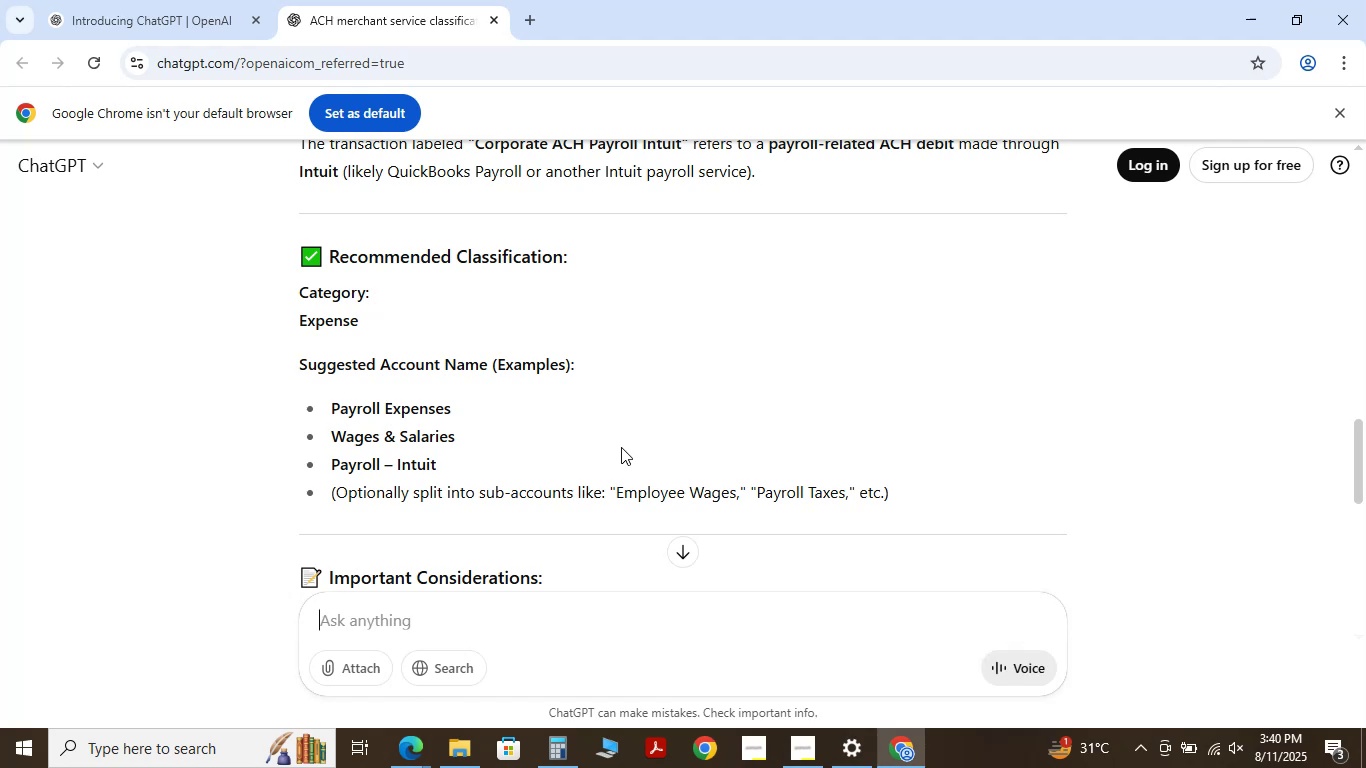 
wait(19.66)
 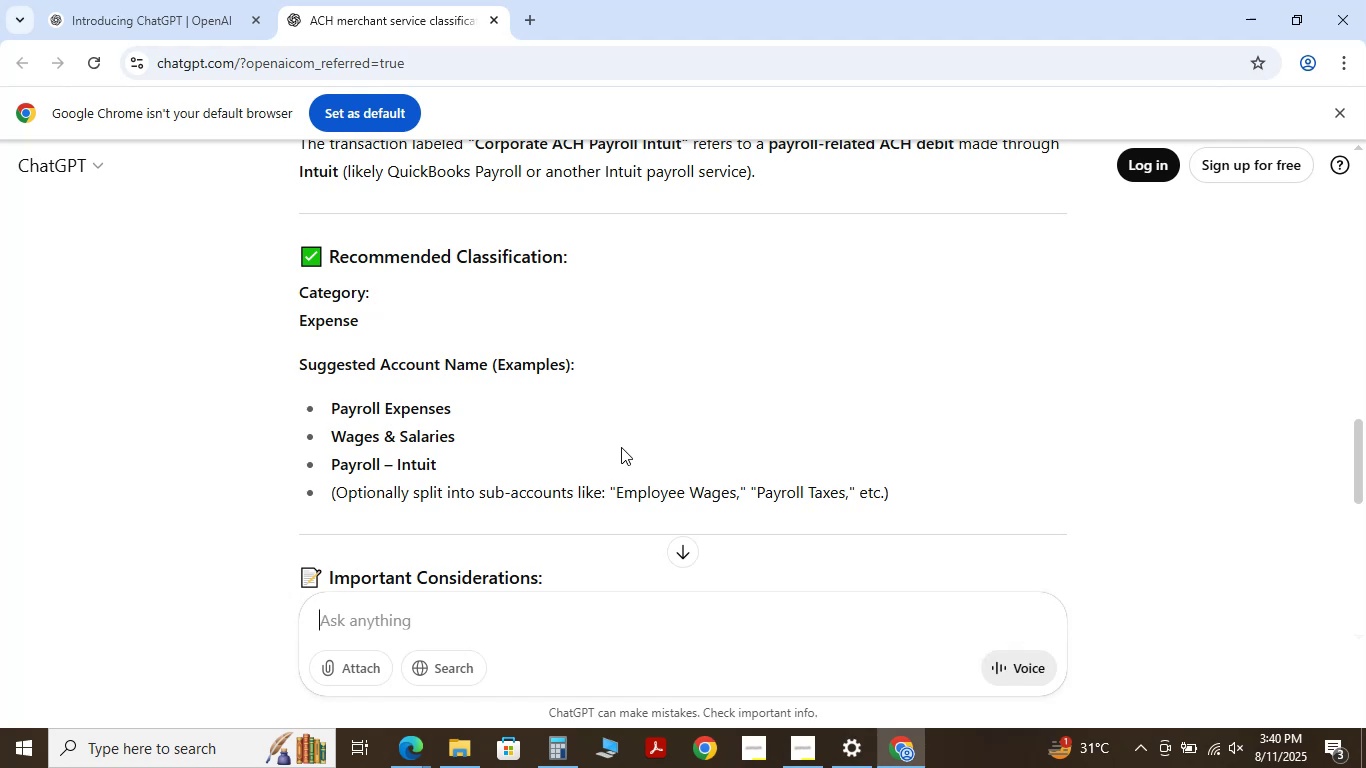 
left_click([407, 758])
 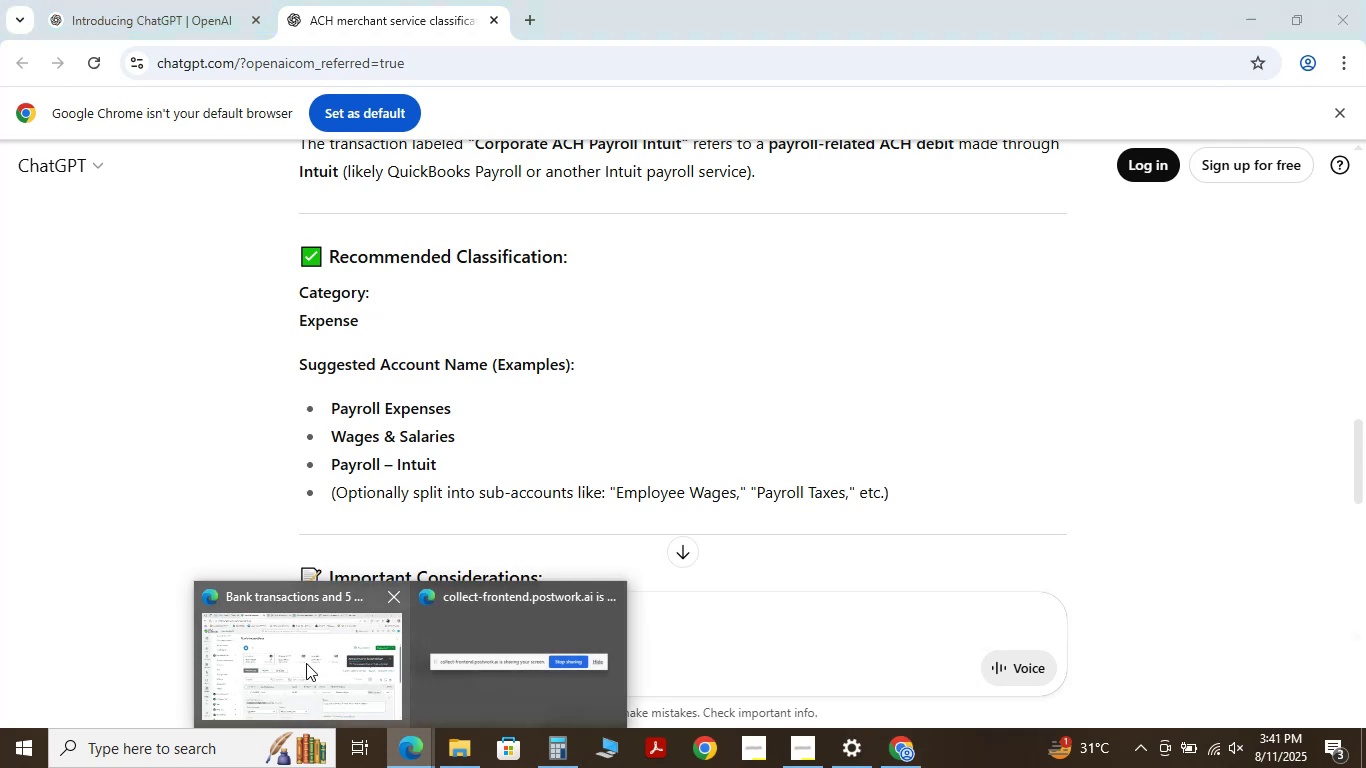 
left_click([306, 663])
 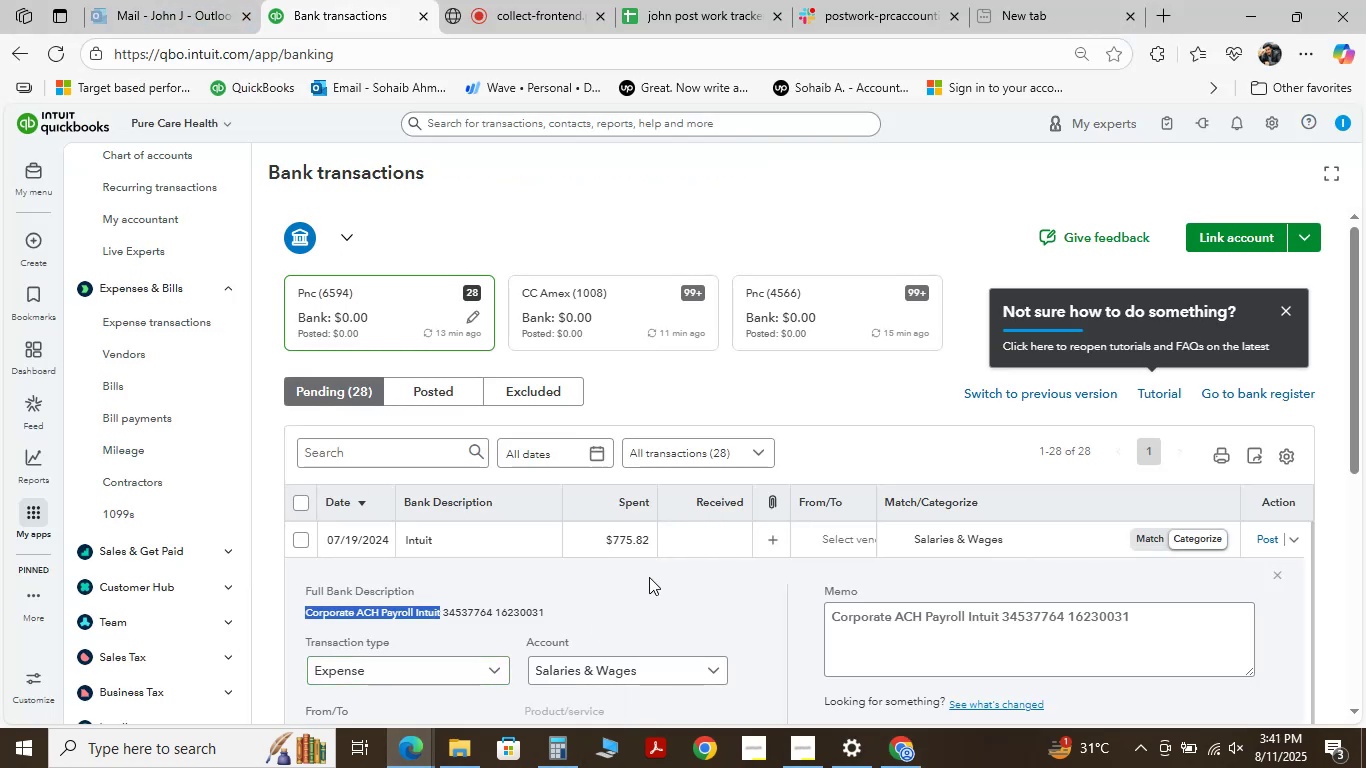 
scroll: coordinate [652, 582], scroll_direction: down, amount: 1.0
 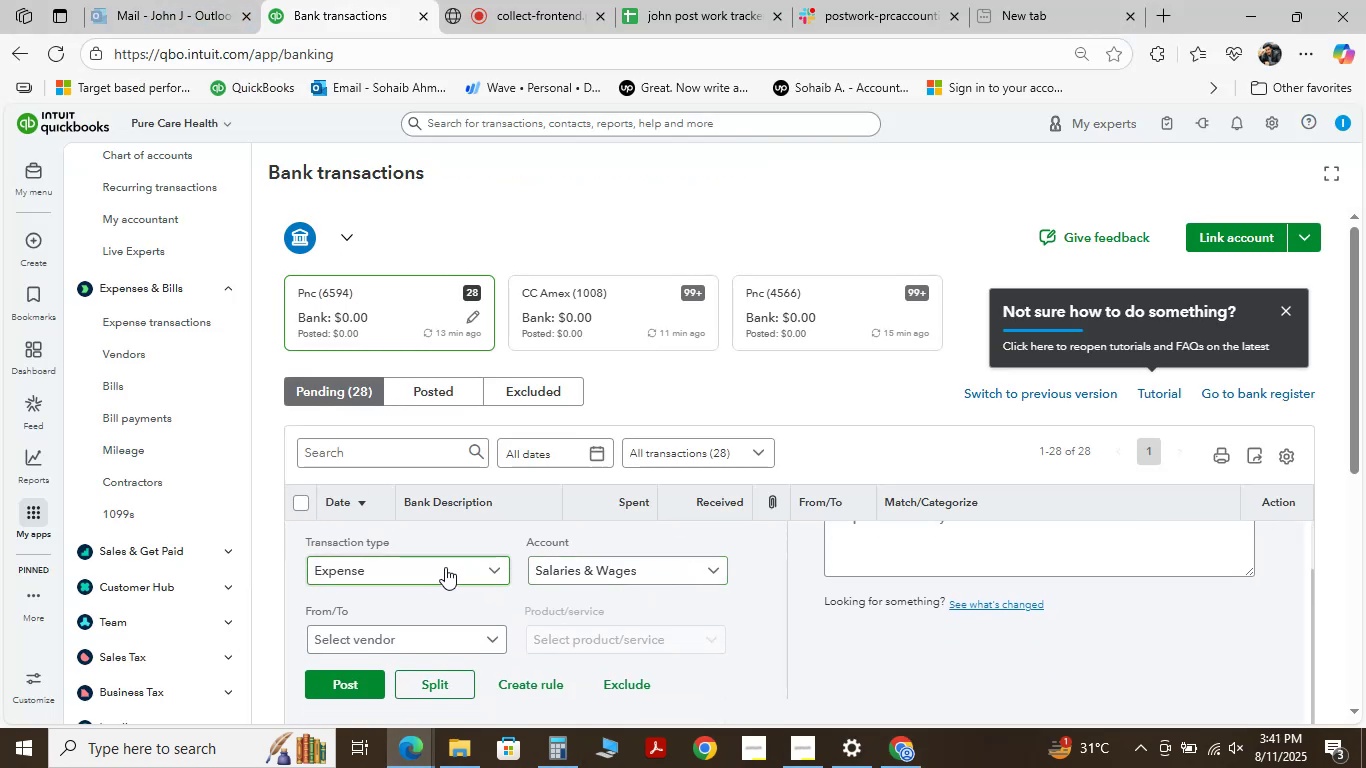 
wait(5.66)
 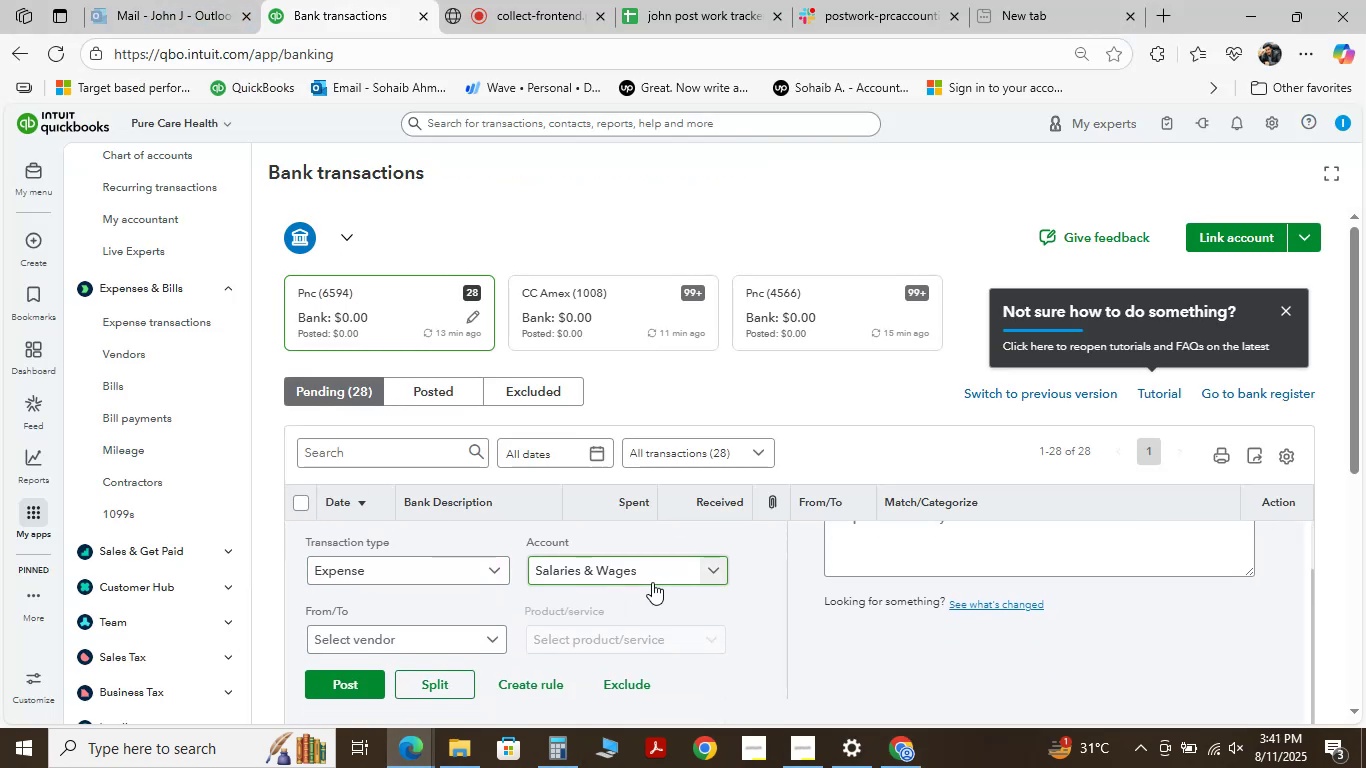 
left_click([445, 567])
 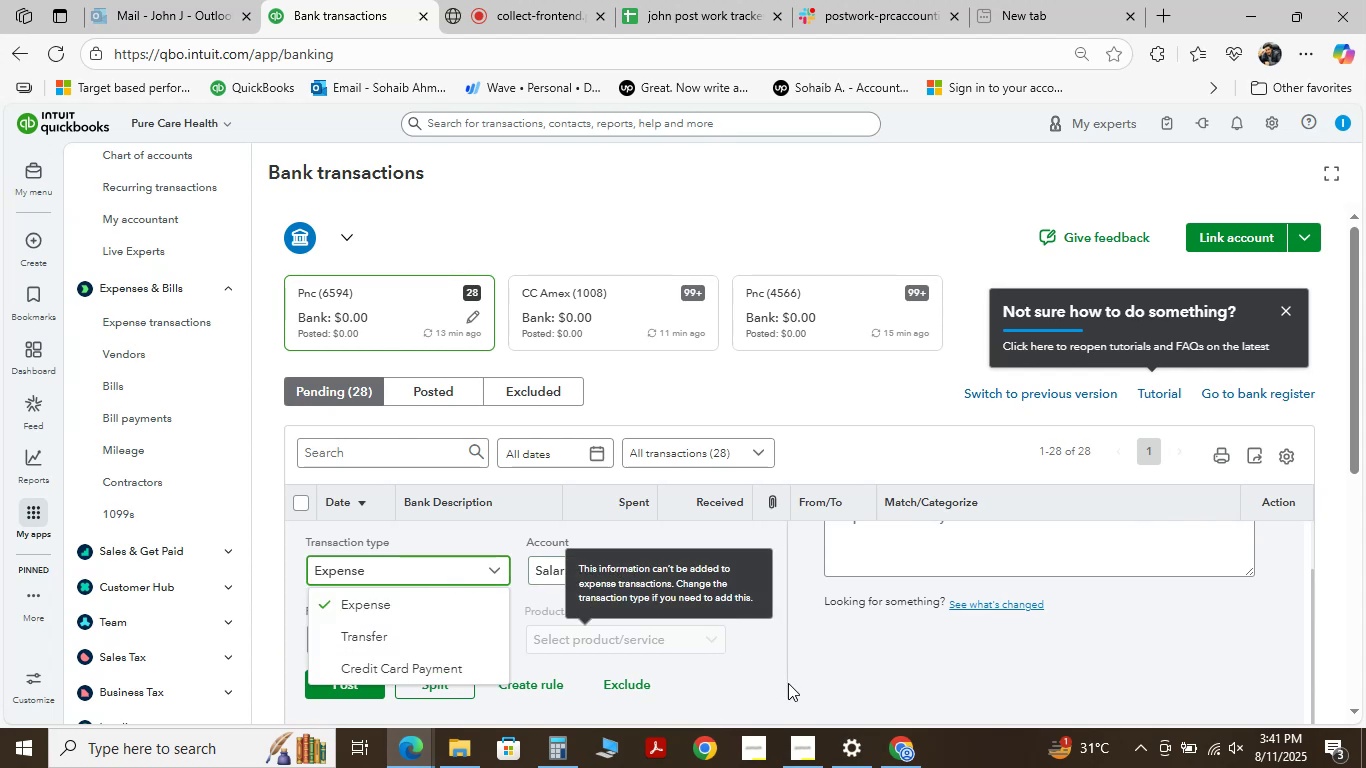 
wait(5.1)
 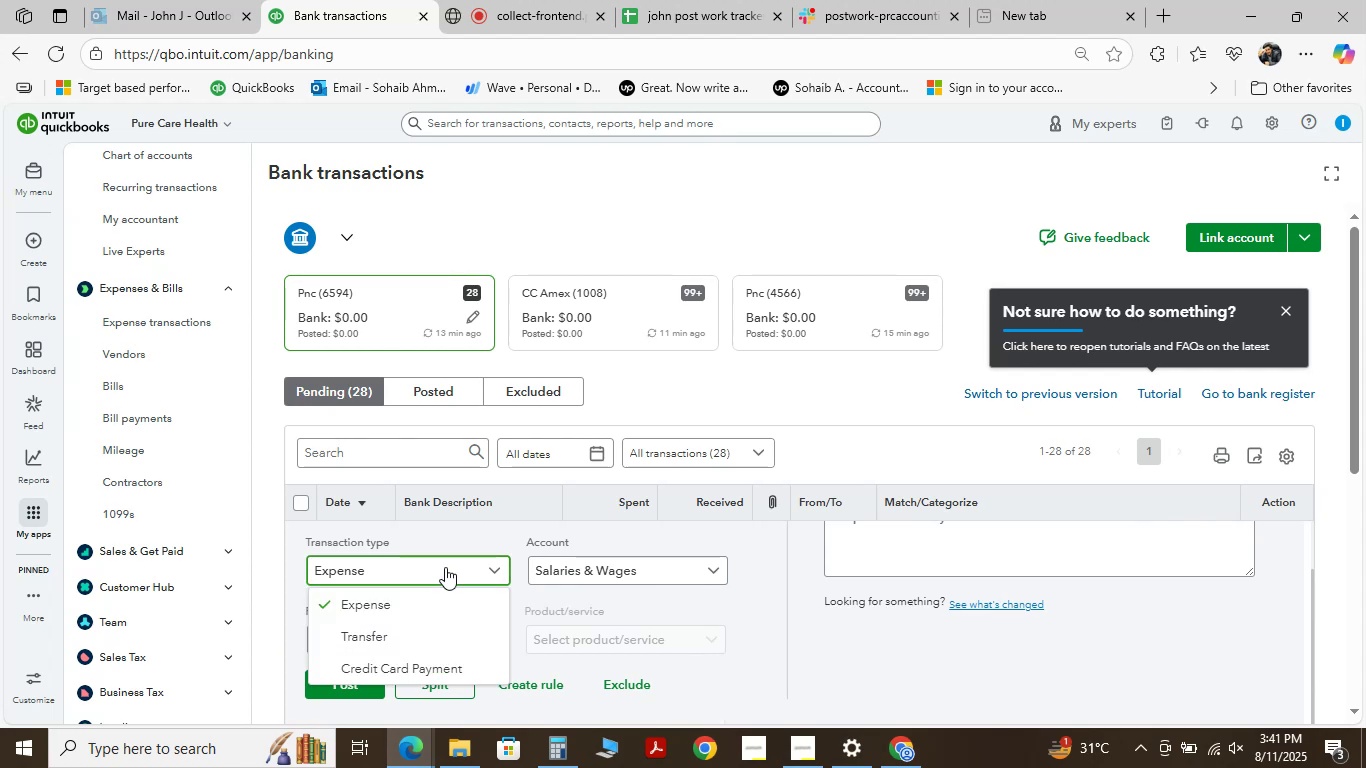 
left_click([772, 675])
 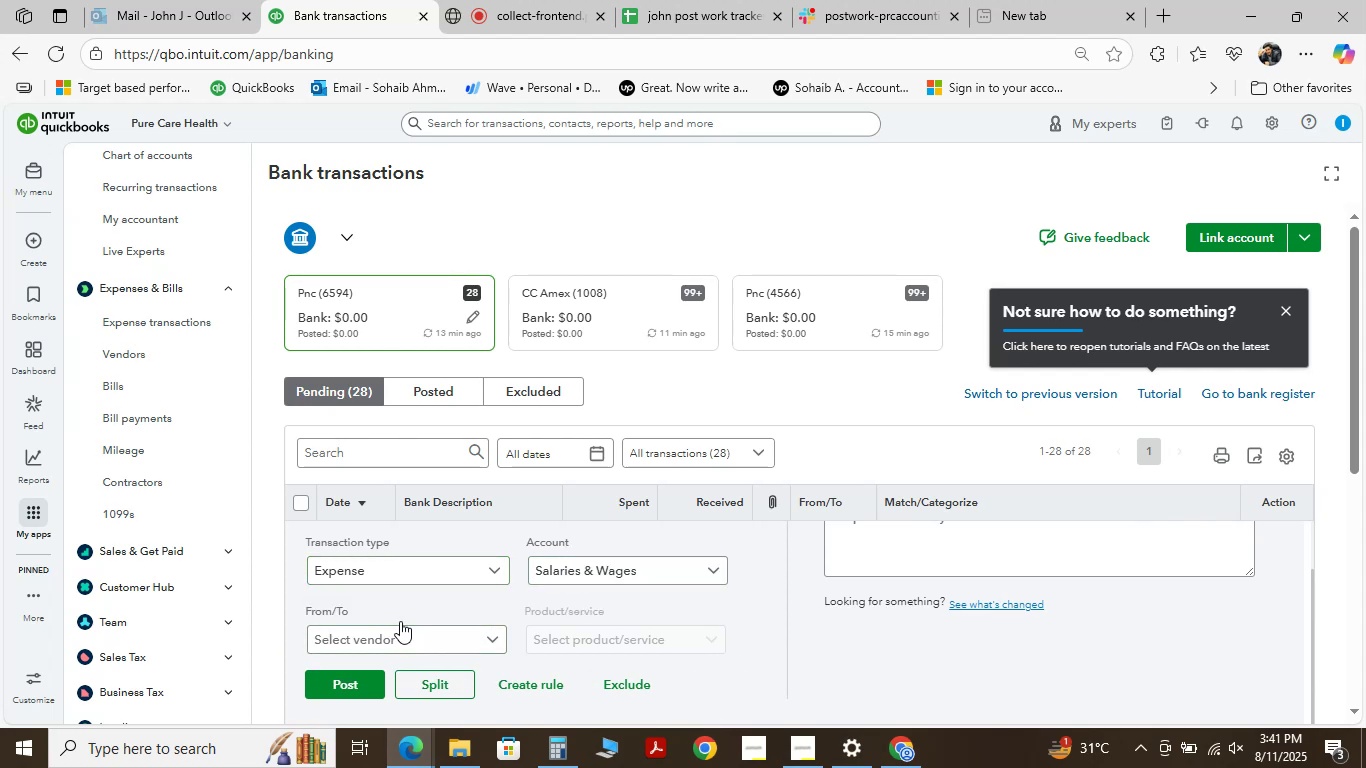 
left_click([414, 642])
 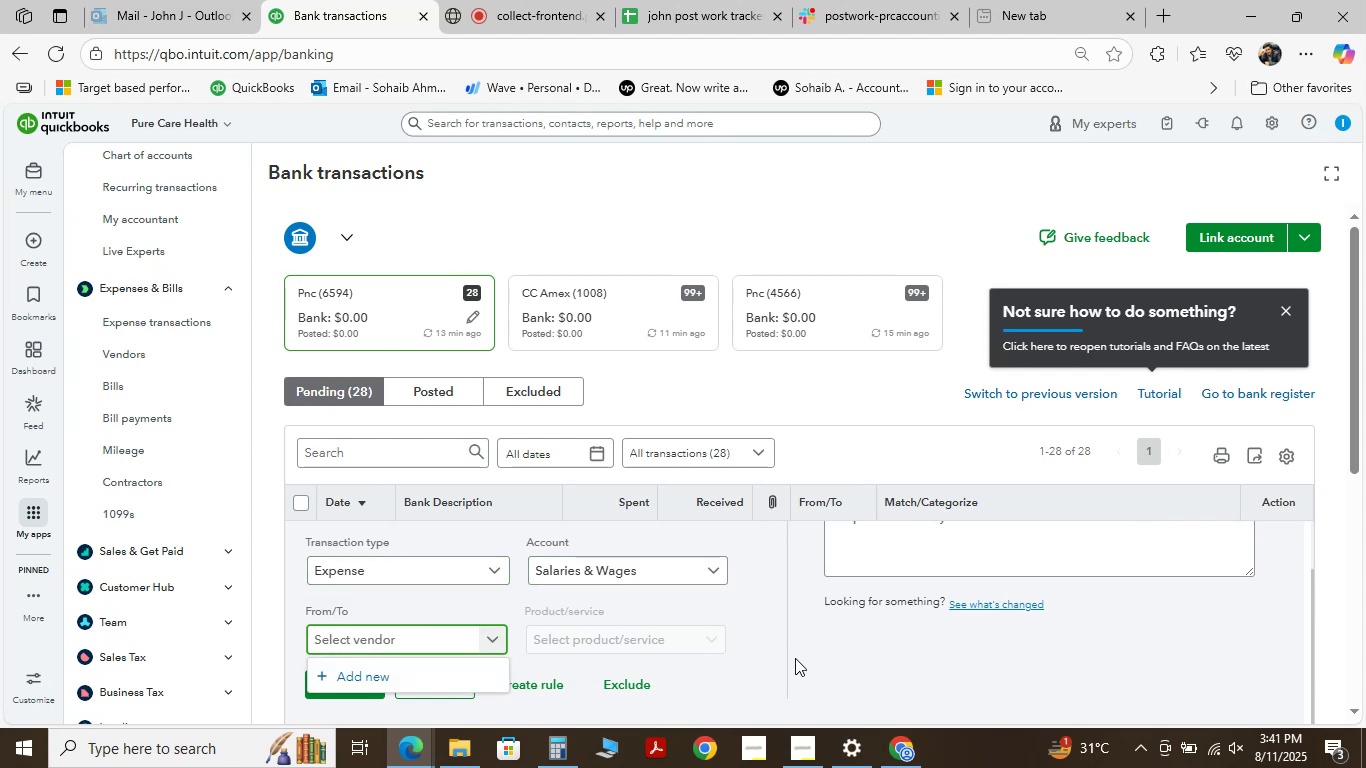 
type(intuit)
 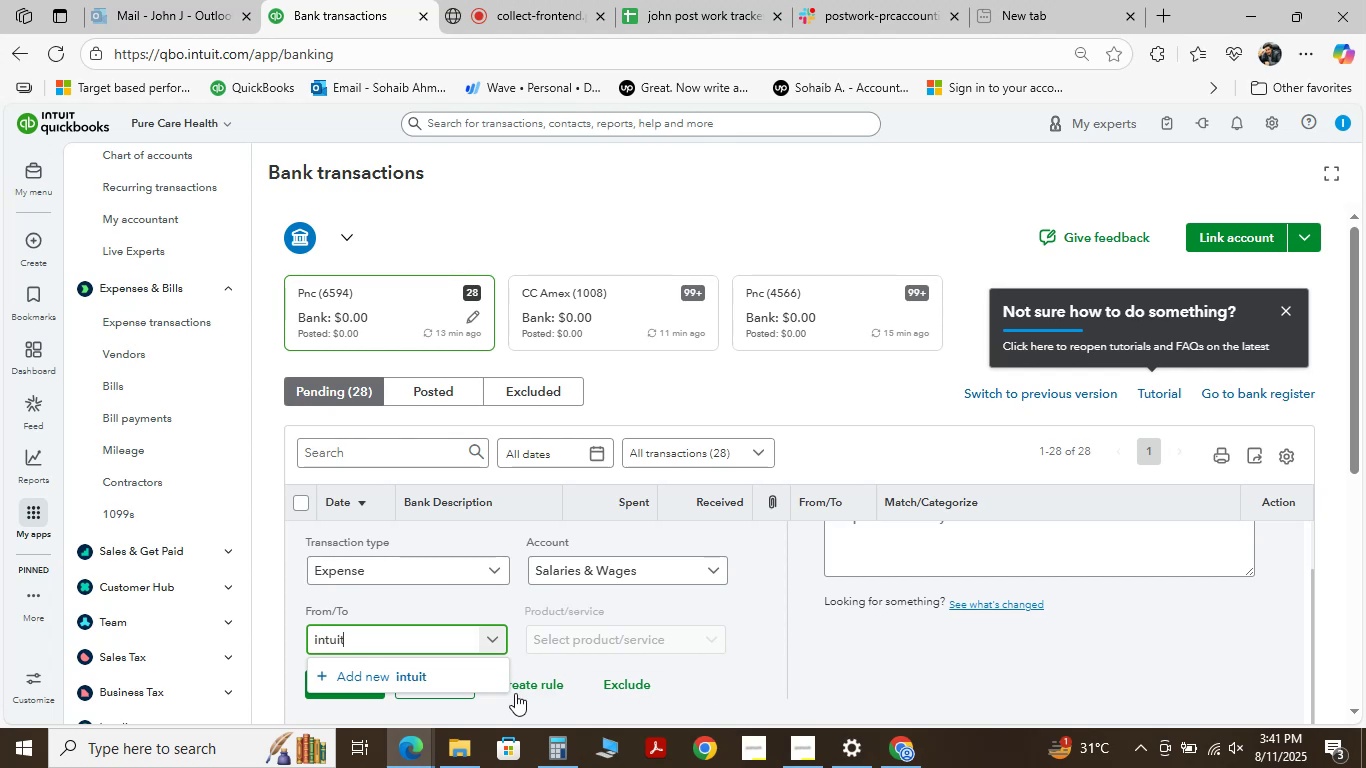 
left_click([458, 673])
 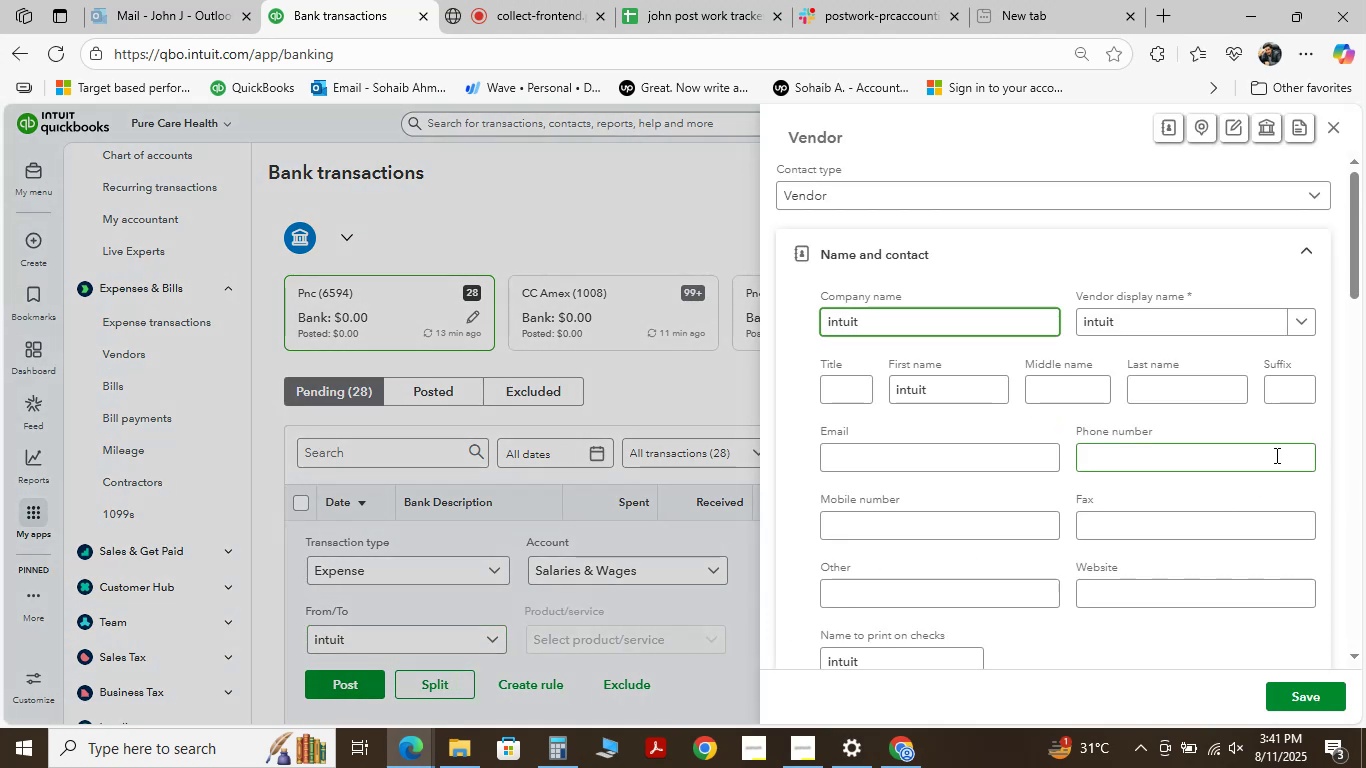 
left_click([1319, 699])
 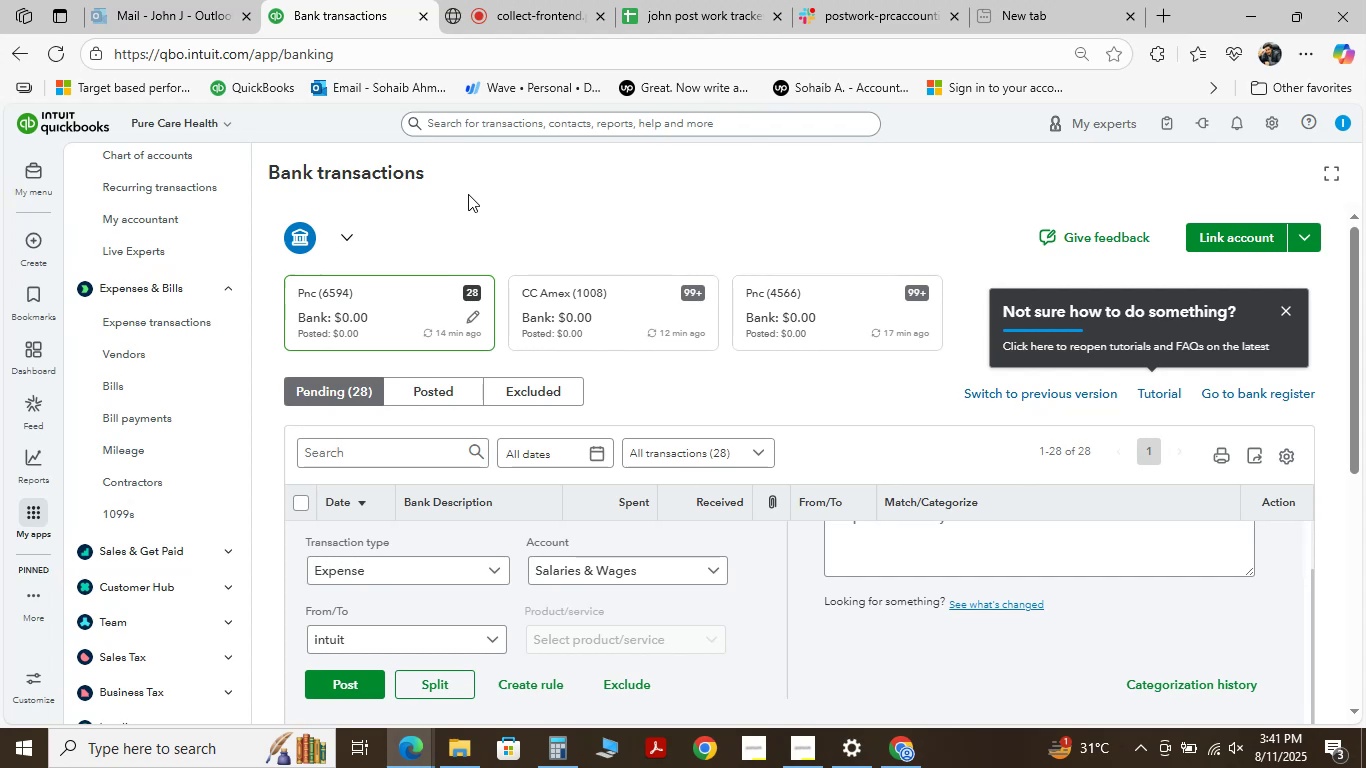 
scroll: coordinate [574, 455], scroll_direction: down, amount: 2.0
 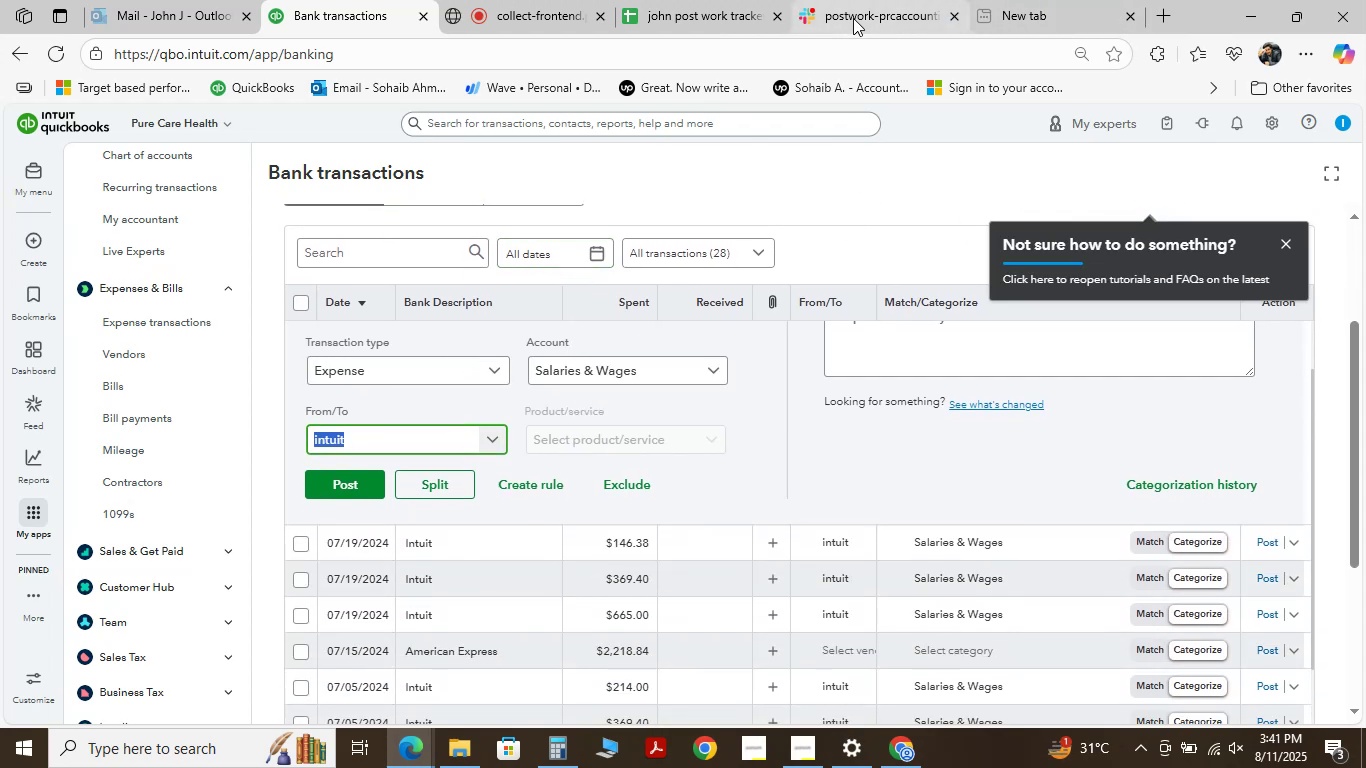 
wait(6.06)
 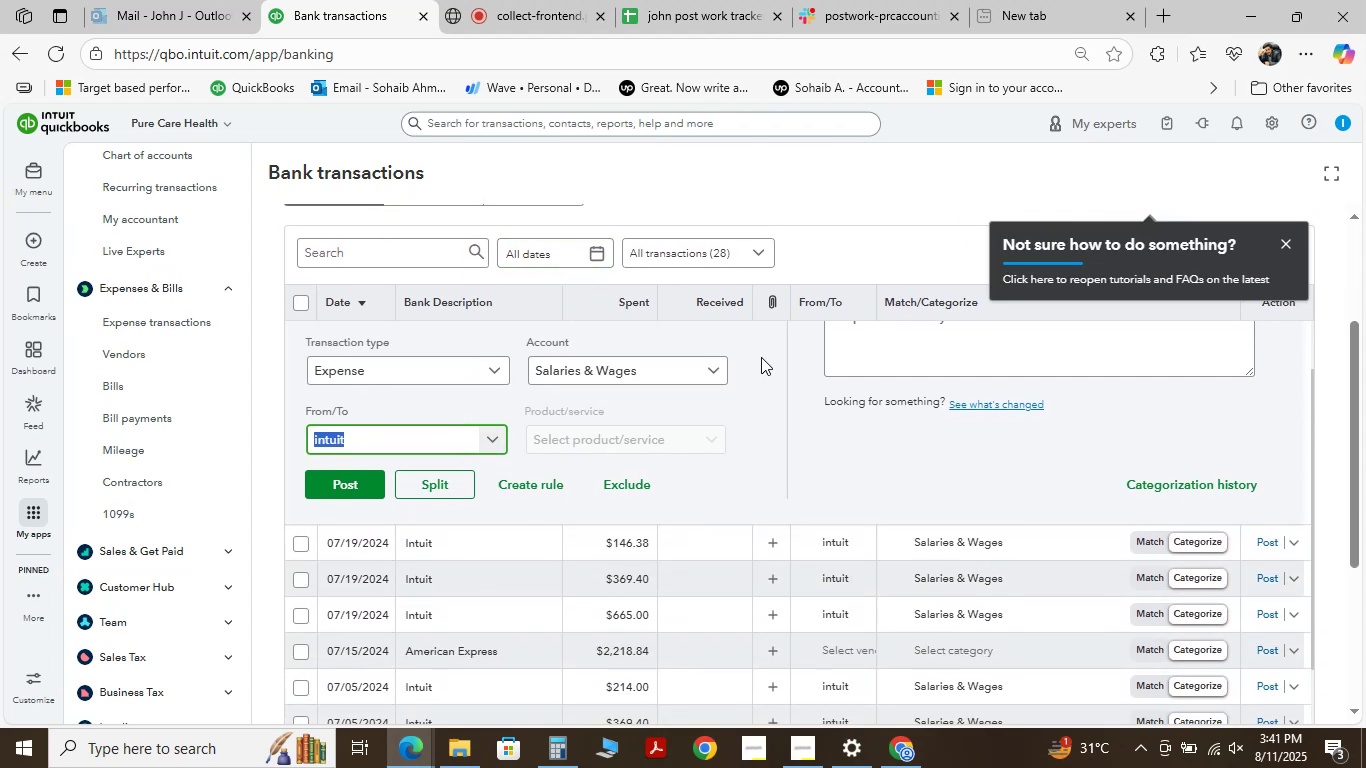 
mouse_move([405, 453])
 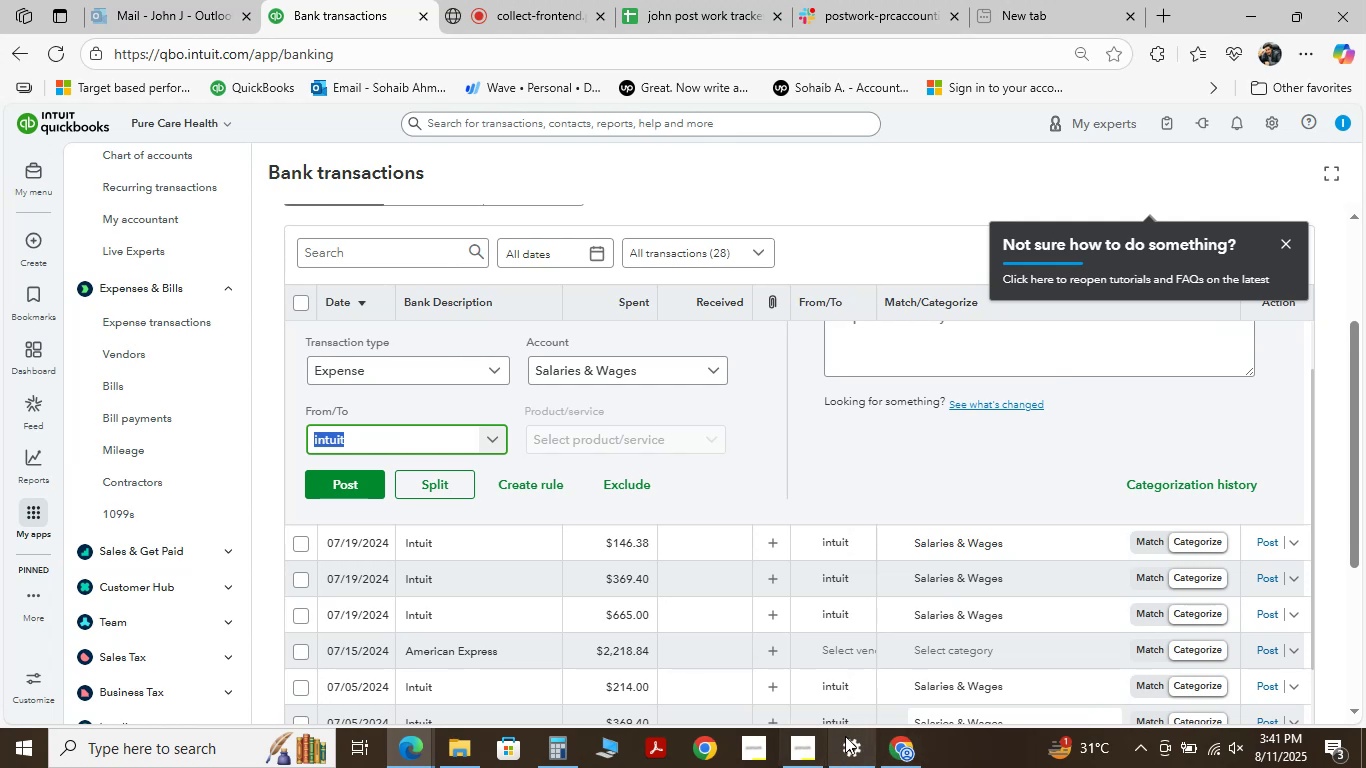 
left_click([901, 754])
 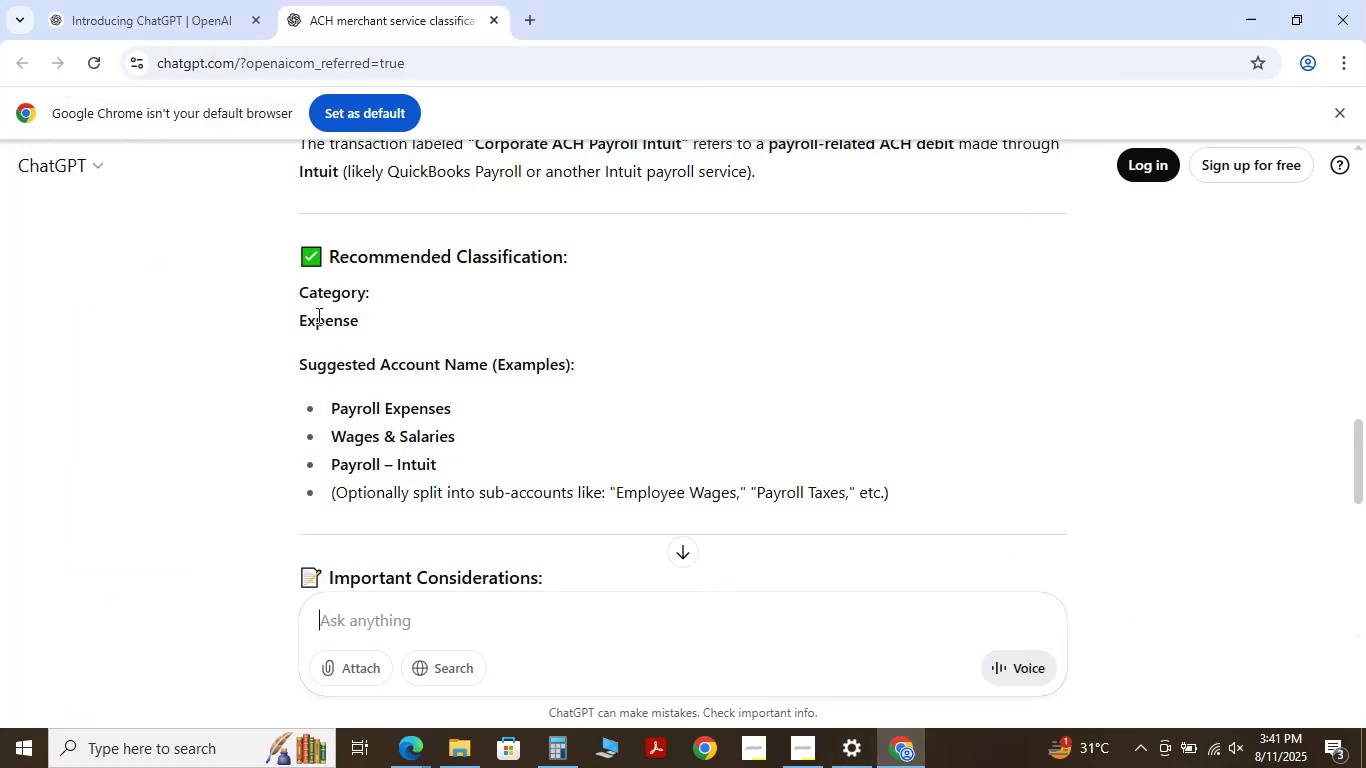 
wait(9.17)
 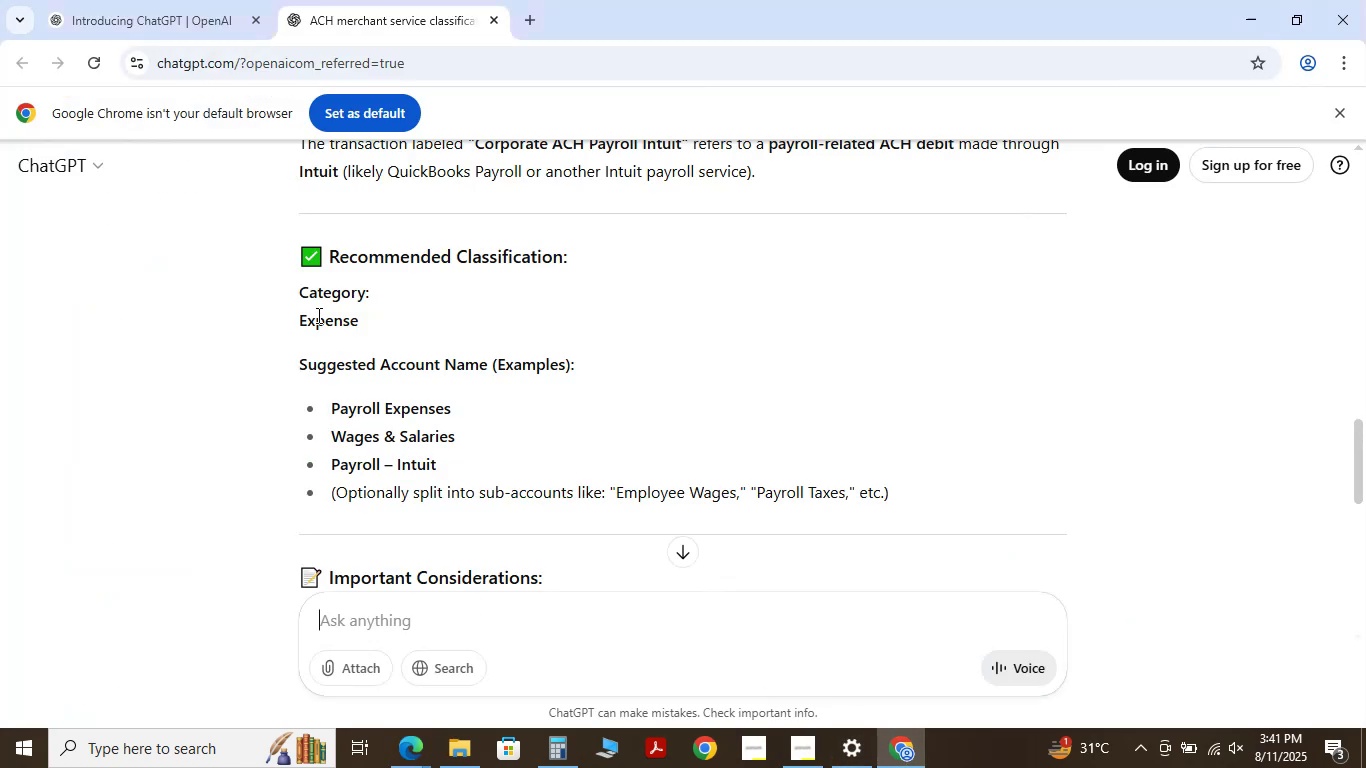 
left_click([405, 754])
 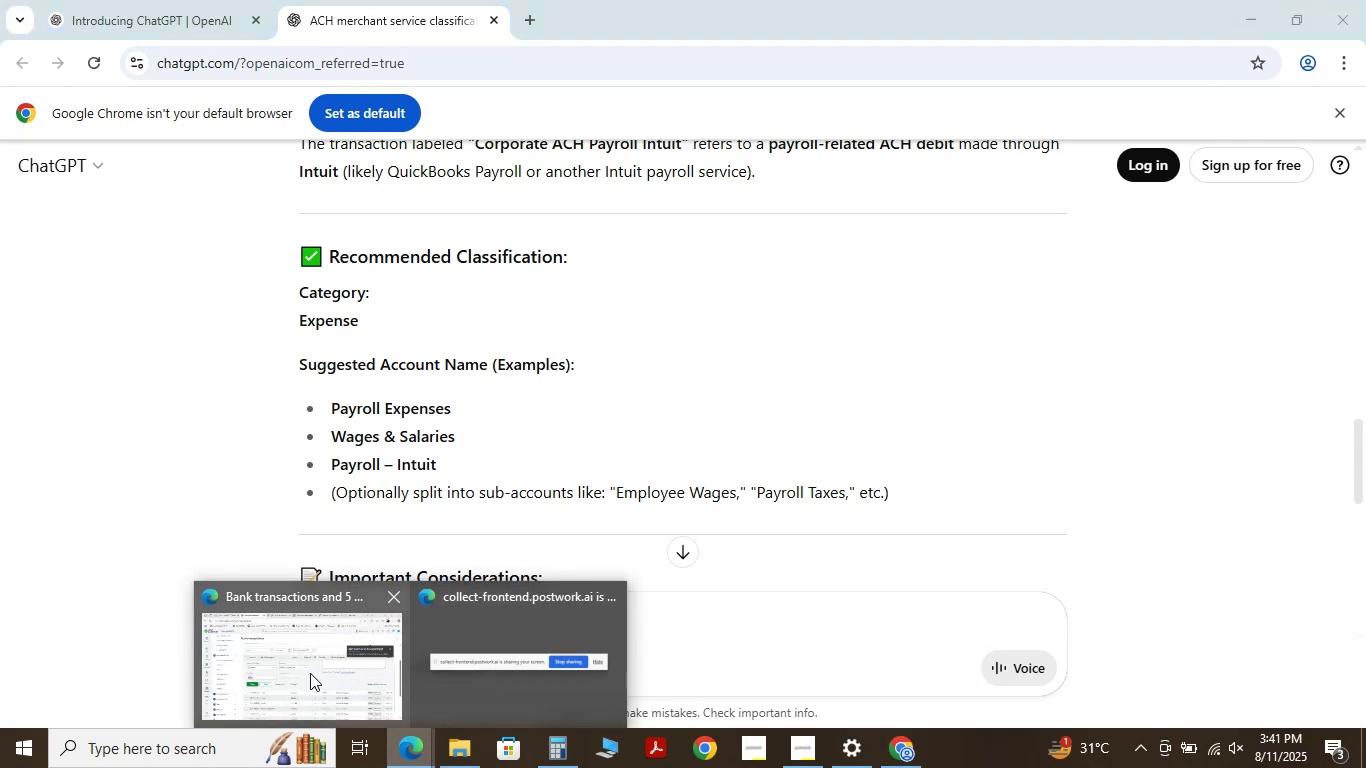 
left_click([299, 661])
 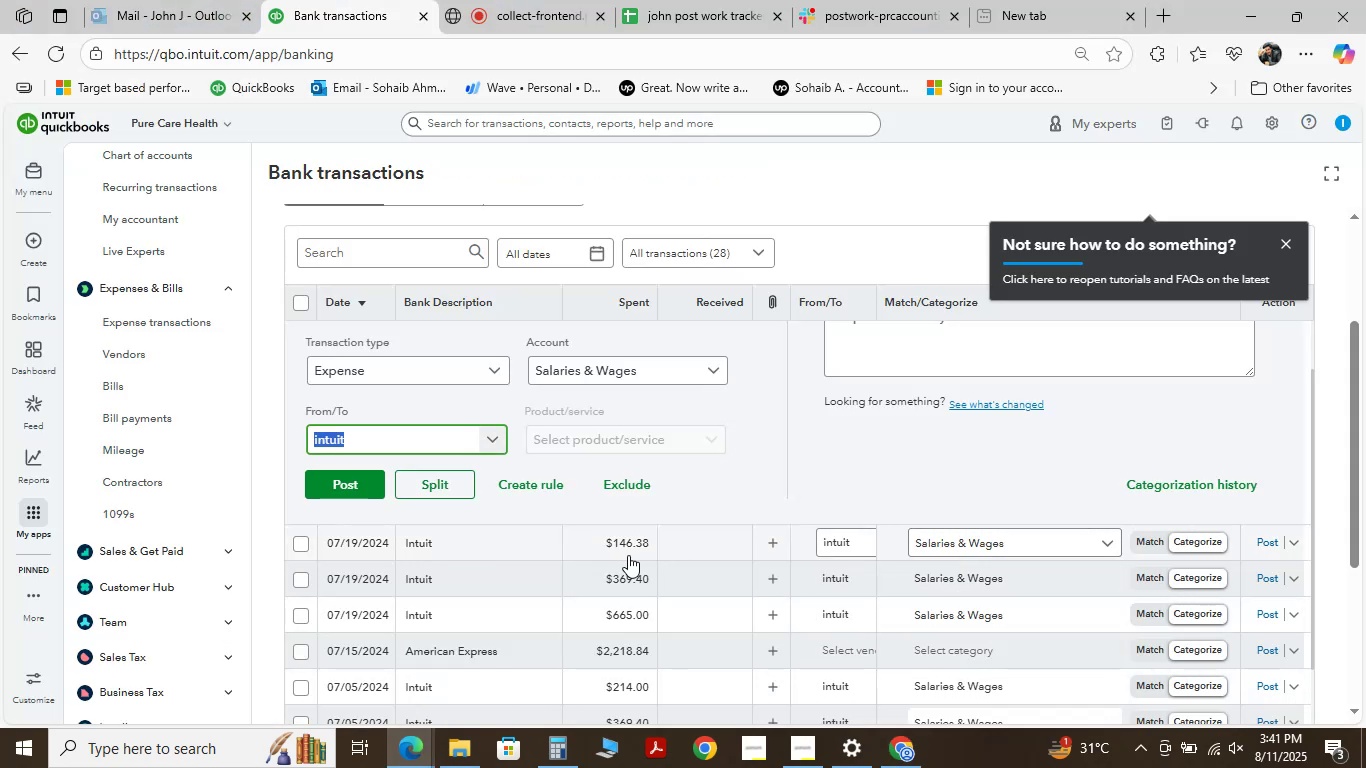 
wait(9.87)
 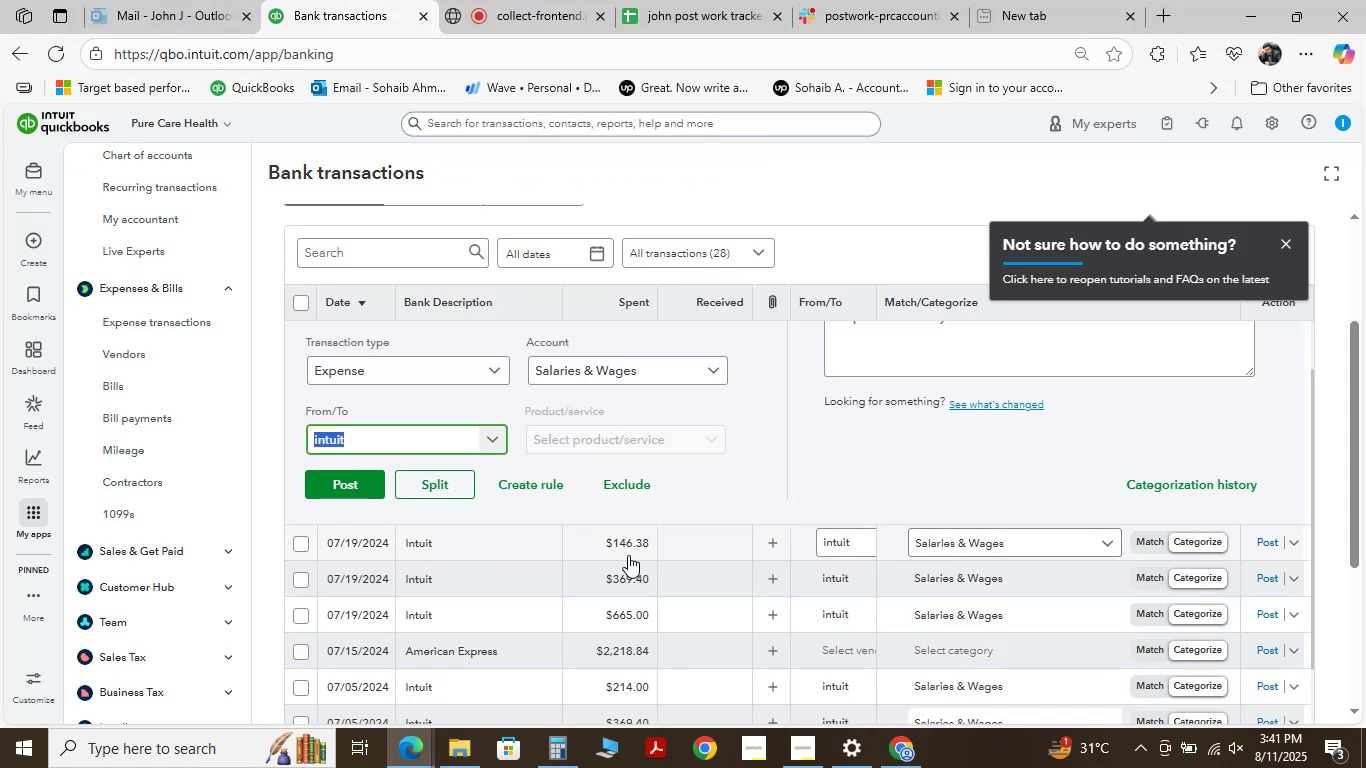 
scroll: coordinate [1219, 402], scroll_direction: up, amount: 2.0
 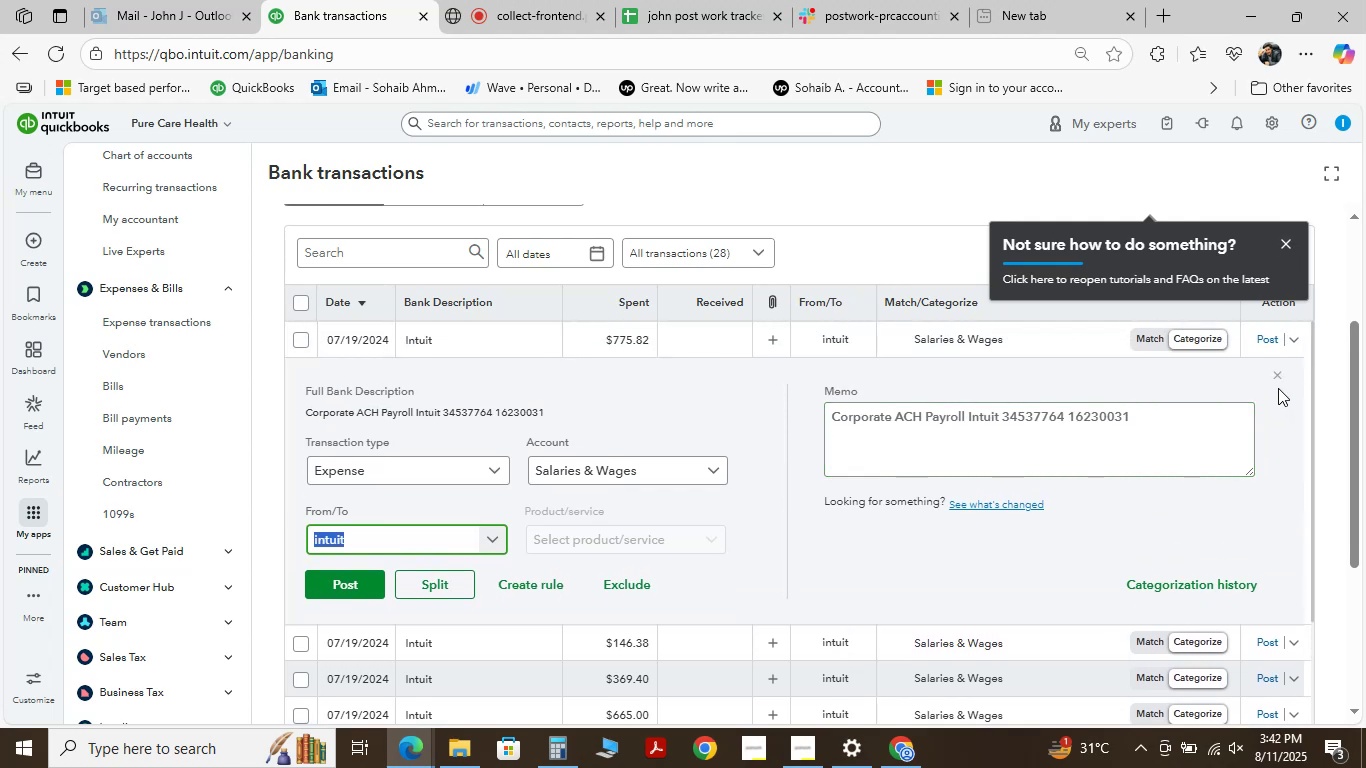 
left_click([1274, 375])
 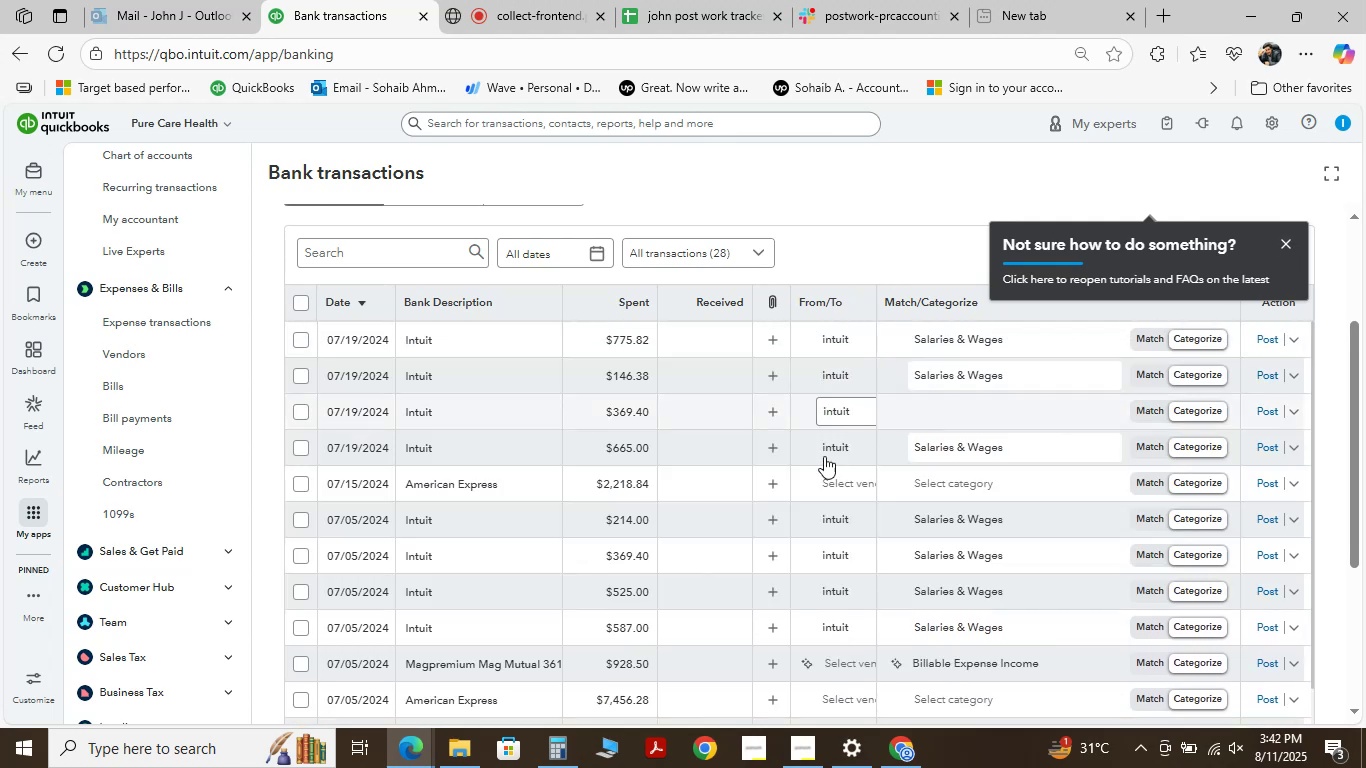 
scroll: coordinate [542, 504], scroll_direction: up, amount: 1.0
 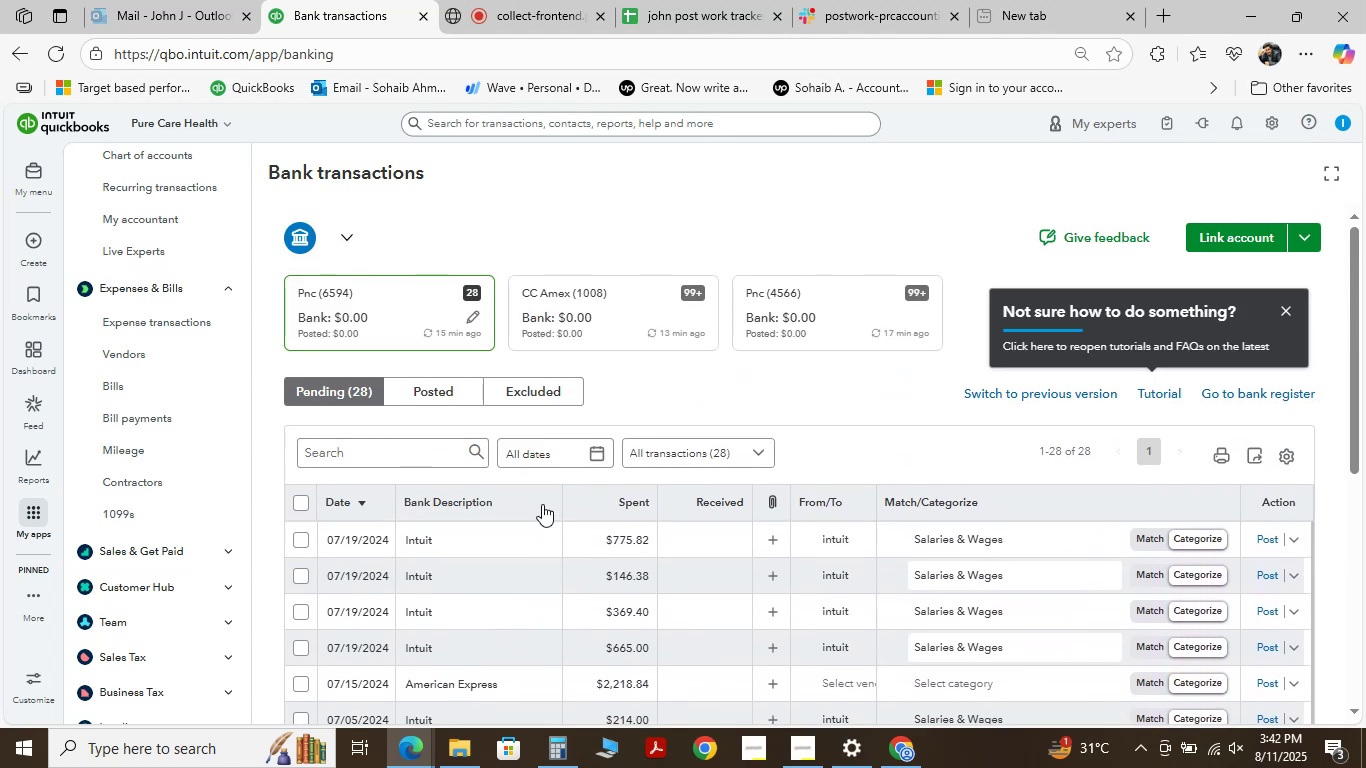 
scroll: coordinate [495, 523], scroll_direction: down, amount: 8.0
 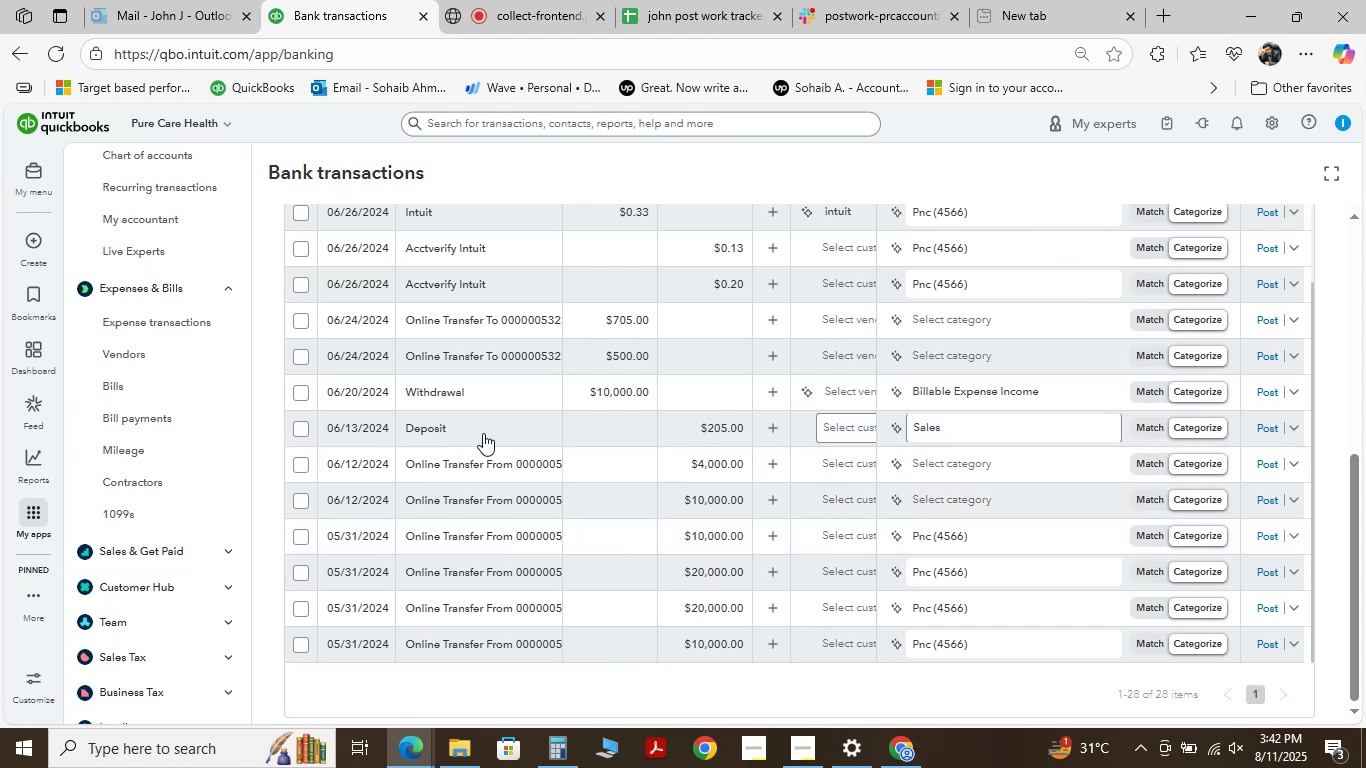 
wait(7.79)
 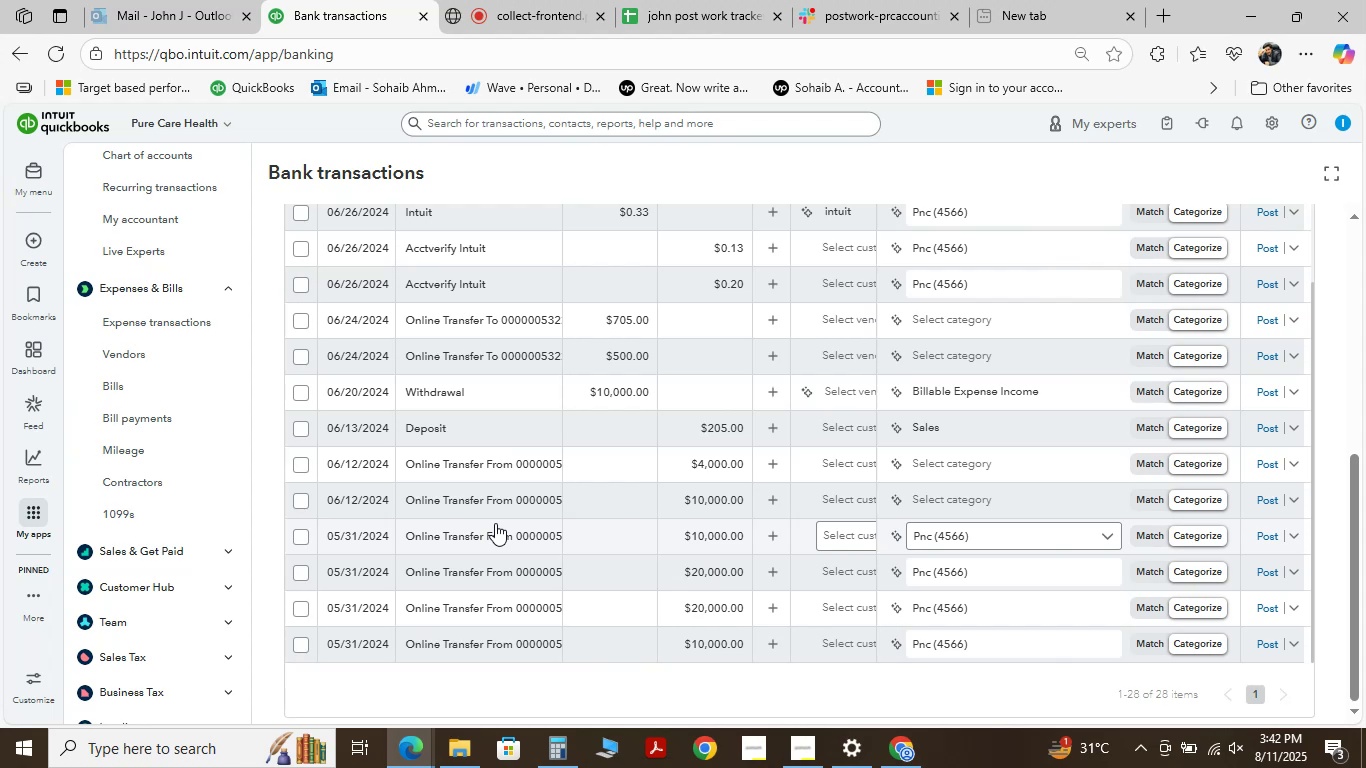 
left_click([445, 430])
 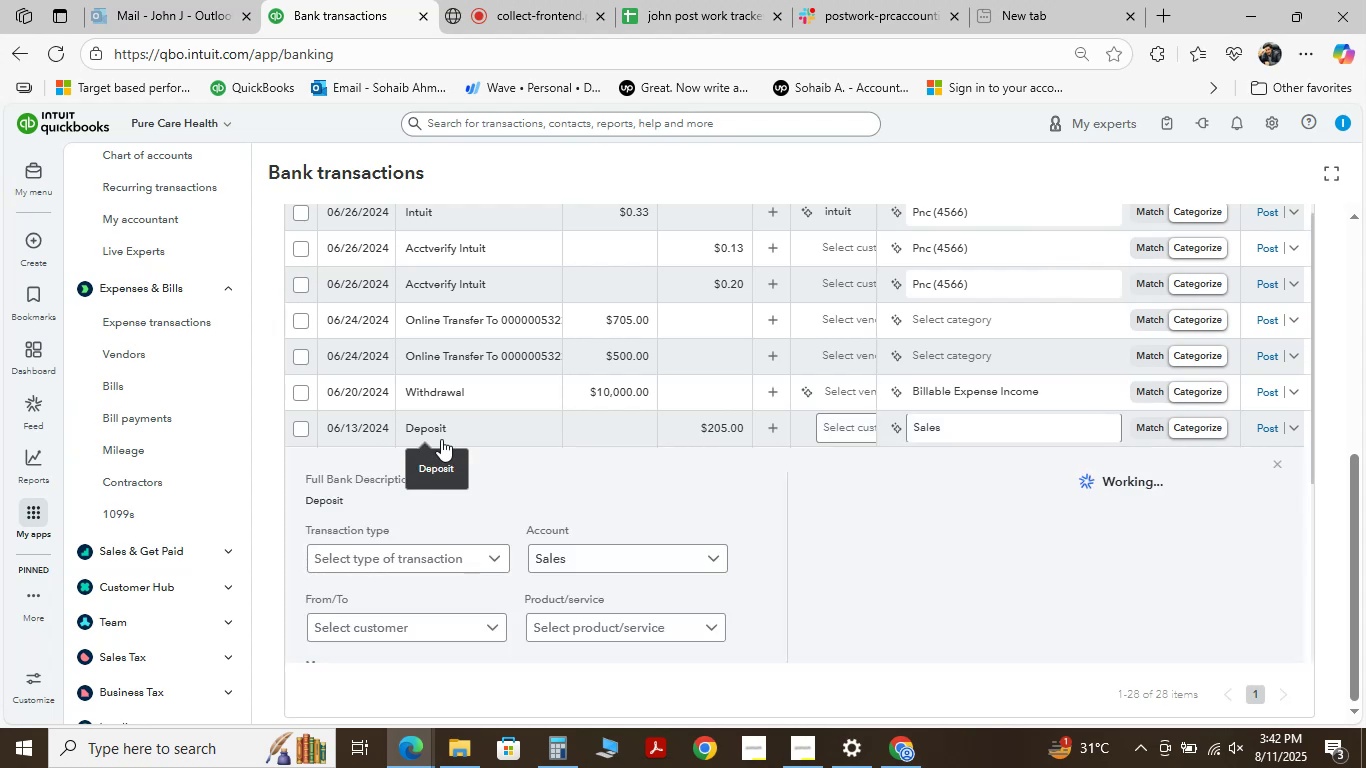 
scroll: coordinate [418, 566], scroll_direction: none, amount: 0.0
 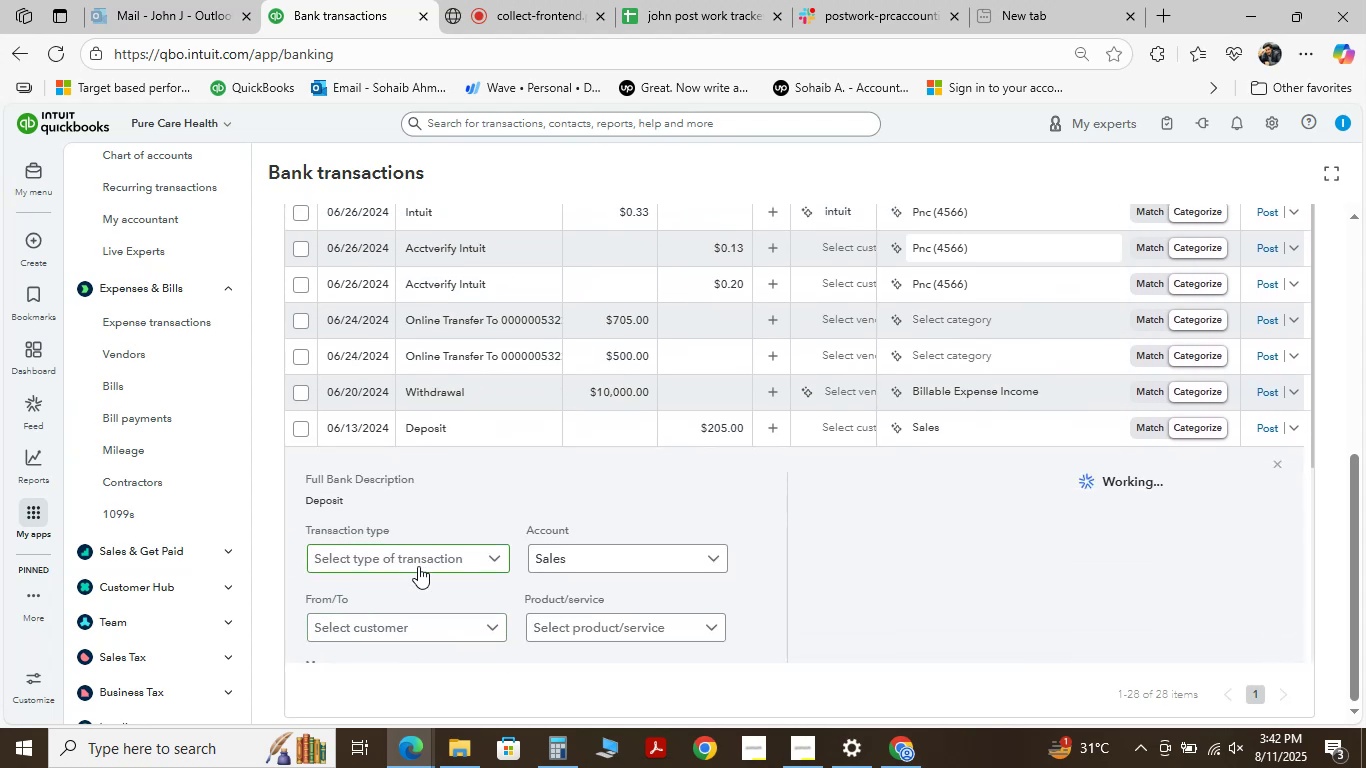 
scroll: coordinate [418, 566], scroll_direction: down, amount: 2.0
 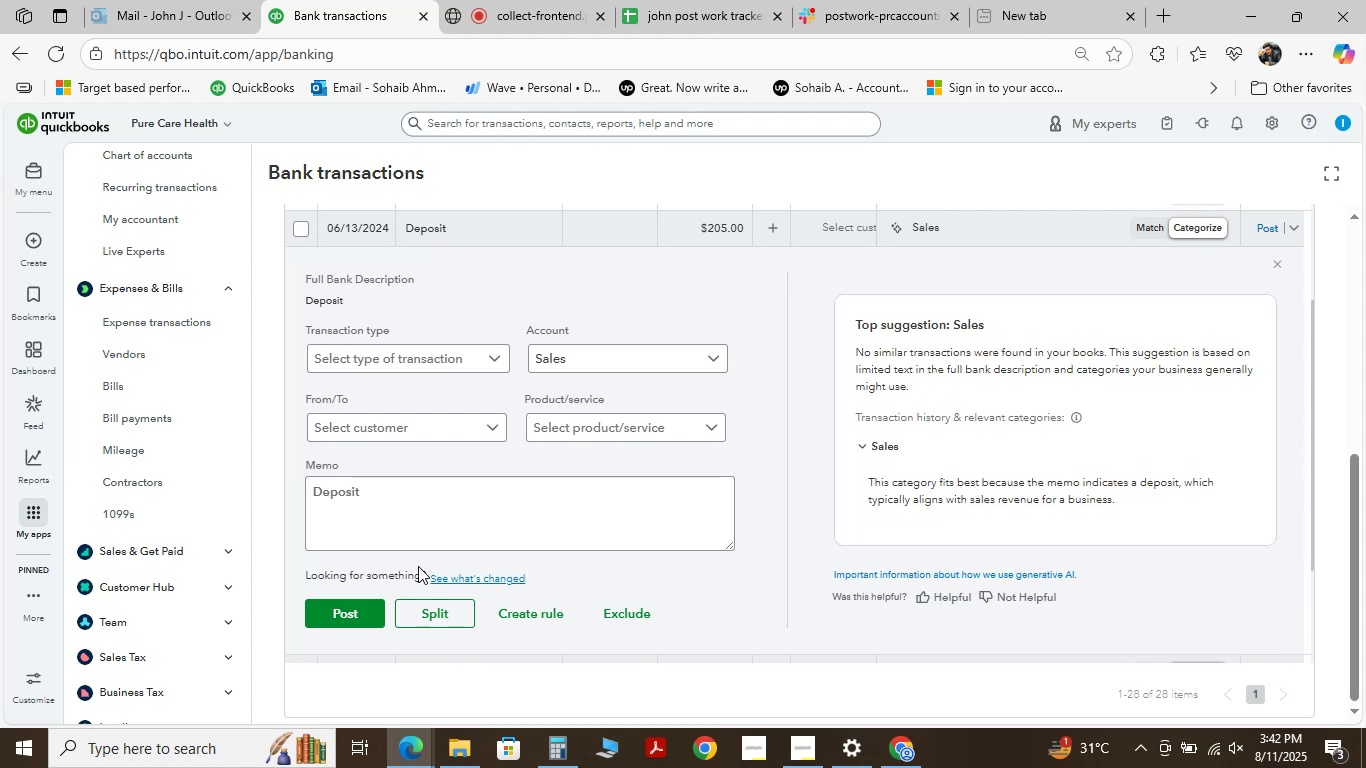 
scroll: coordinate [418, 566], scroll_direction: up, amount: 1.0
 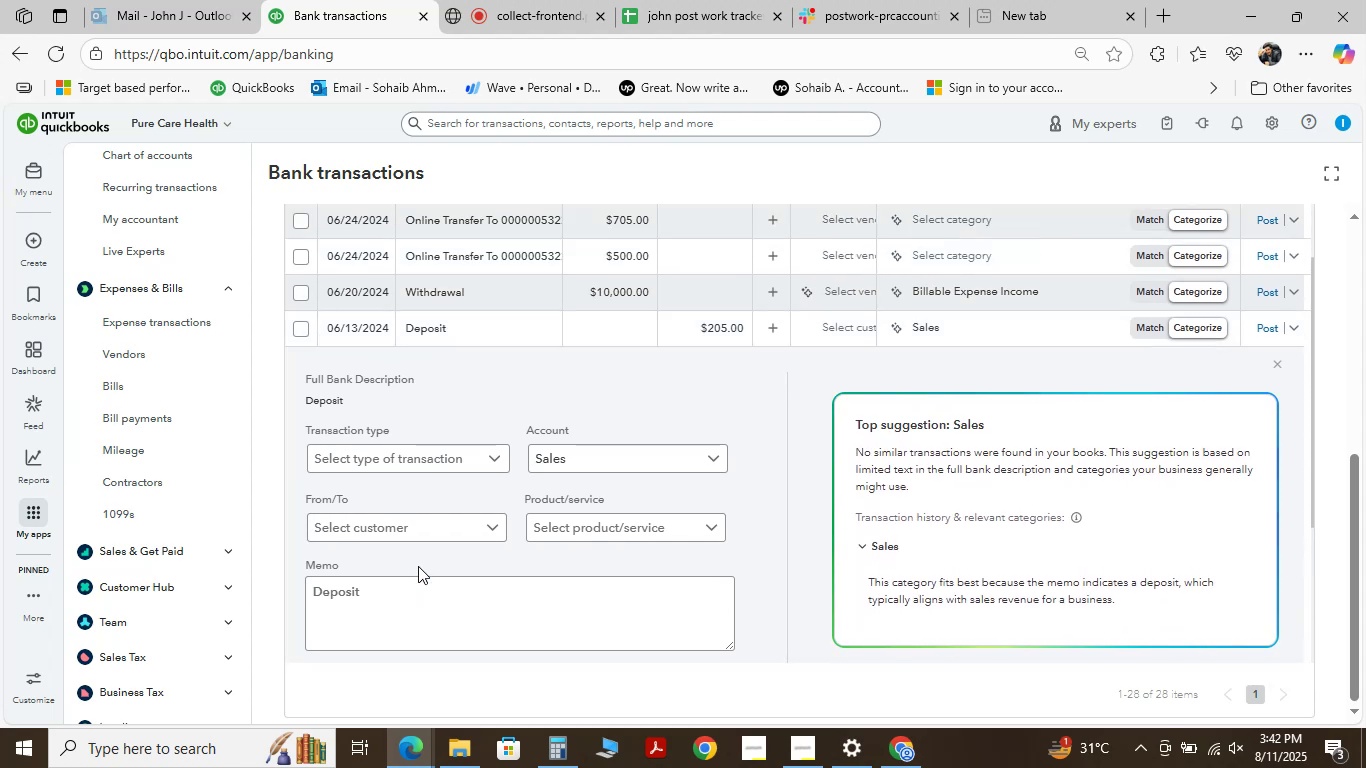 
scroll: coordinate [418, 566], scroll_direction: down, amount: 2.0
 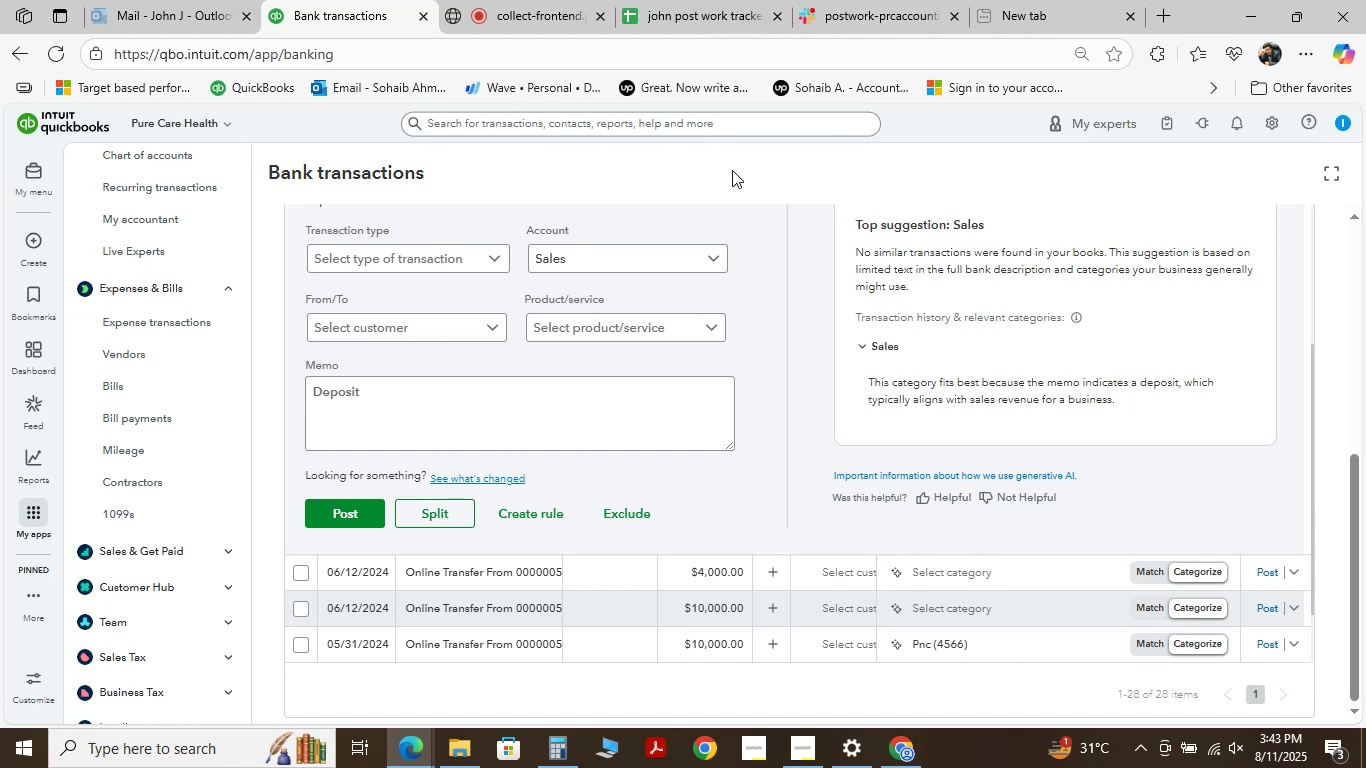 
wait(65.82)
 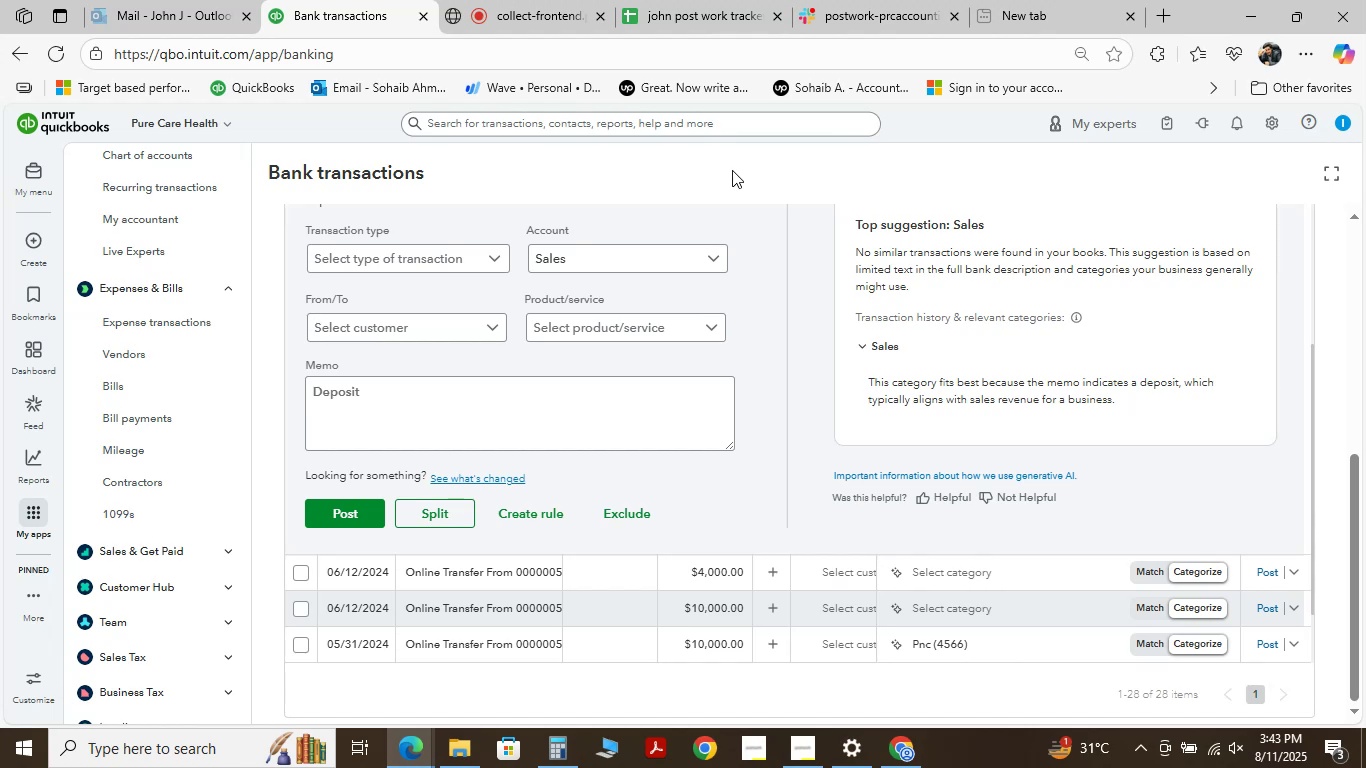 
scroll: coordinate [503, 439], scroll_direction: down, amount: 2.0
 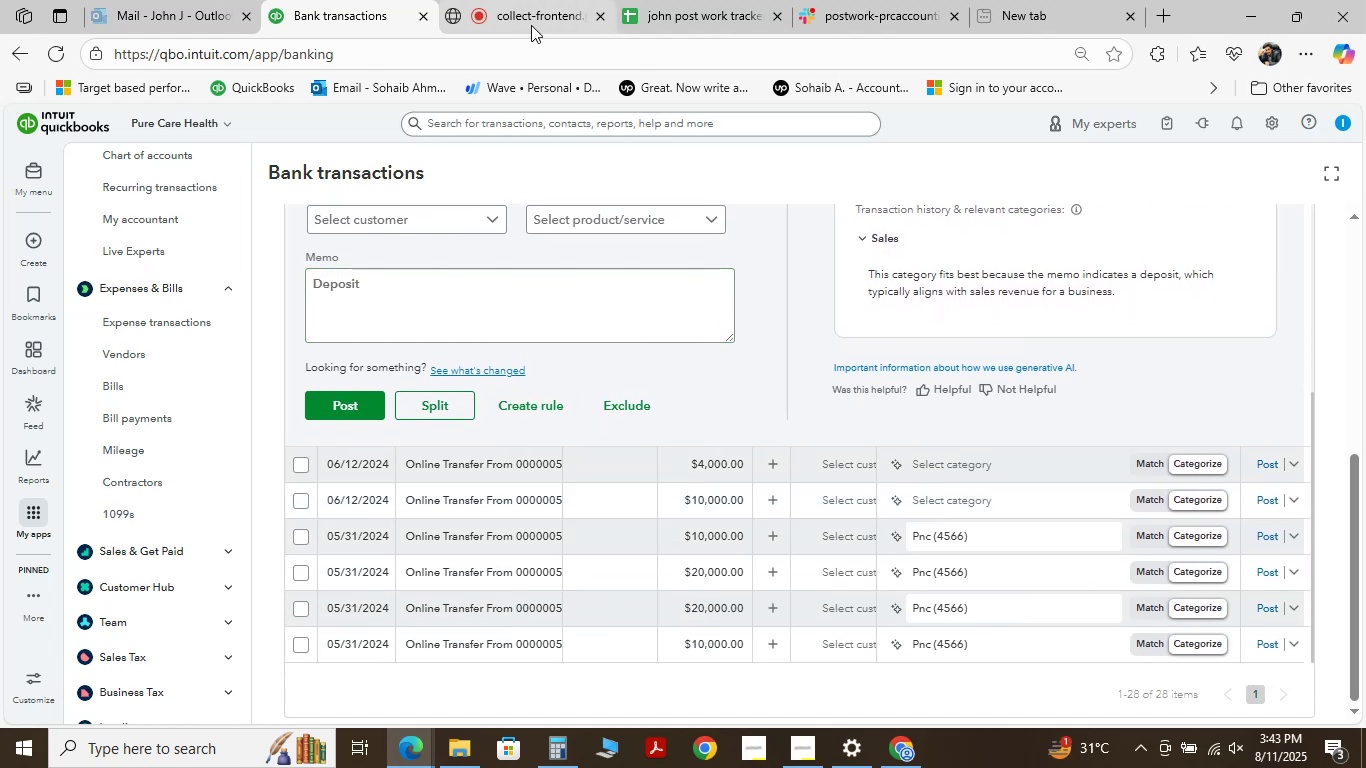 
left_click([515, 4])
 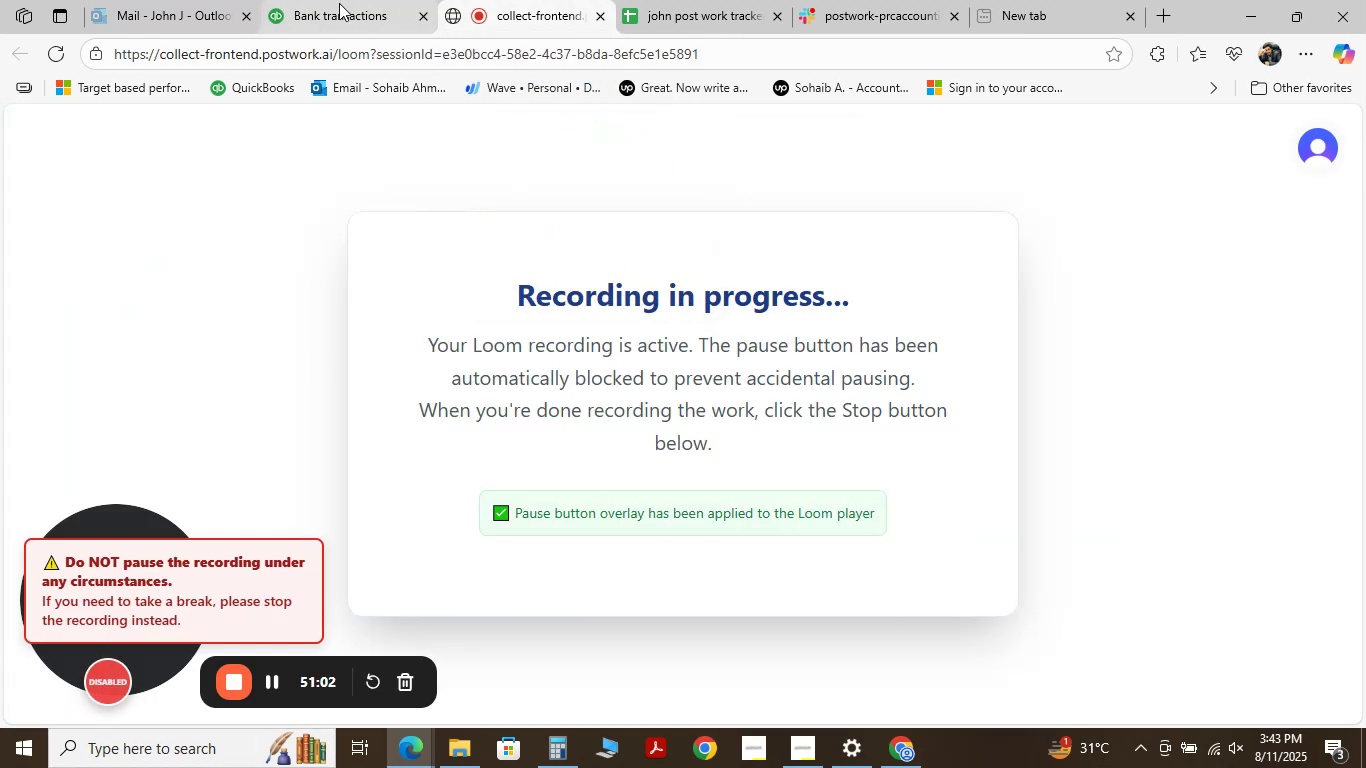 
left_click([334, 3])
 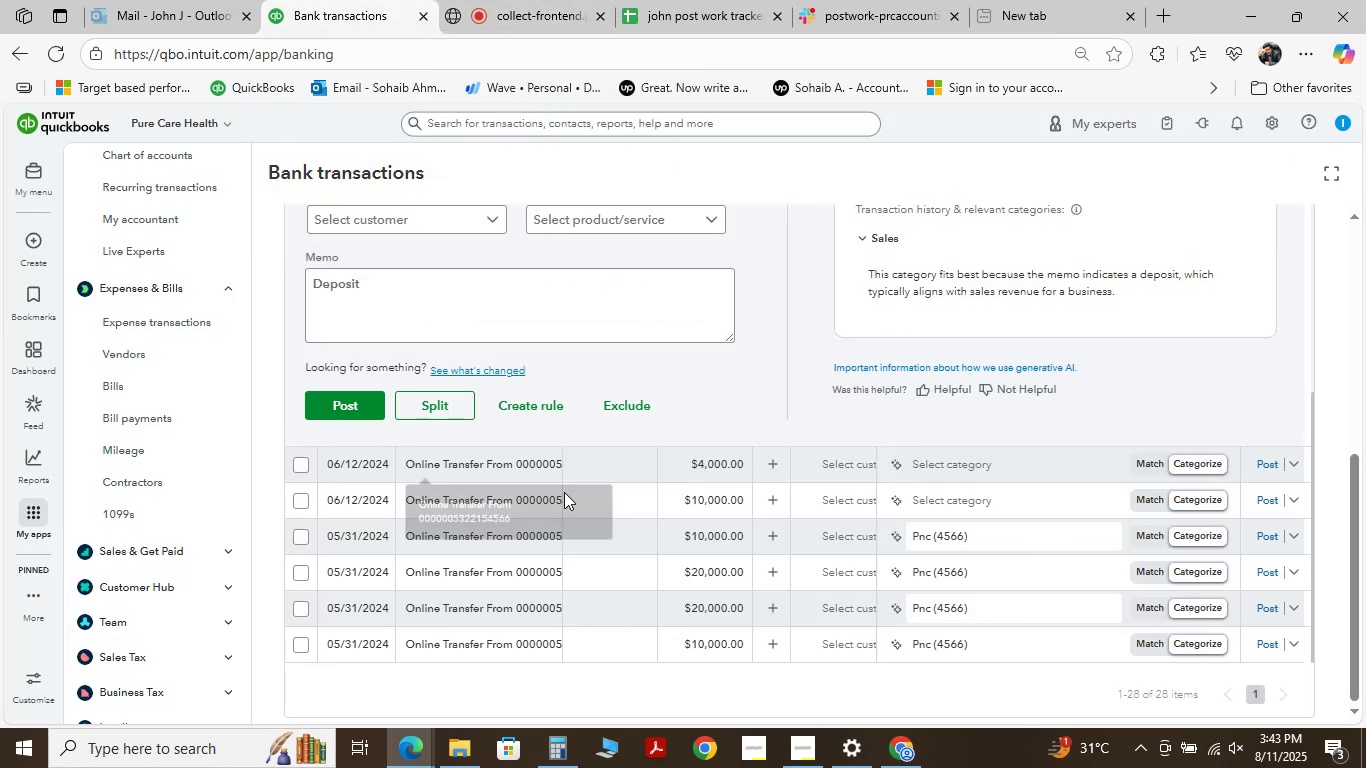 
scroll: coordinate [573, 443], scroll_direction: down, amount: 4.0
 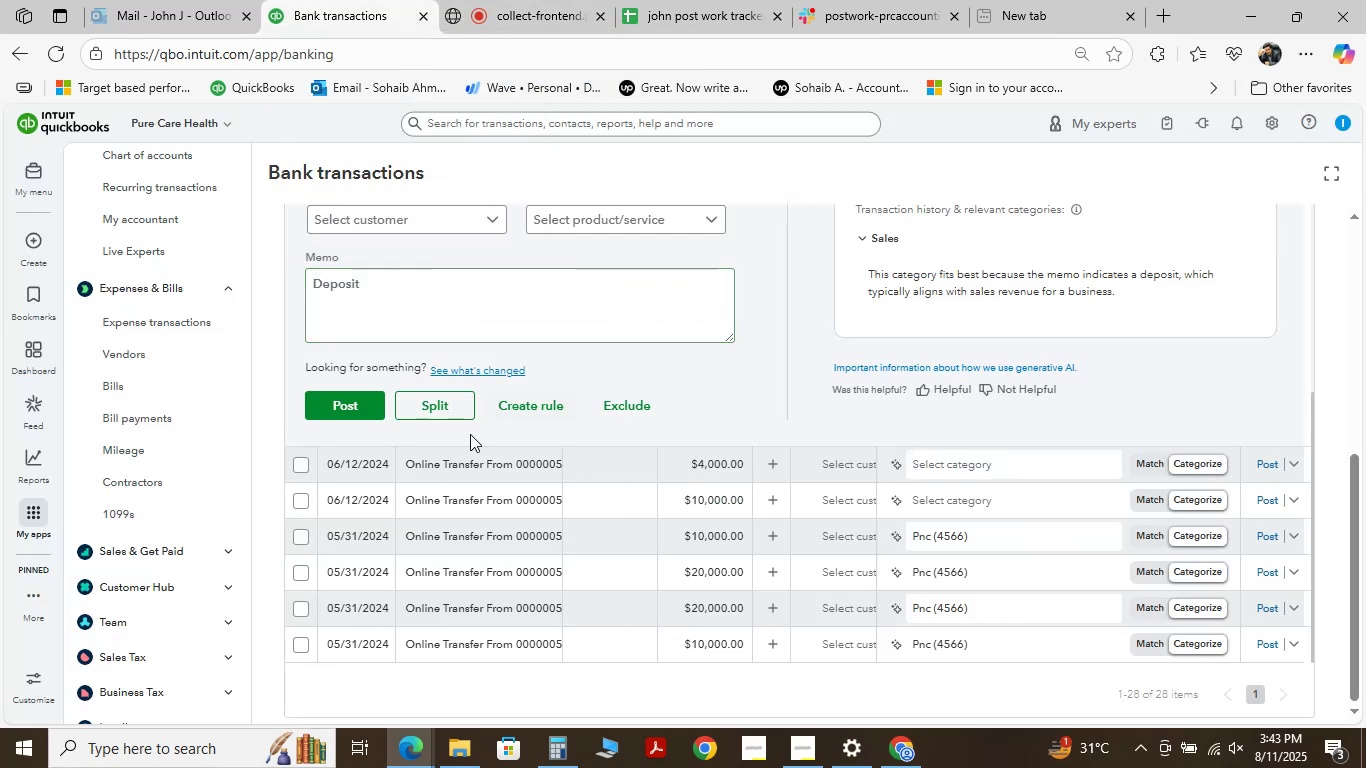 
scroll: coordinate [416, 377], scroll_direction: up, amount: 8.0
 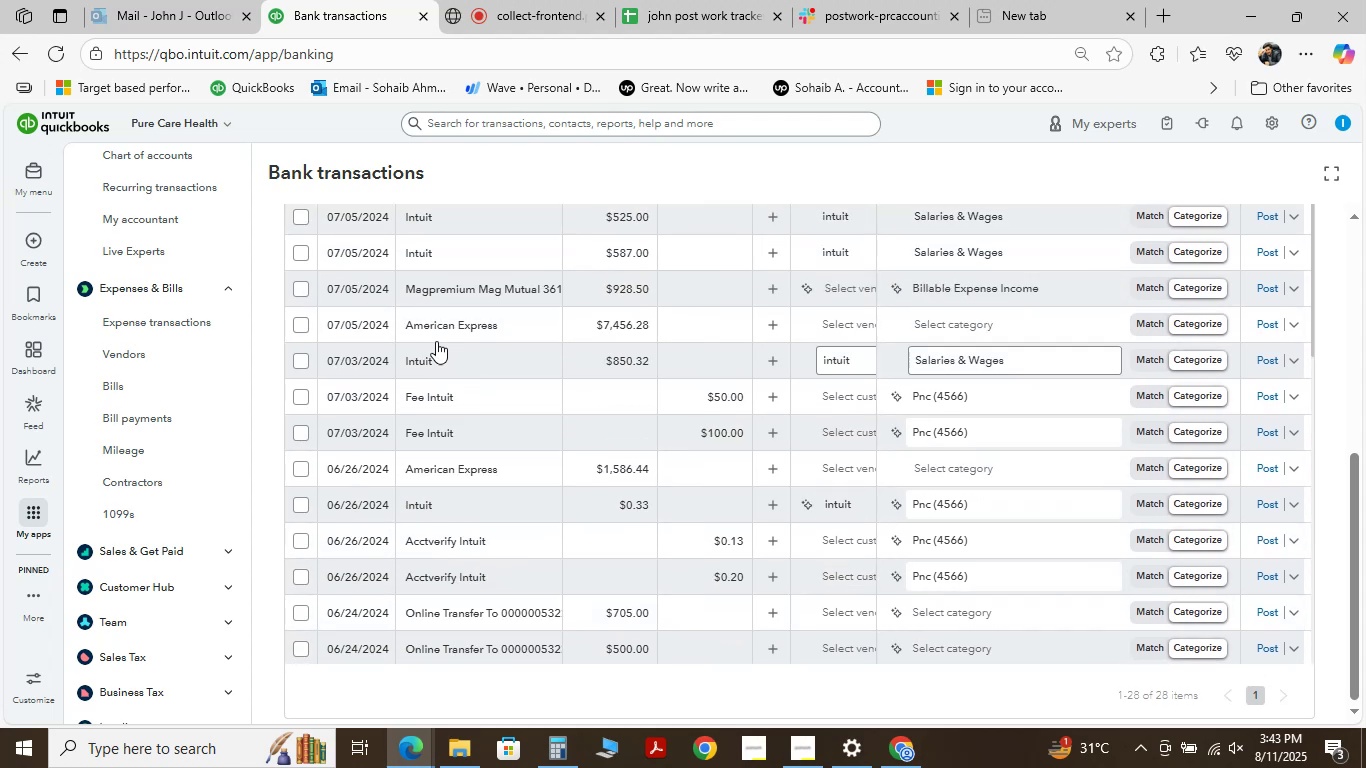 
left_click([450, 320])
 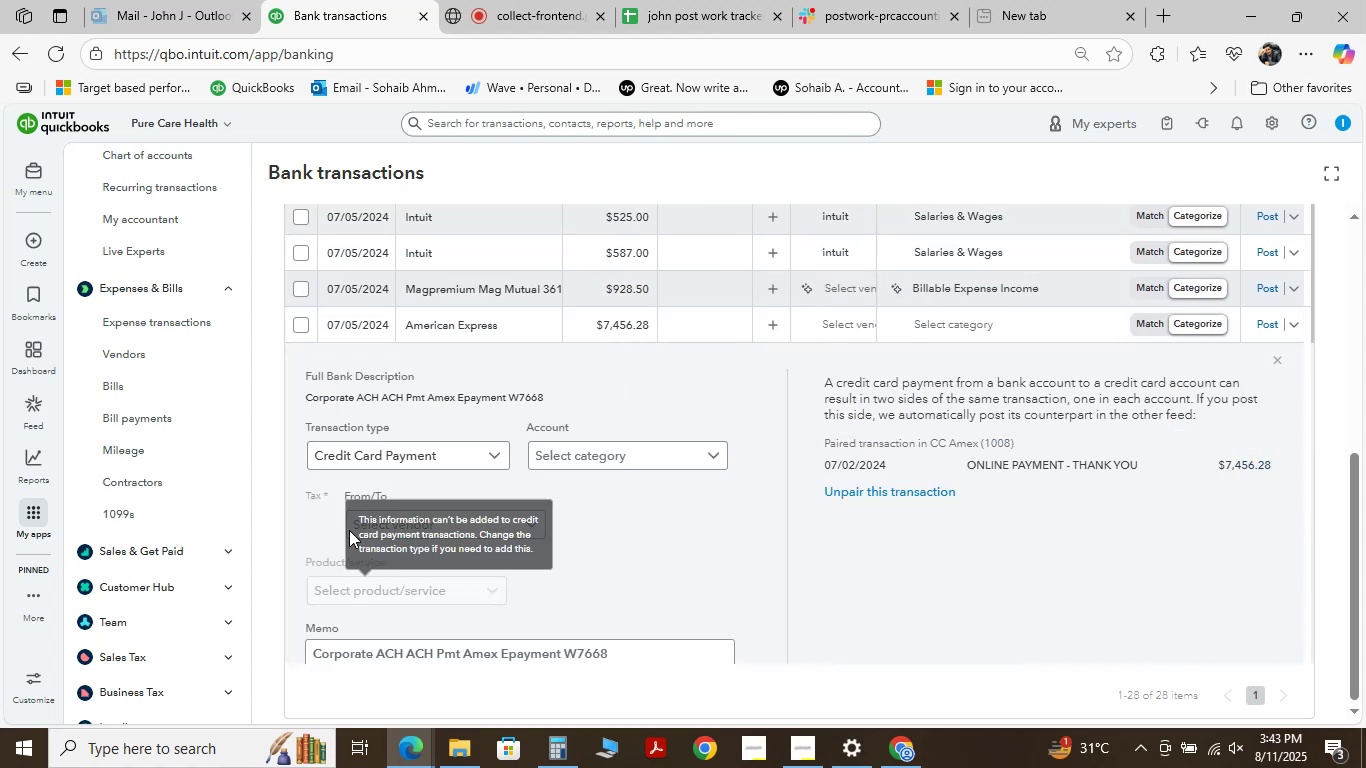 
scroll: coordinate [389, 472], scroll_direction: down, amount: 1.0
 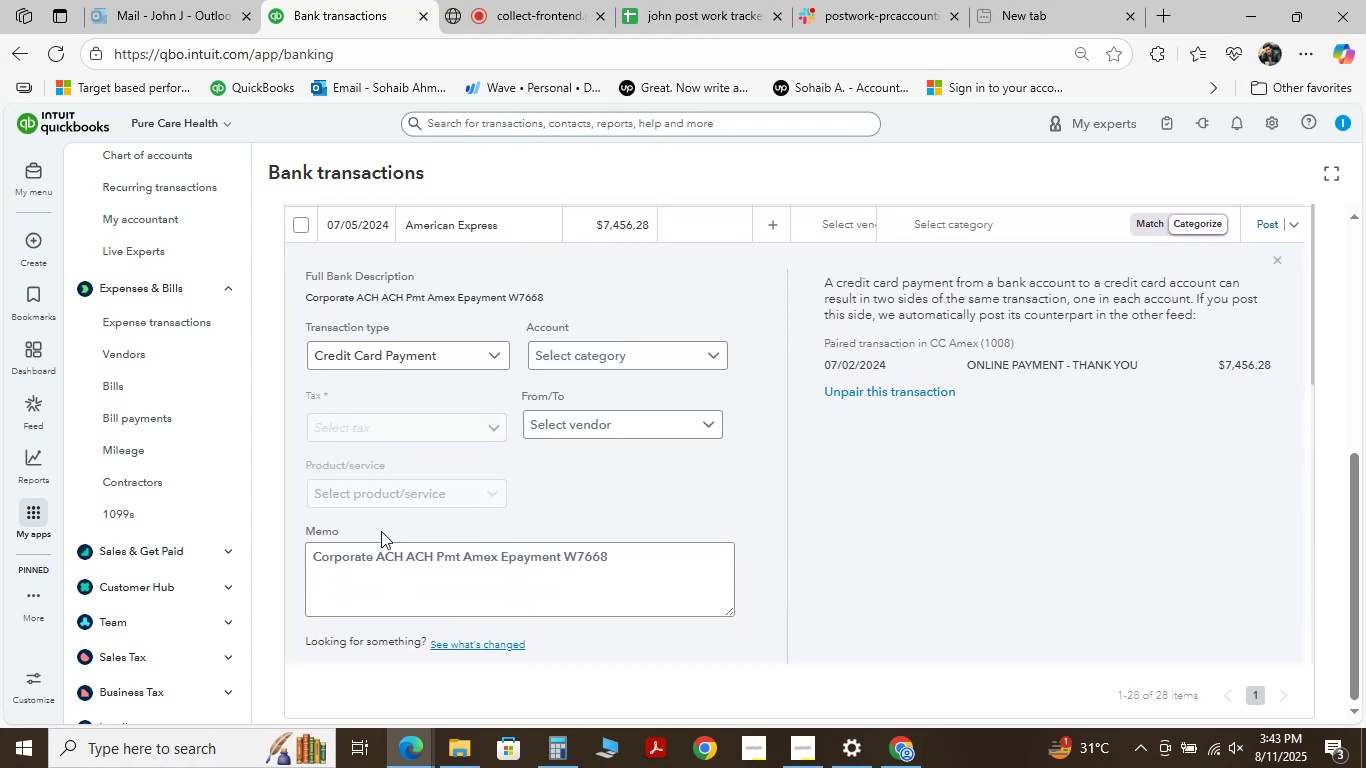 
scroll: coordinate [380, 531], scroll_direction: up, amount: 1.0
 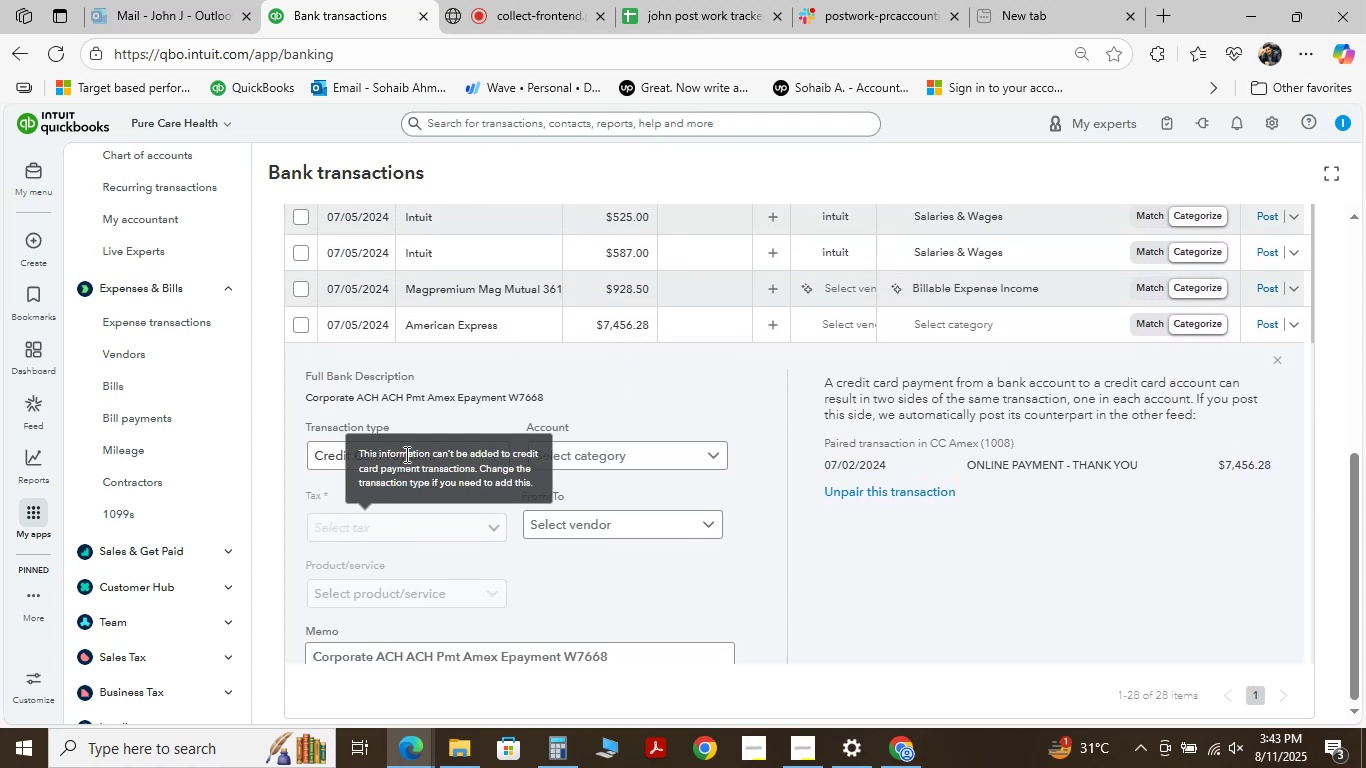 
mouse_move([475, 409])
 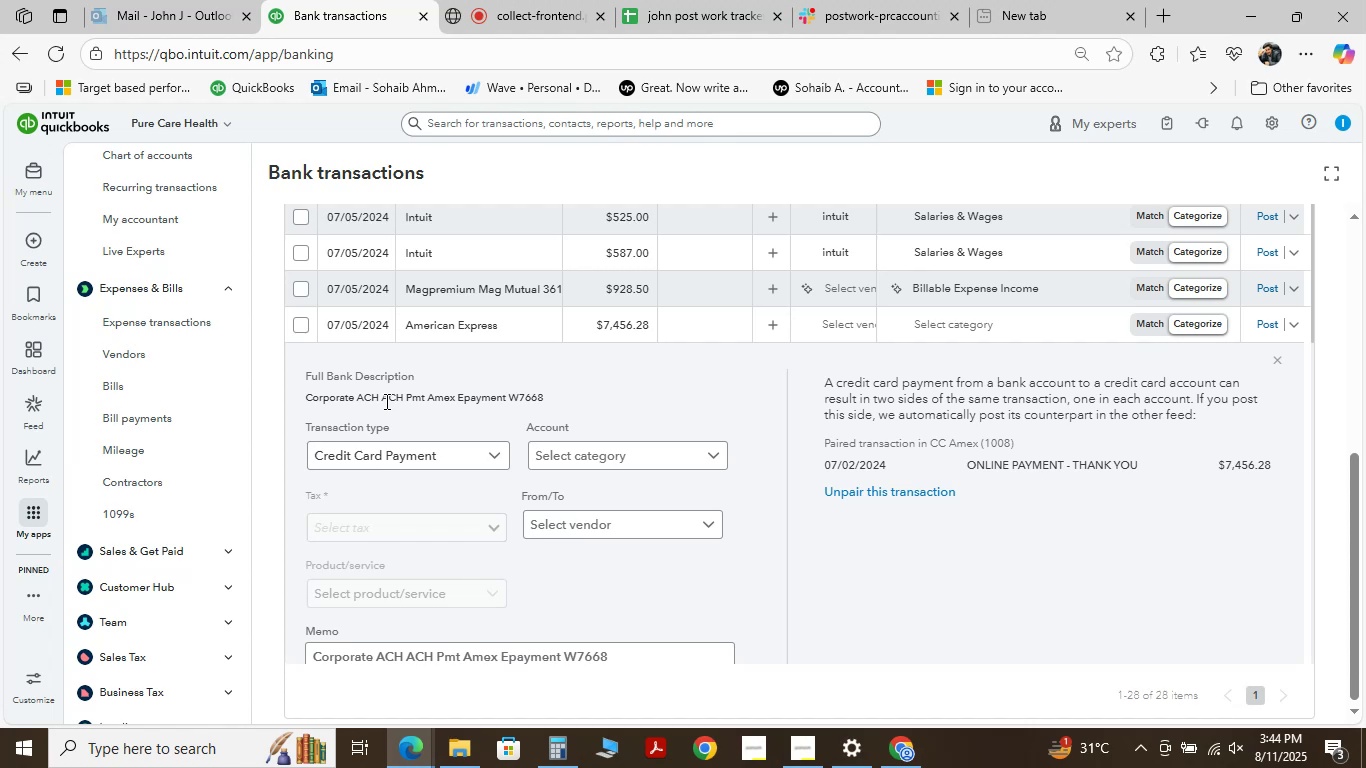 
wait(13.44)
 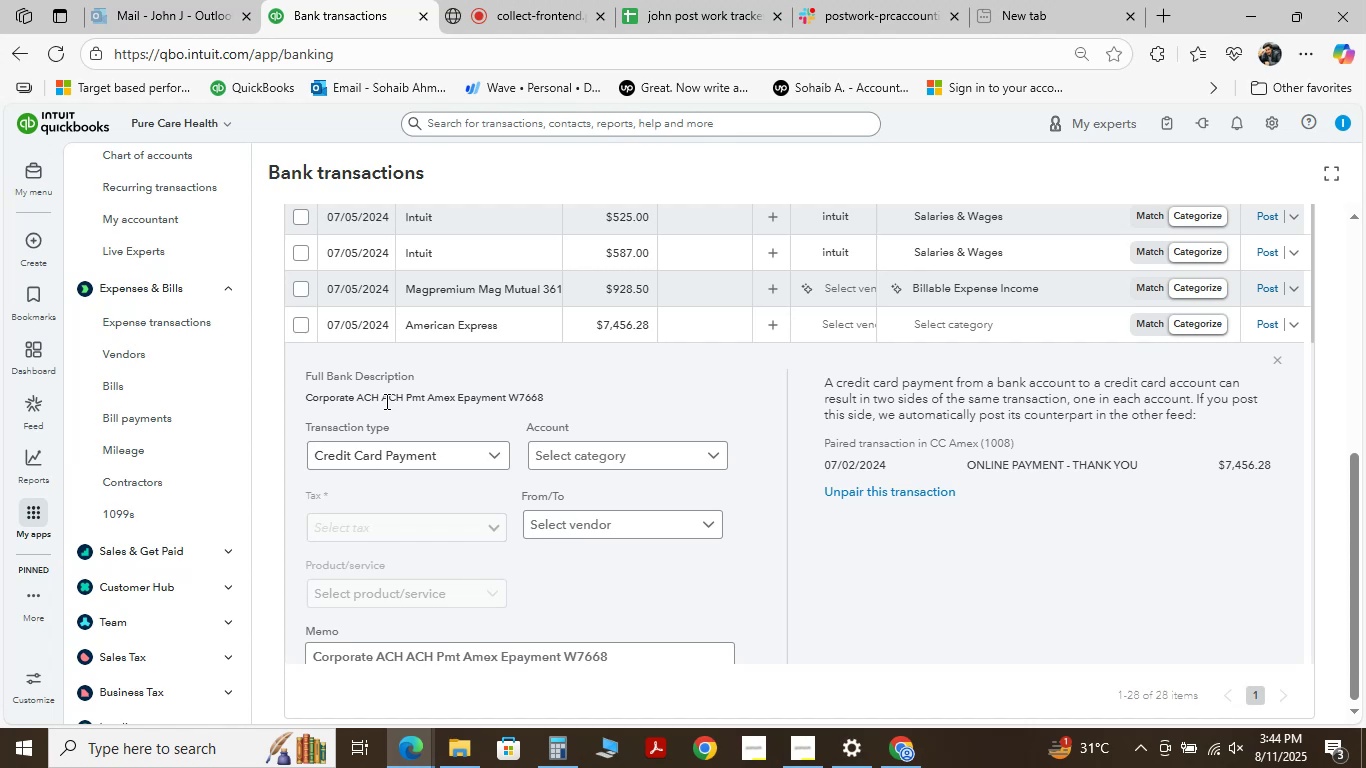 
left_click_drag(start_coordinate=[380, 396], to_coordinate=[547, 416])
 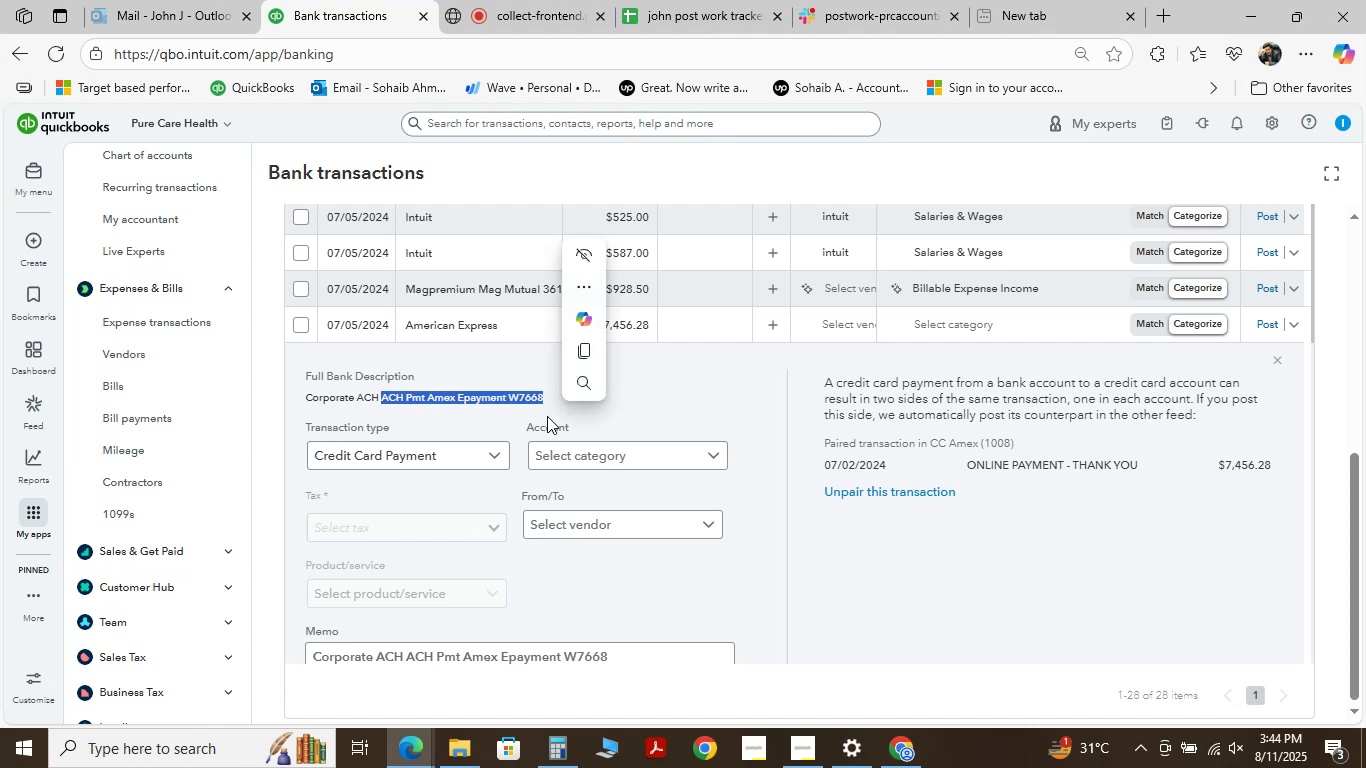 
key(Control+C)
 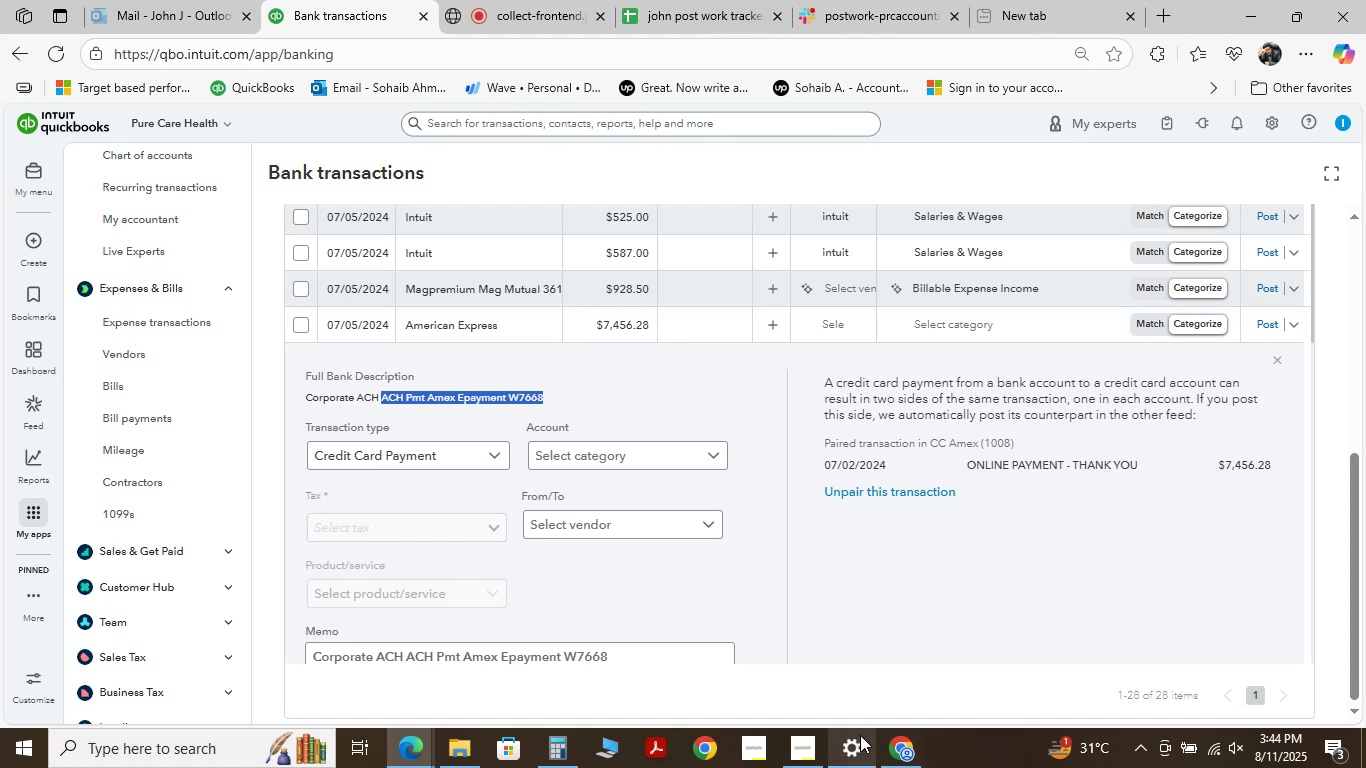 
left_click([909, 742])
 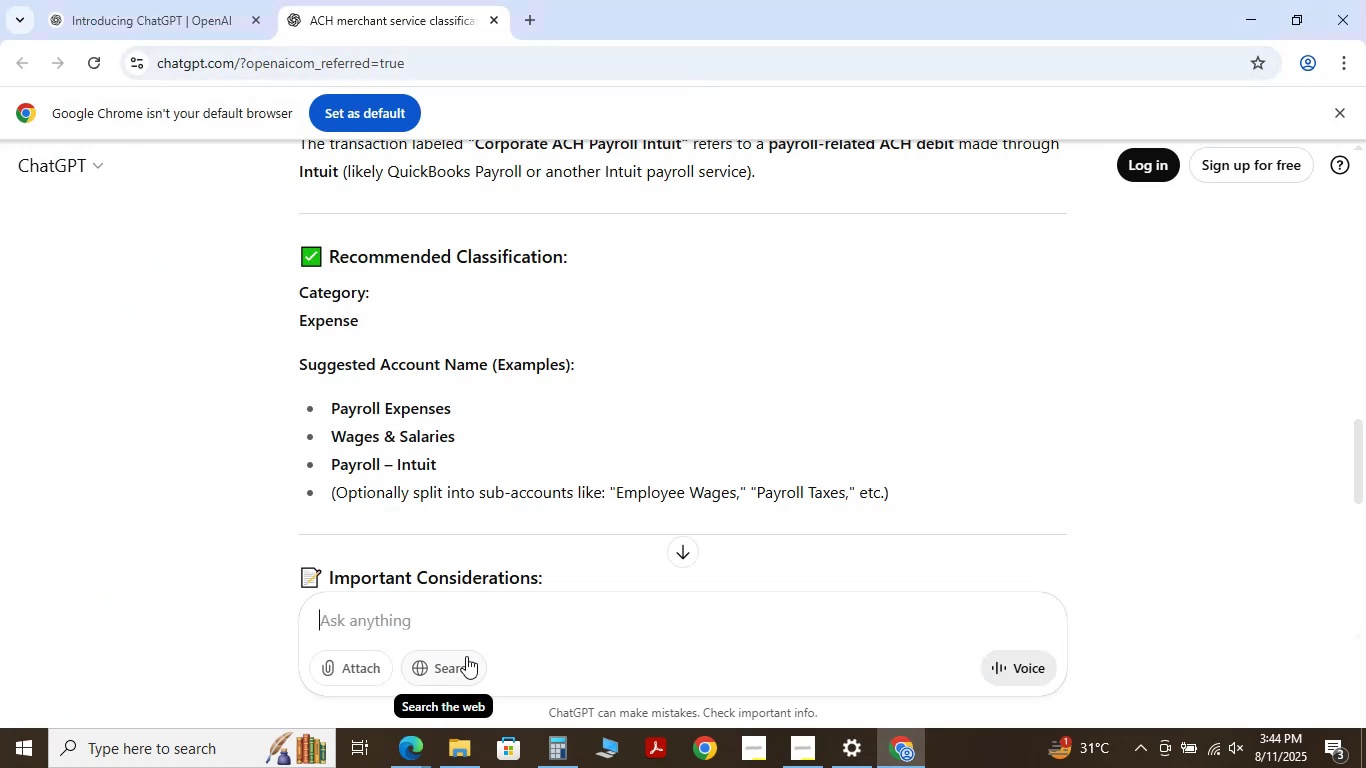 
left_click([461, 621])
 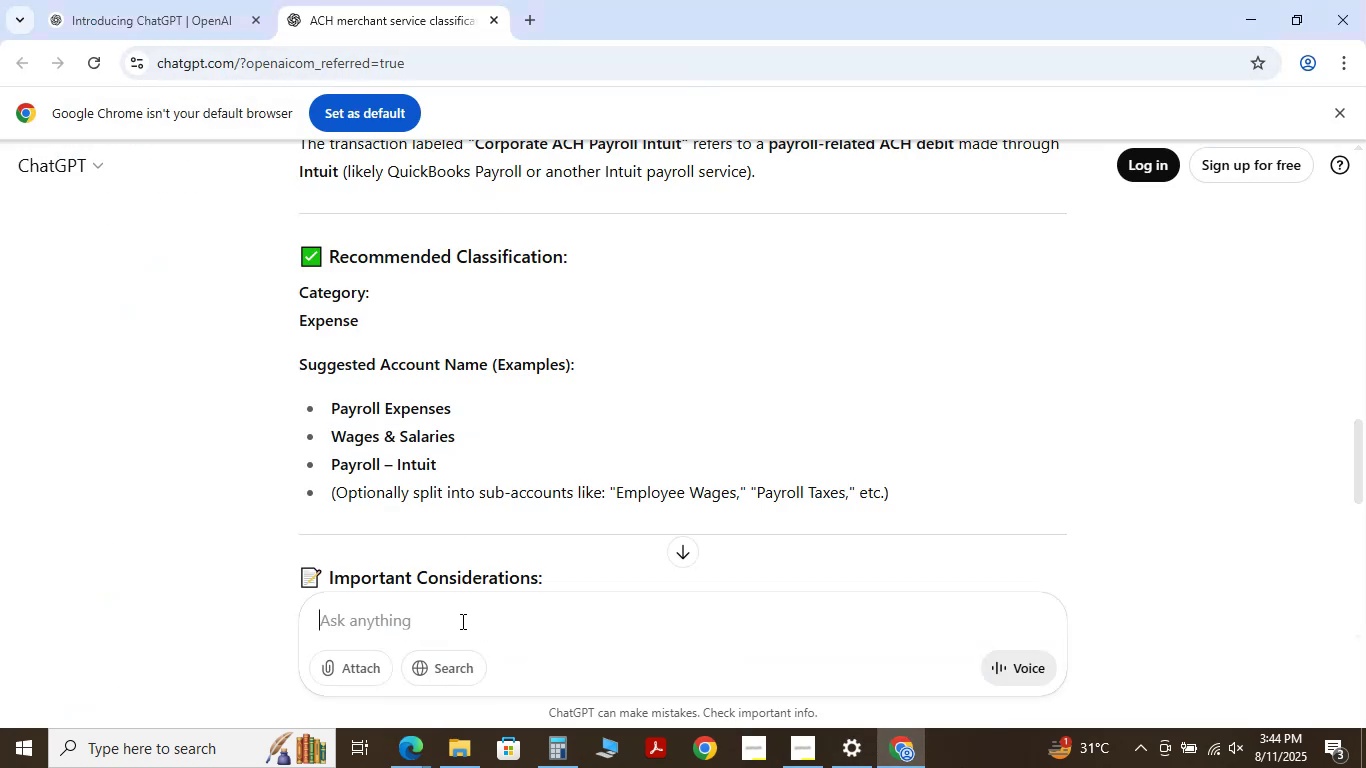 
key(Control+V)
 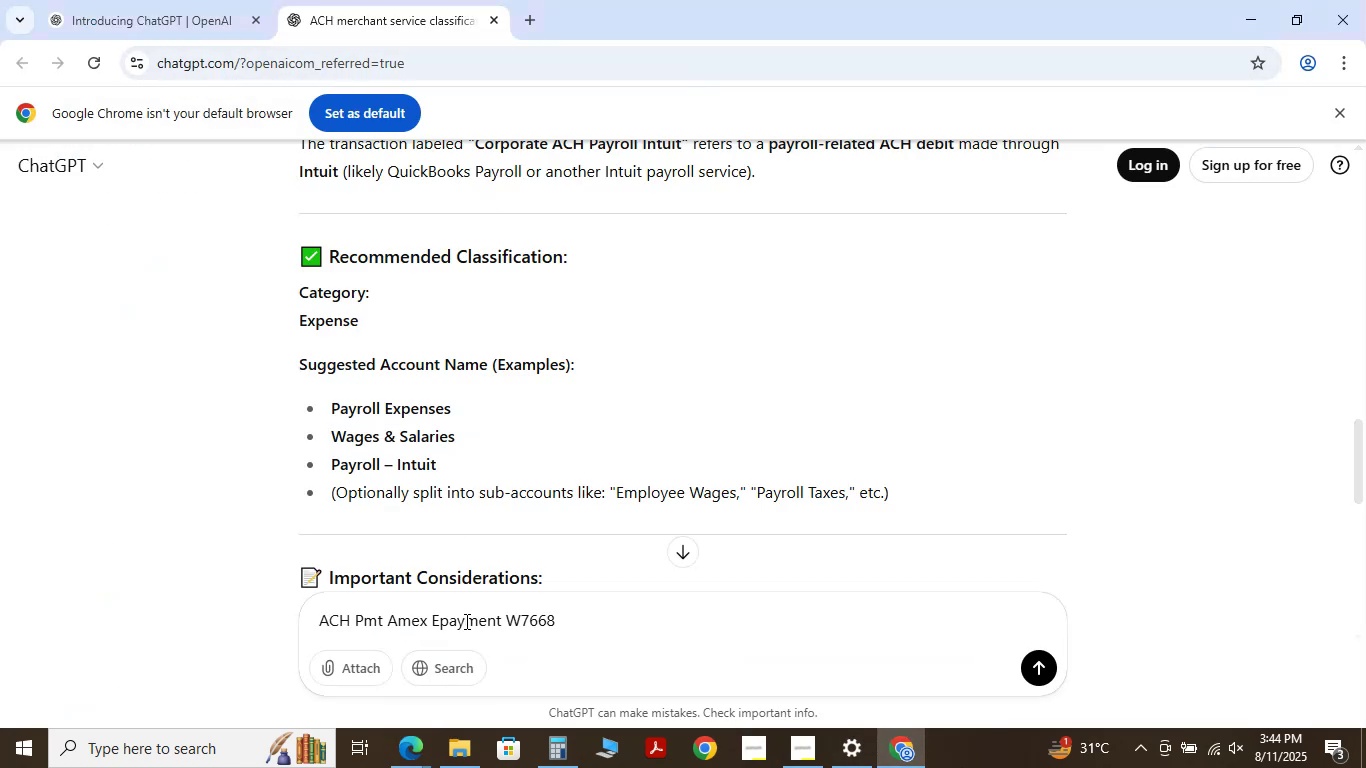 
key(NumpadEnter)
 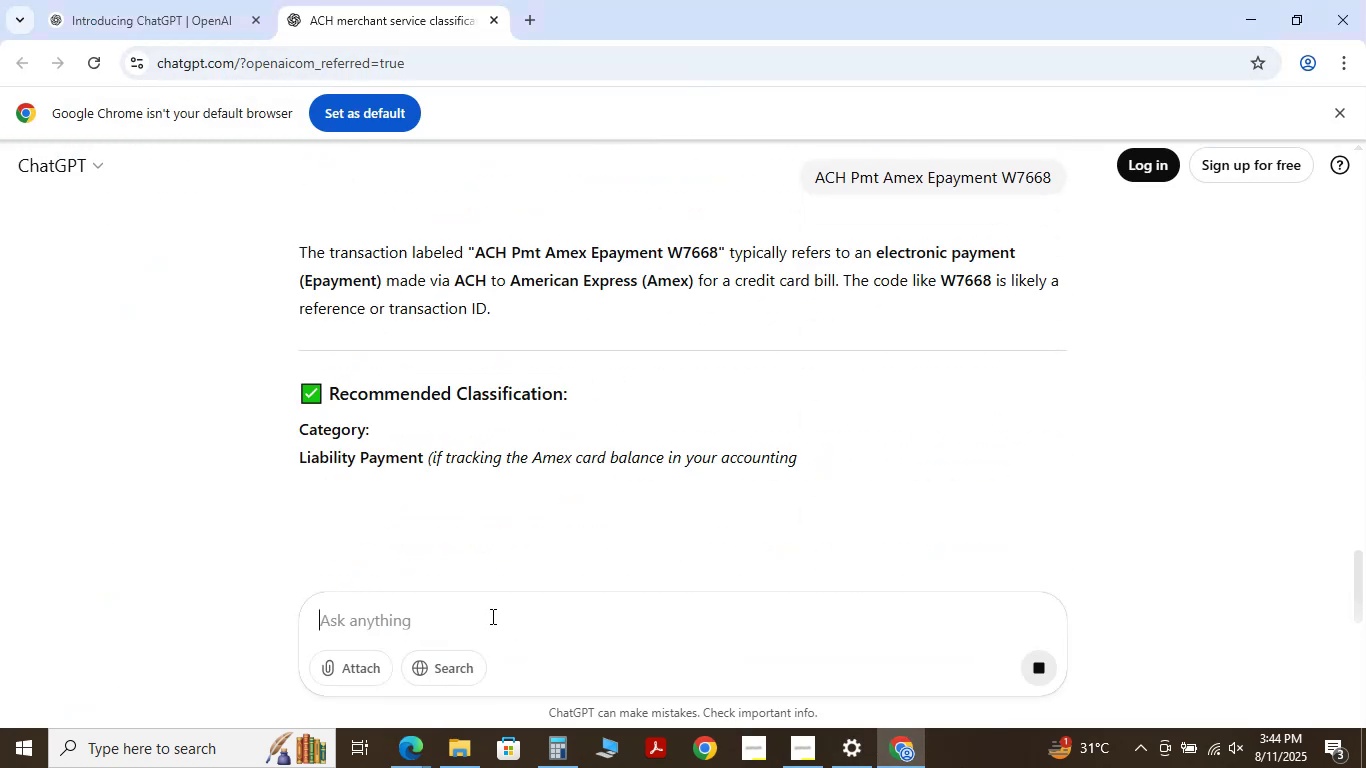 
wait(5.32)
 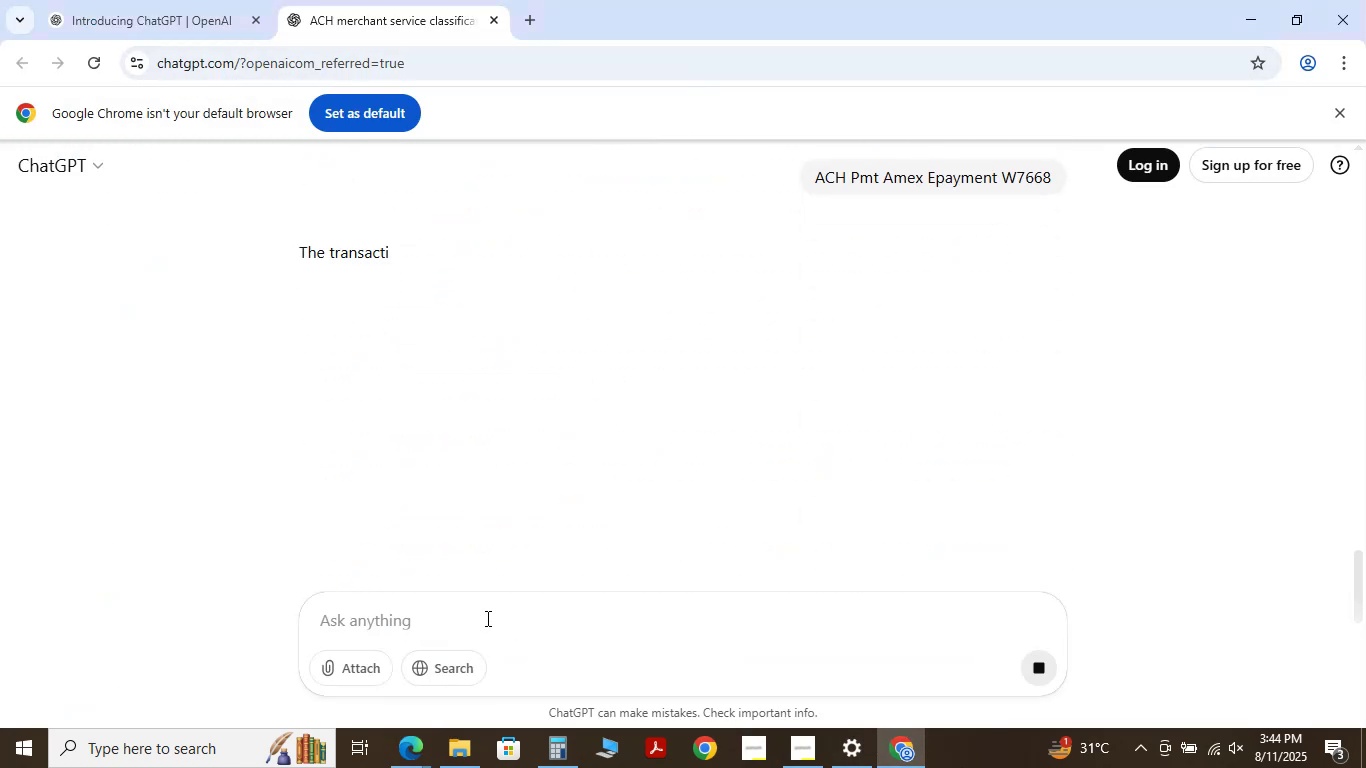 
scroll: coordinate [905, 448], scroll_direction: down, amount: 1.0
 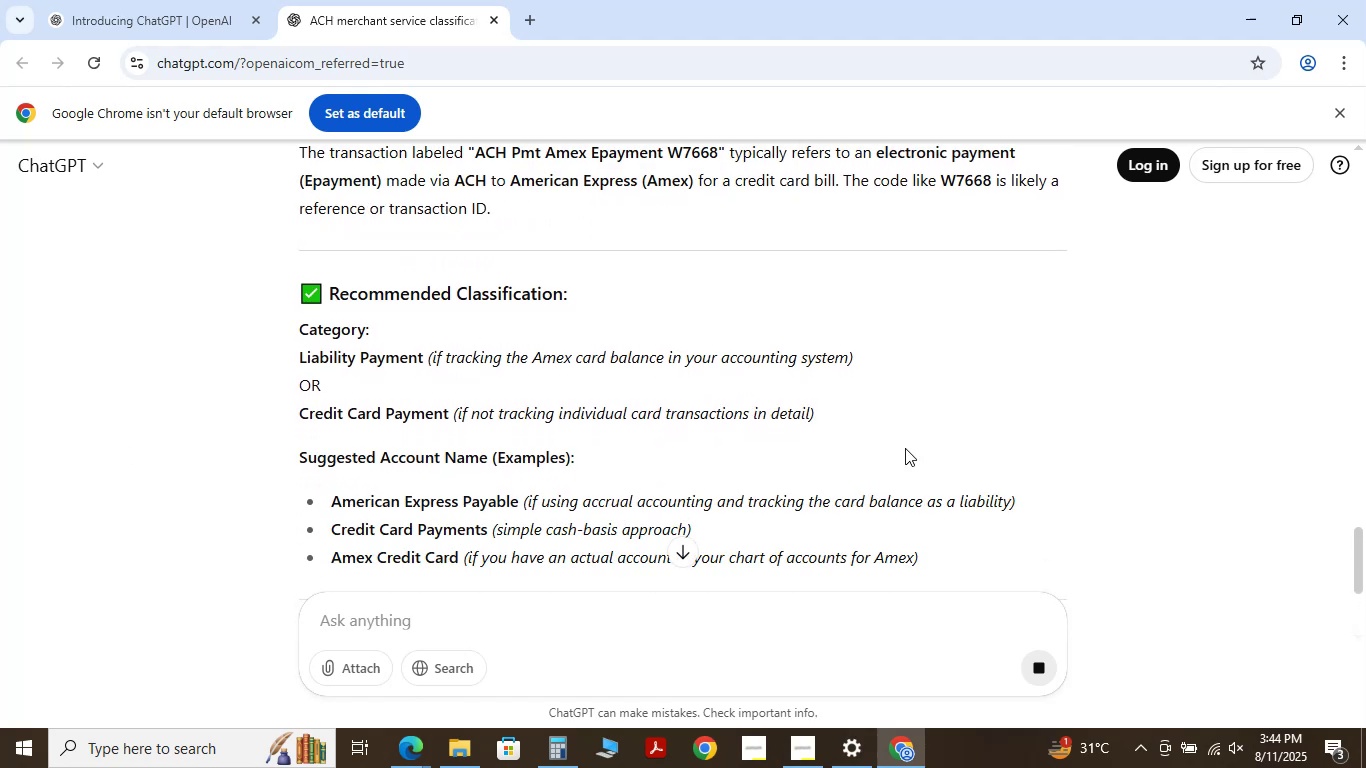 
wait(9.33)
 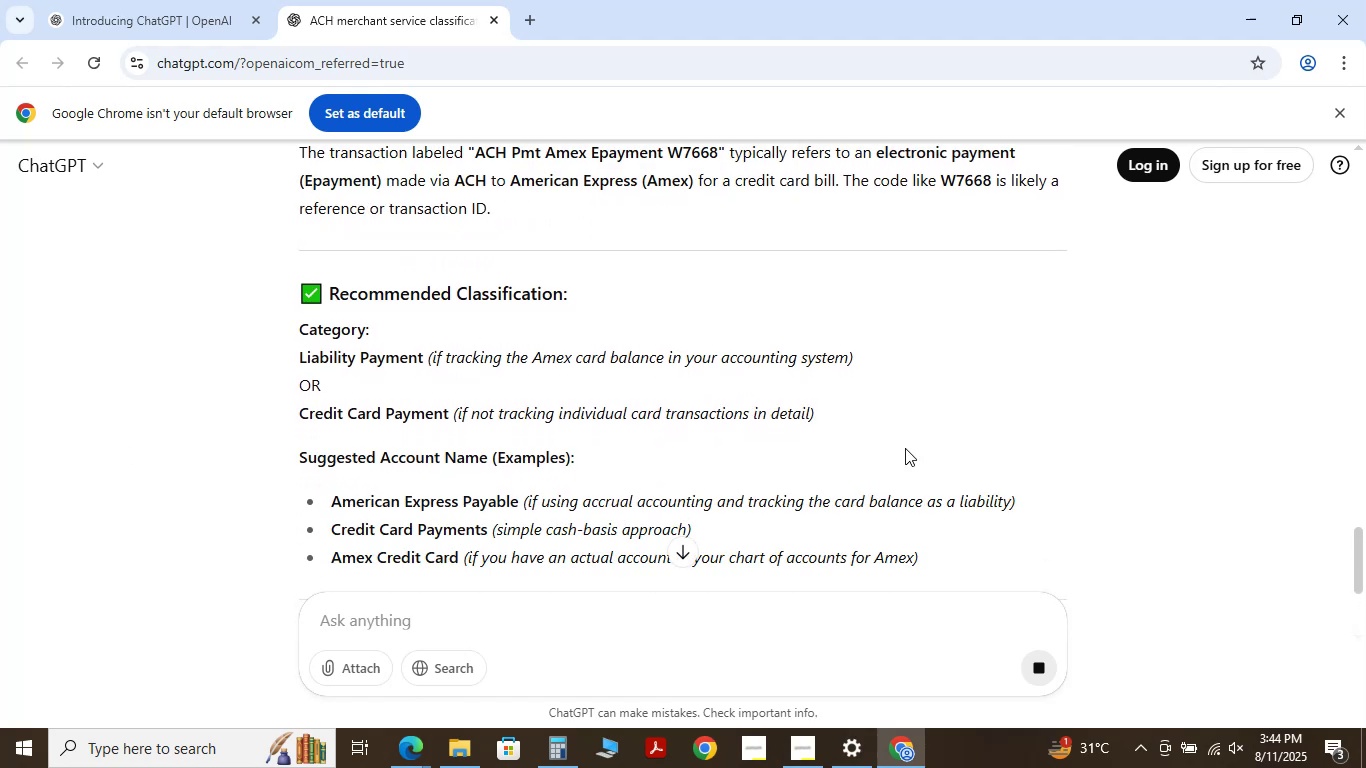 
scroll: coordinate [757, 411], scroll_direction: down, amount: 3.0
 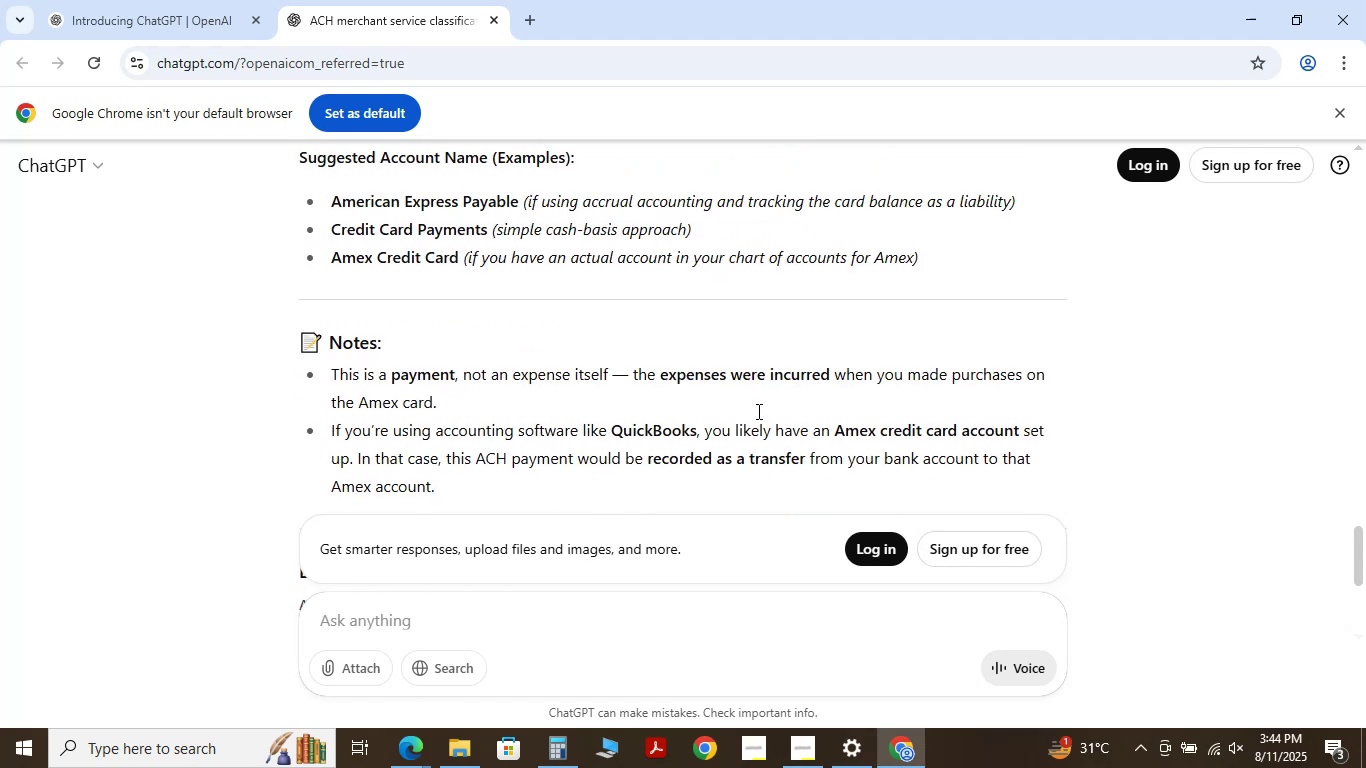 
scroll: coordinate [757, 409], scroll_direction: up, amount: 5.0
 